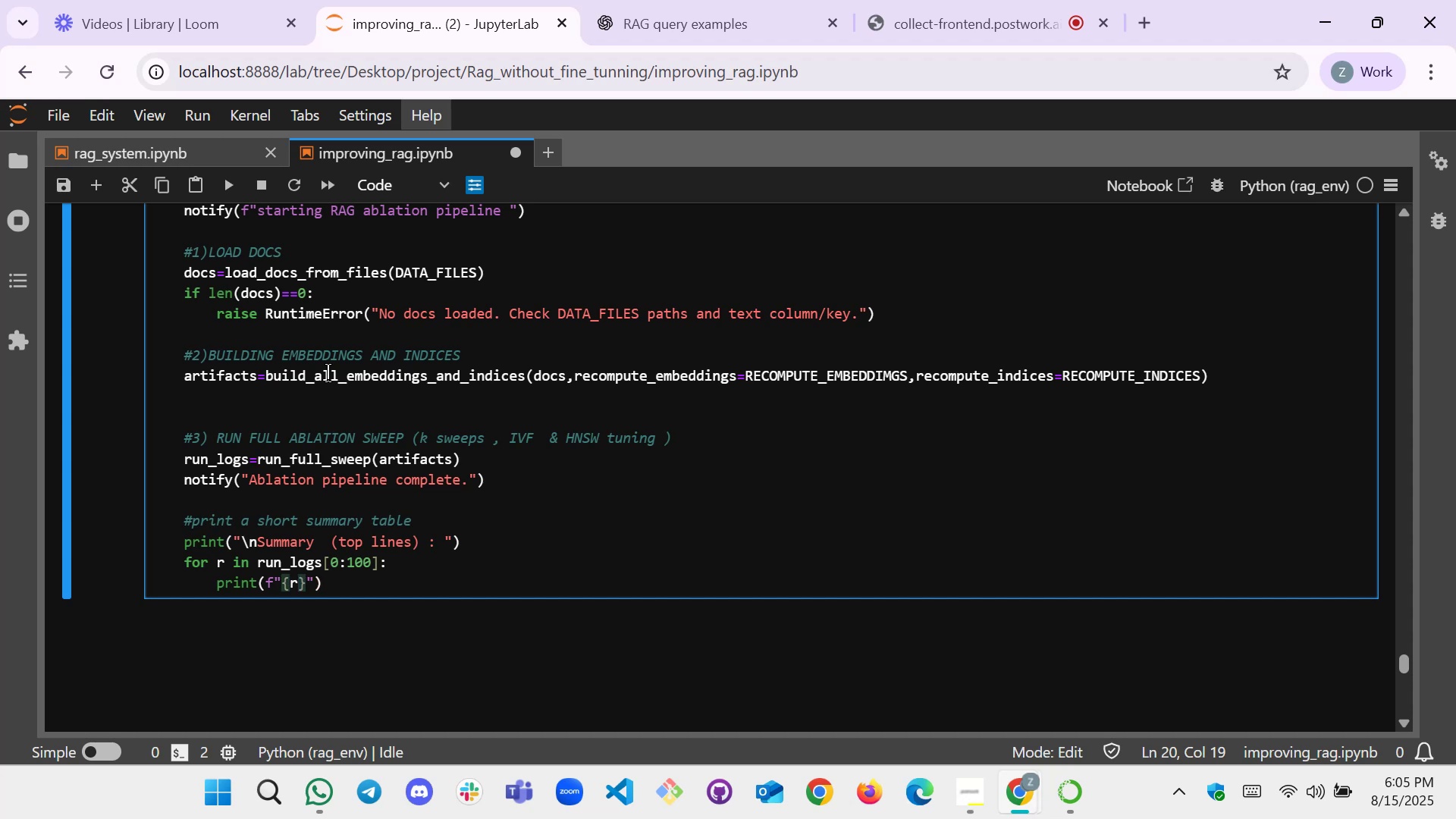 
key(BracketLeft)
 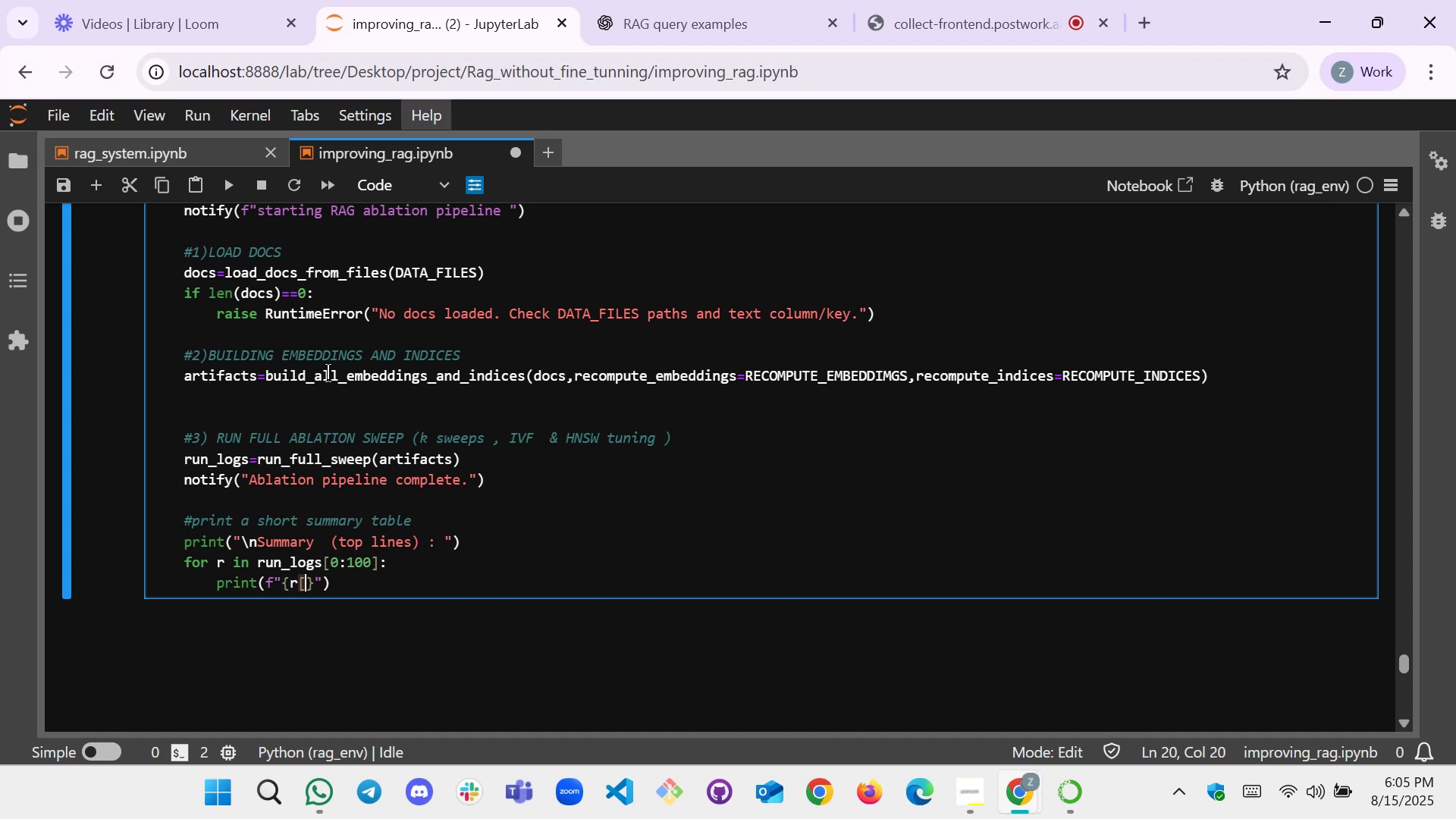 
key(BracketRight)
 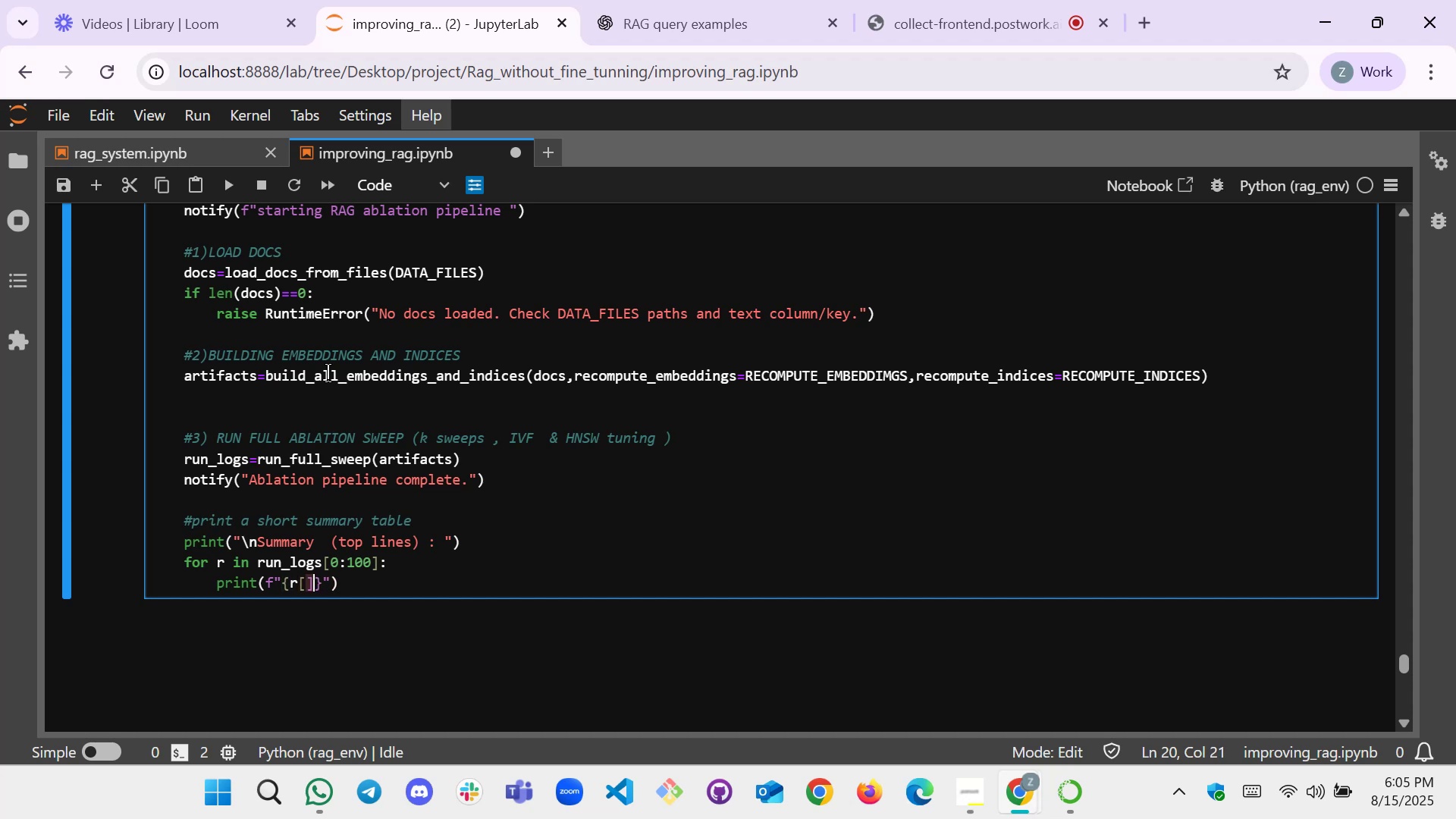 
key(ArrowLeft)
 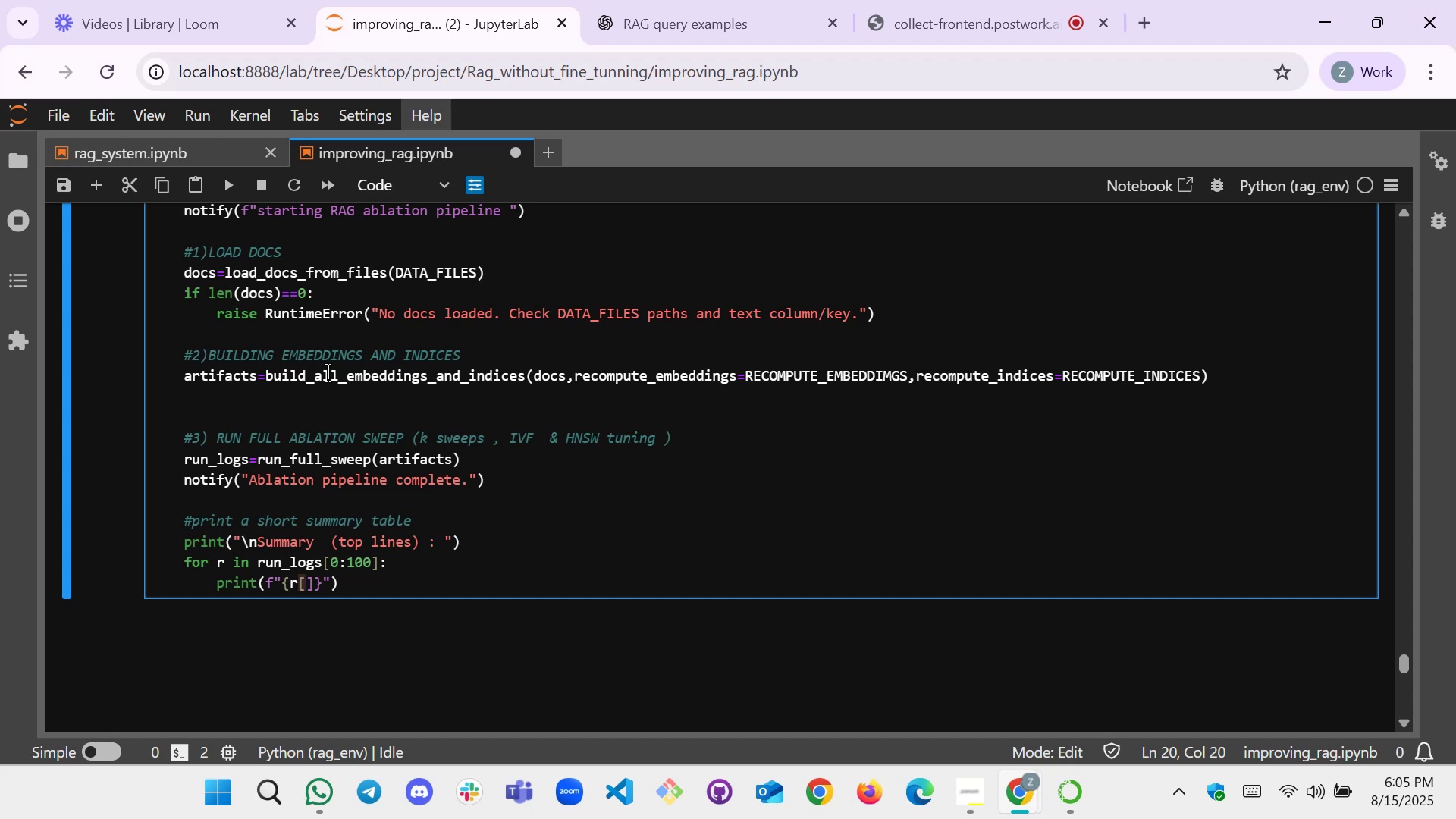 
type(run)
key(Backspace)
key(Backspace)
key(Backspace)
type("")
 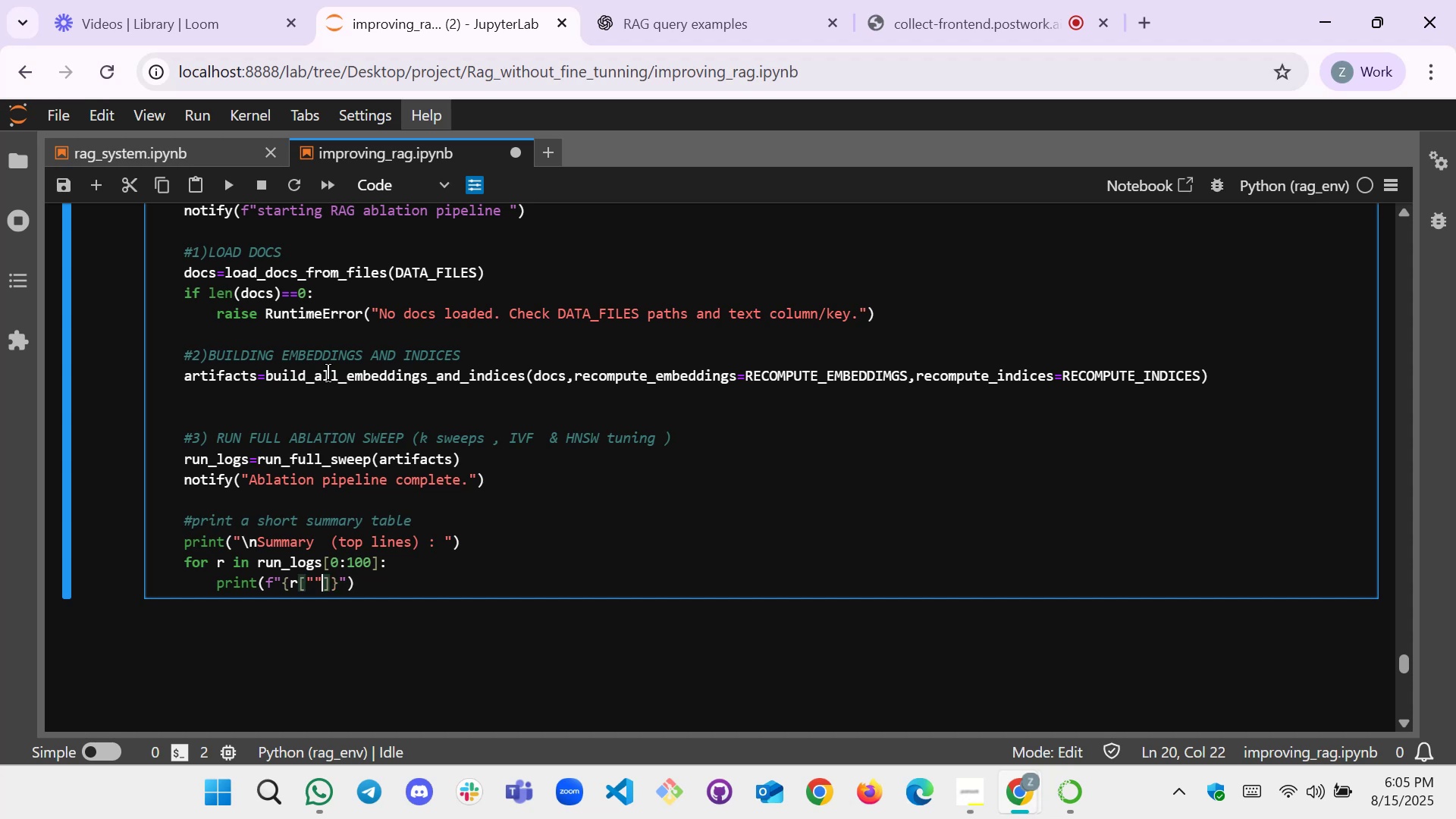 
key(ArrowLeft)
 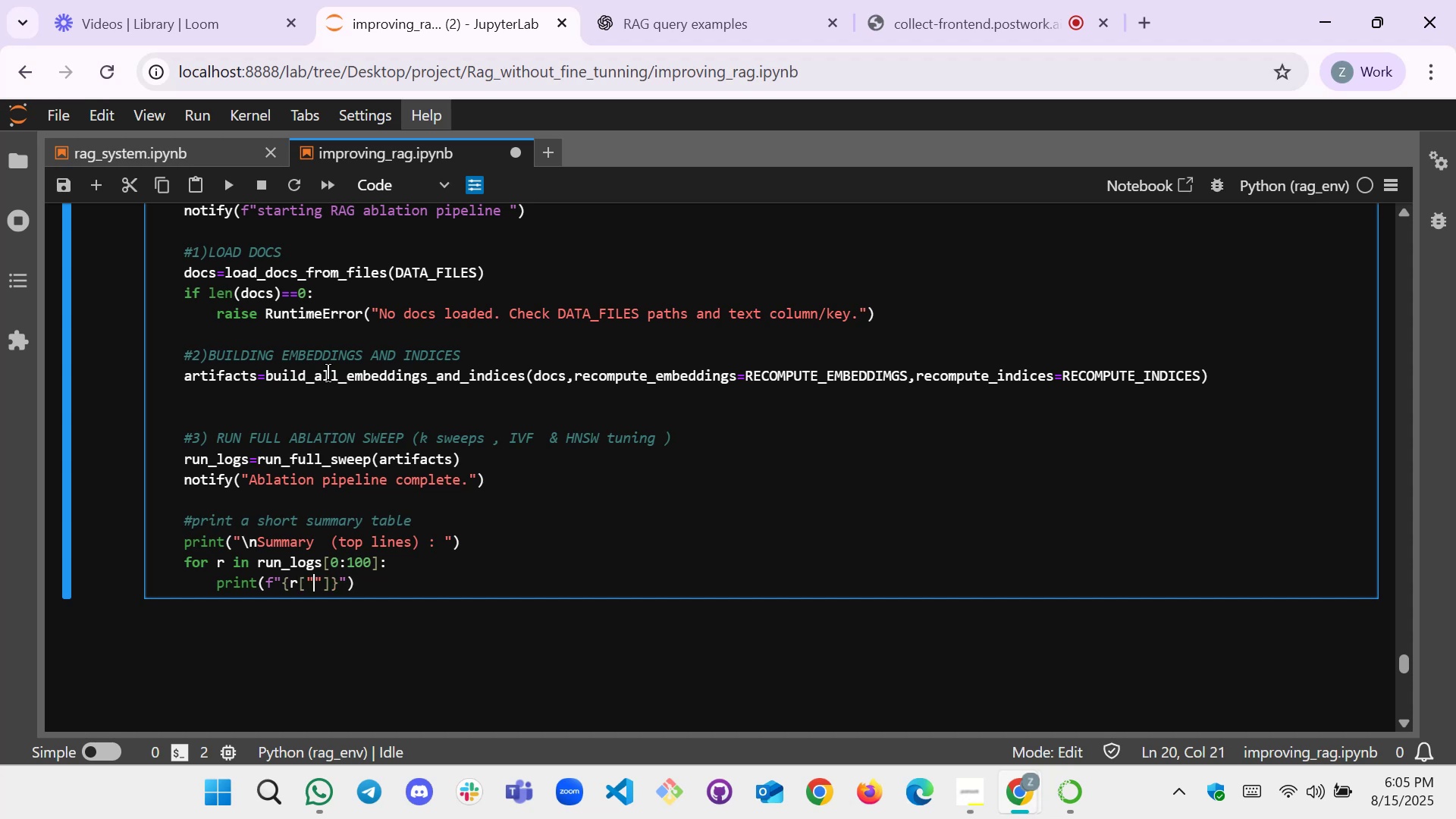 
type(run_tag)
 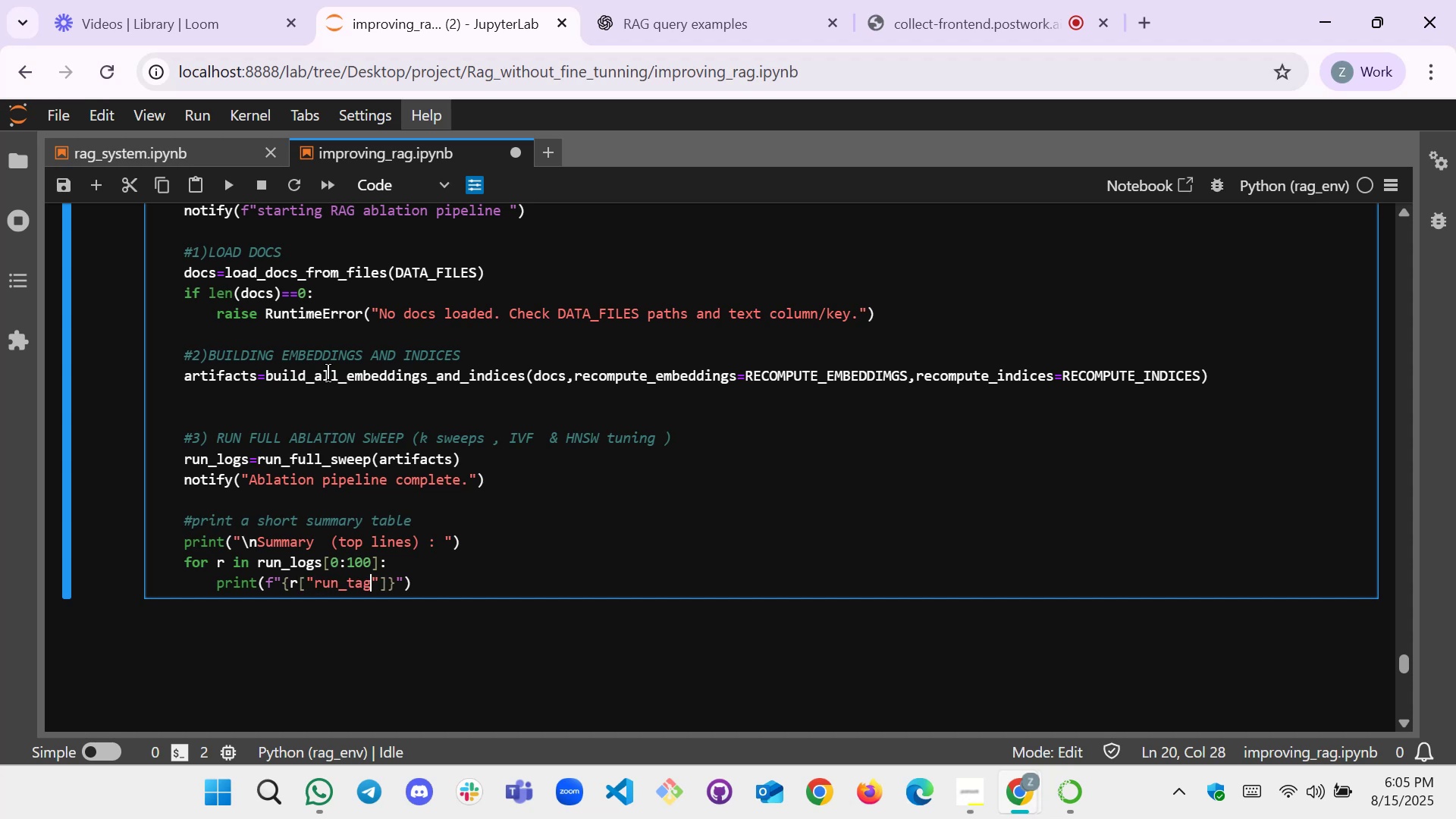 
key(ArrowRight)
 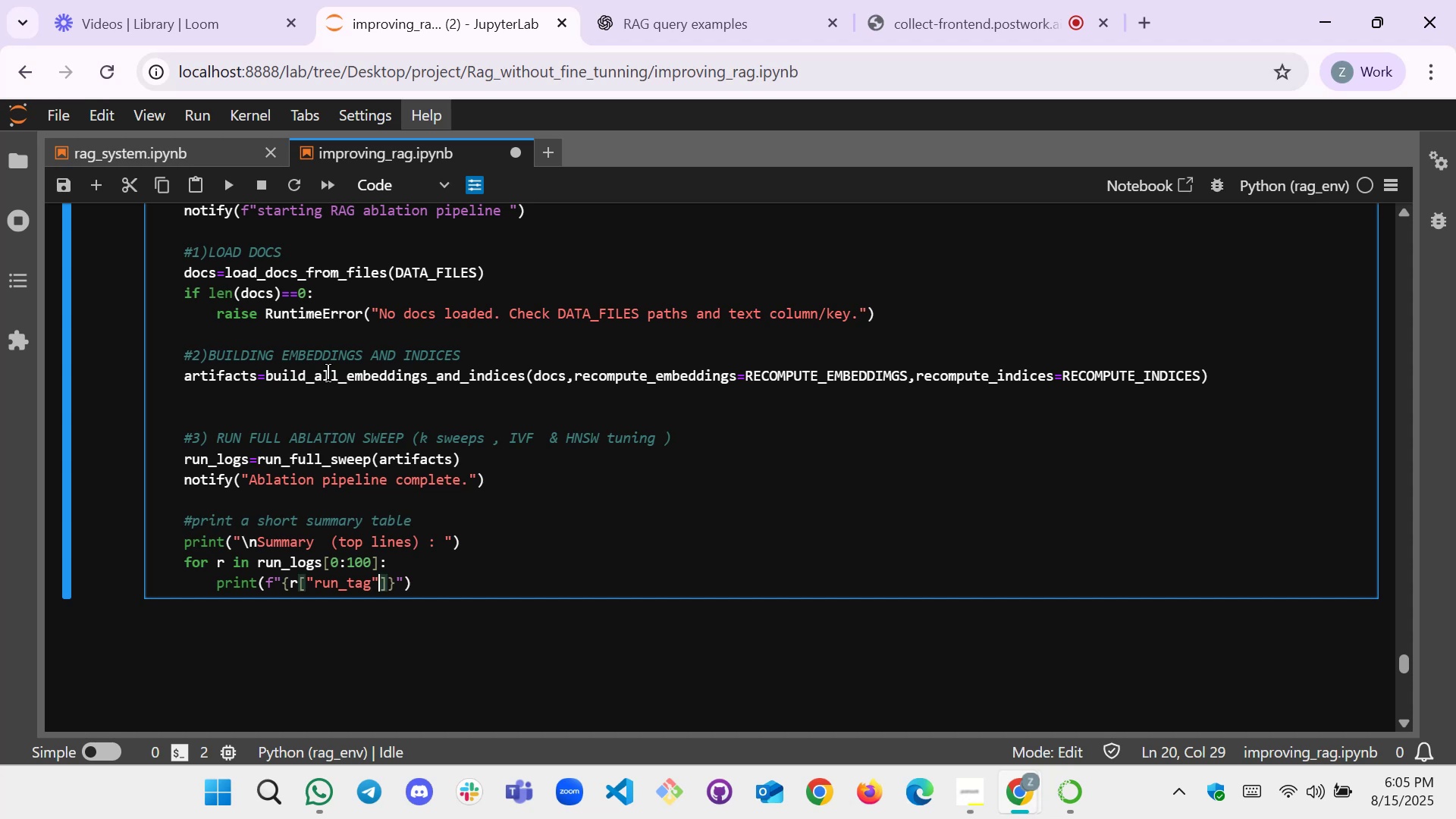 
key(ArrowRight)
 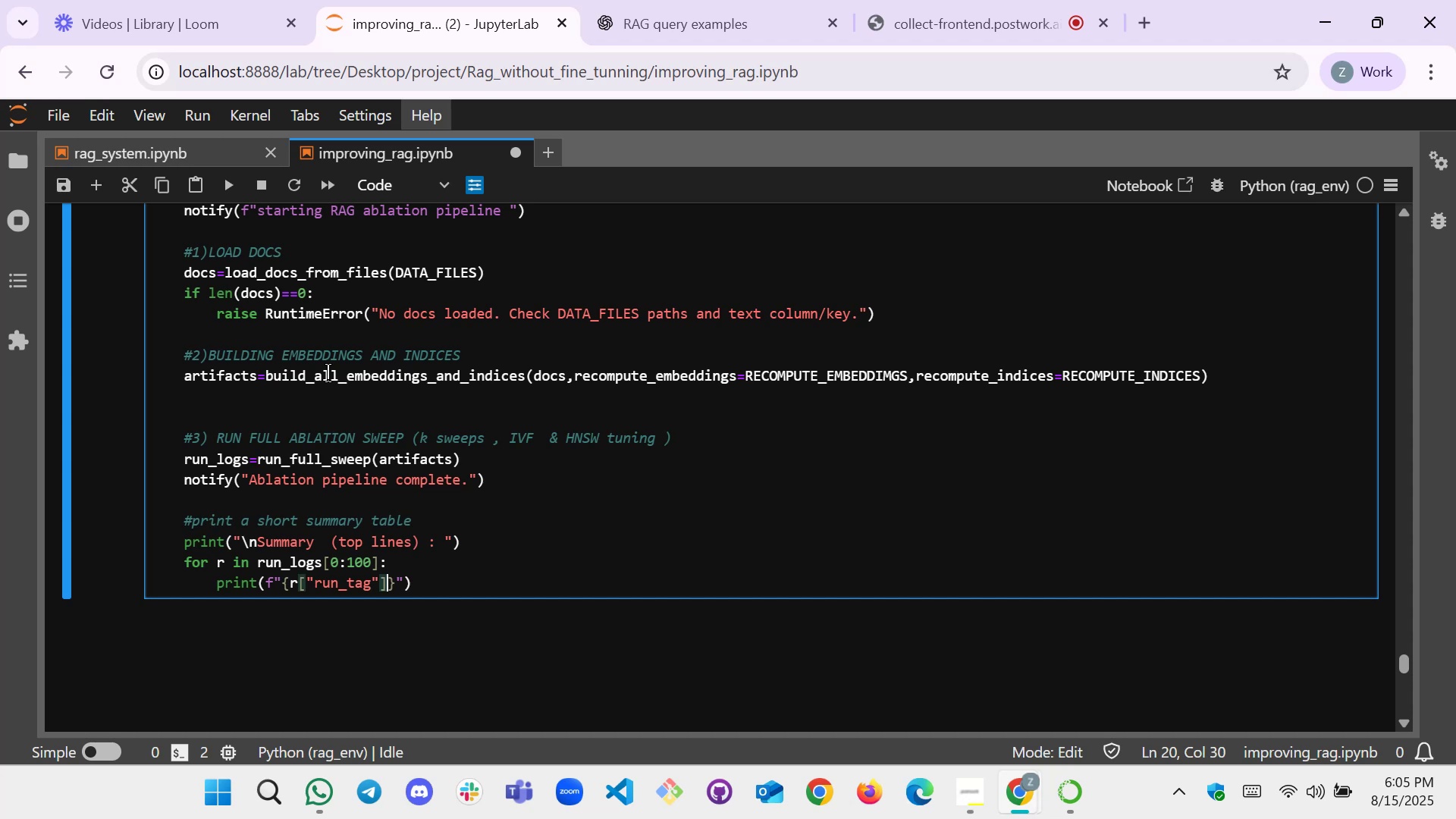 
key(ArrowRight)
 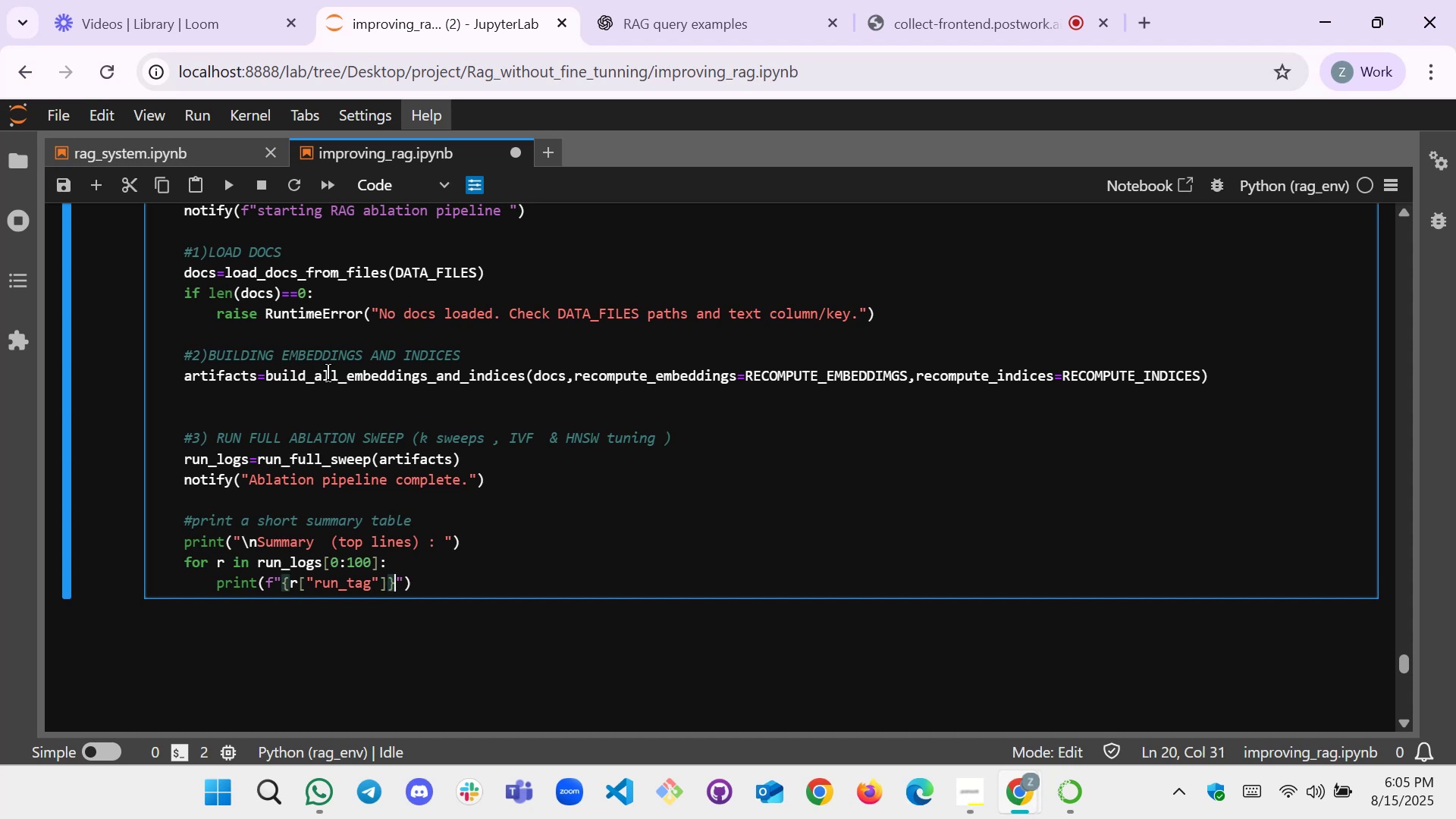 
type(  [Break]  recall@{})
 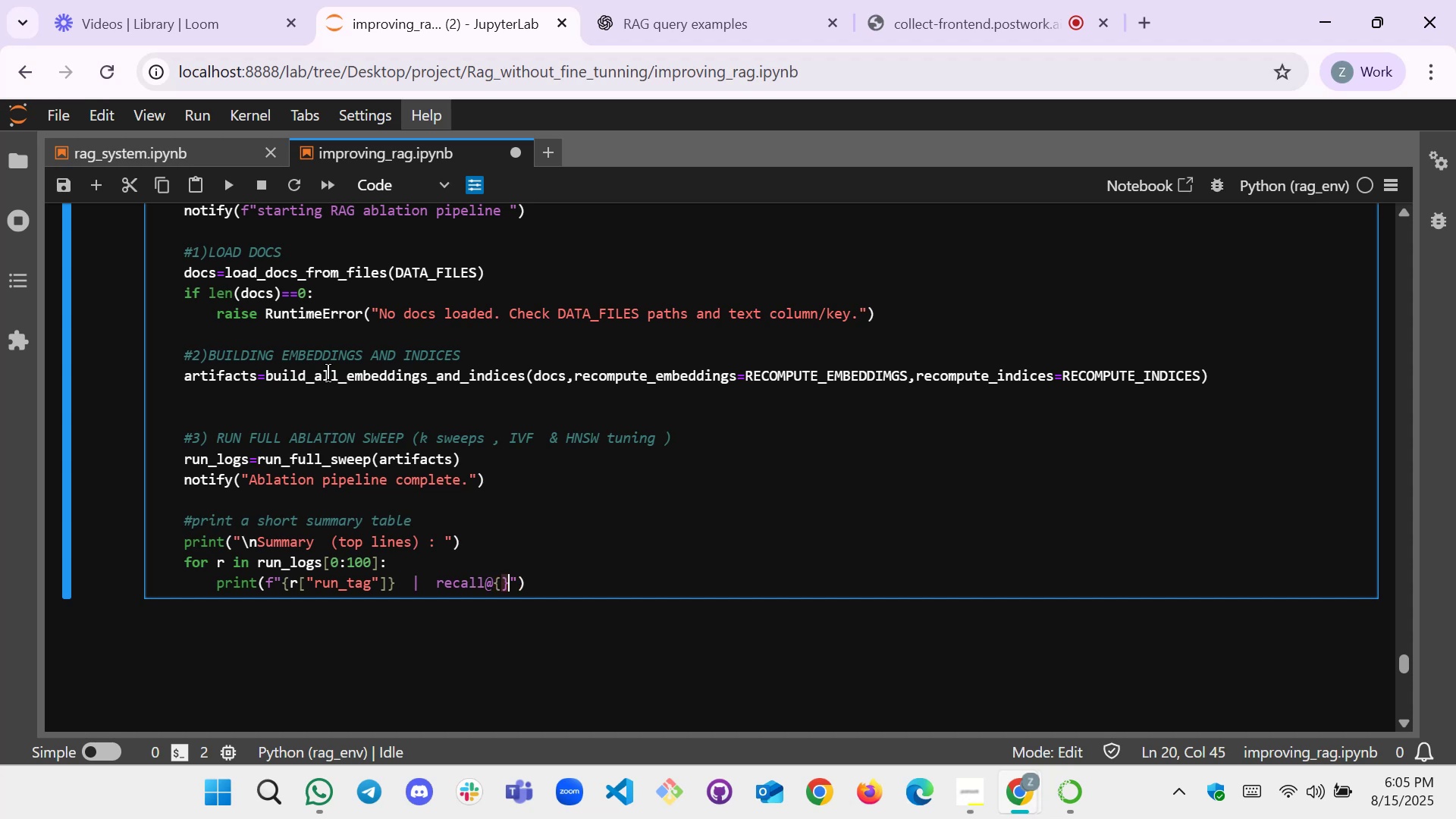 
key(ArrowLeft)
 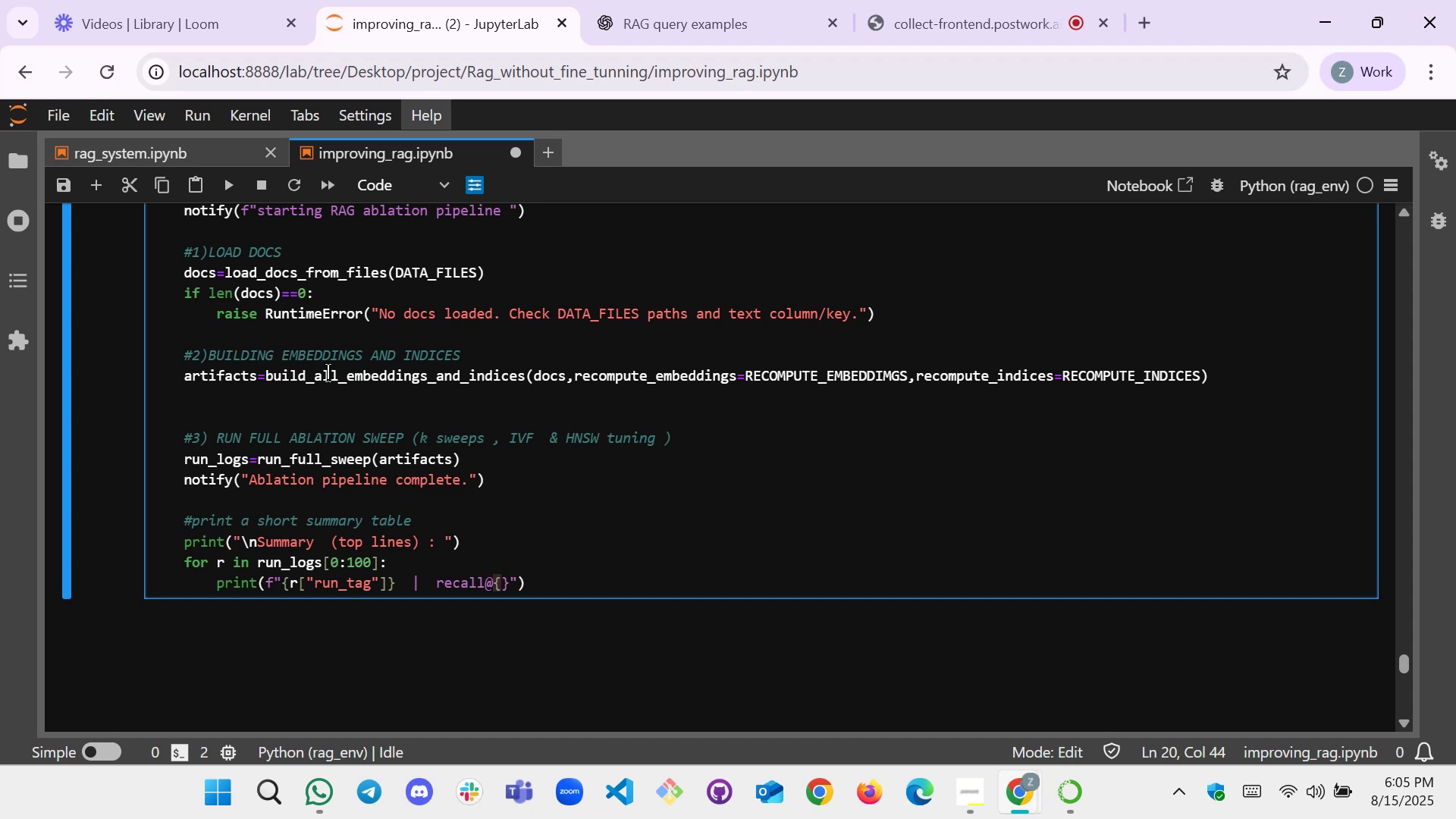 
key(R)
 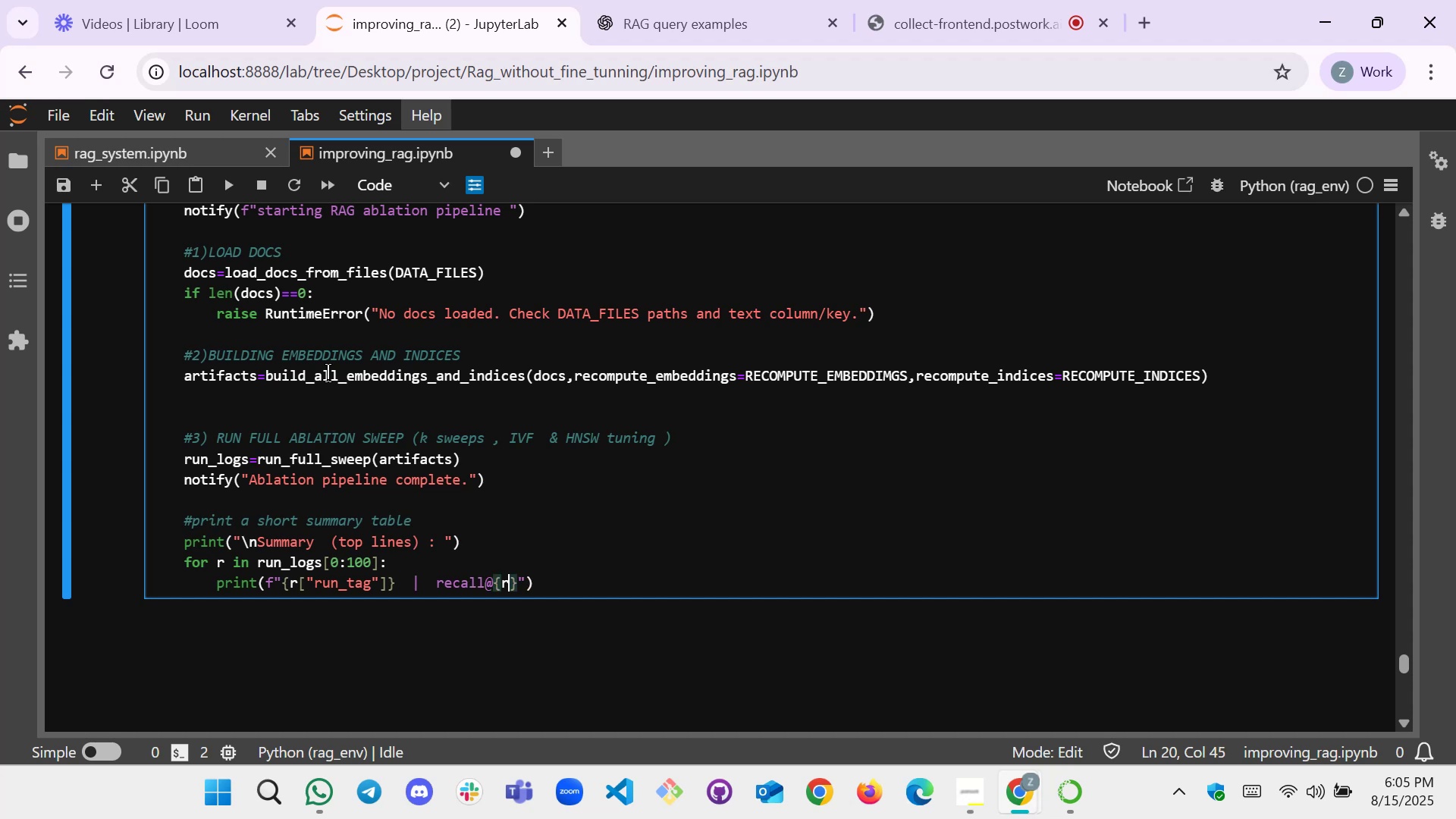 
key(BracketLeft)
 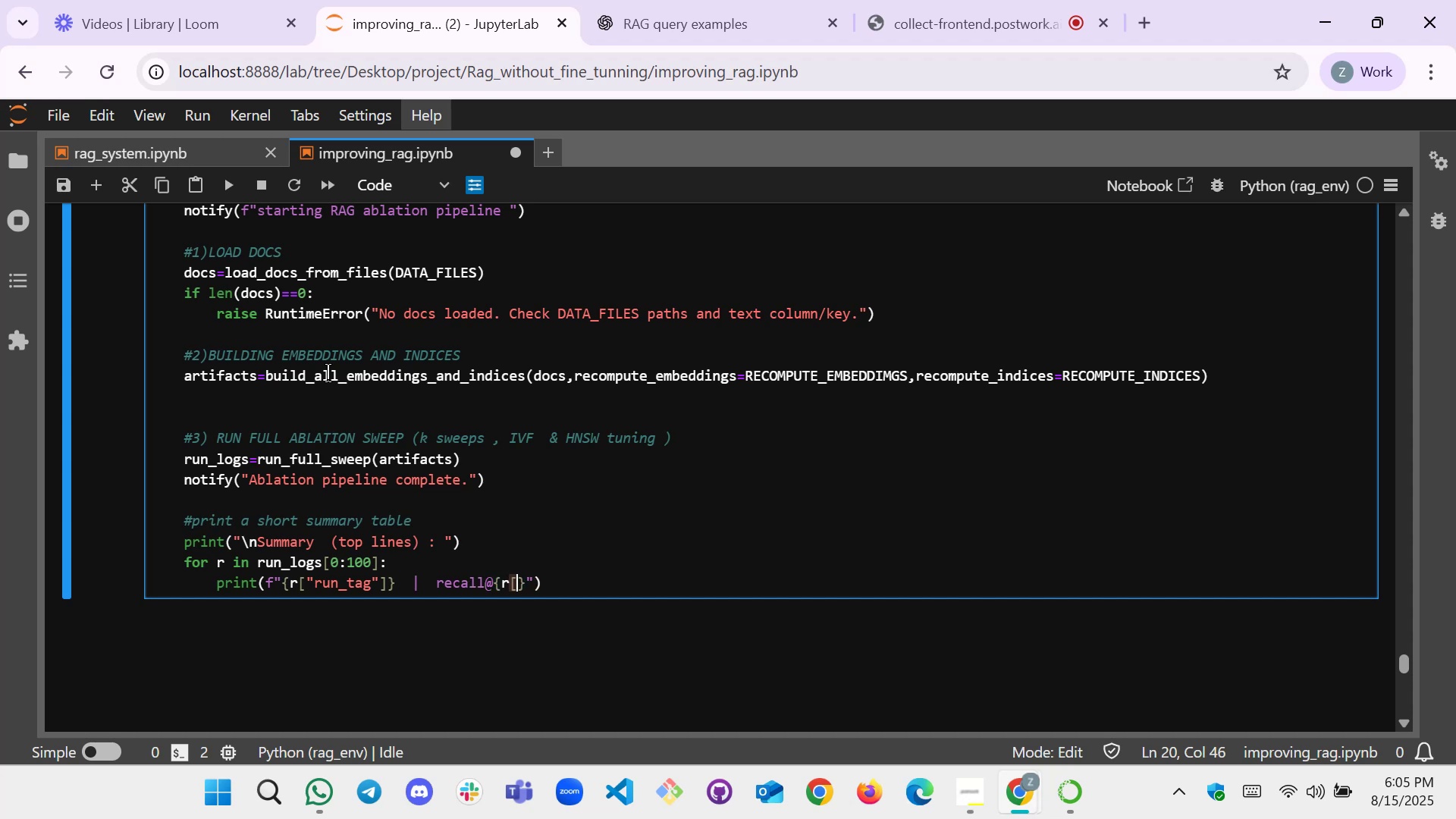 
key(BracketRight)
 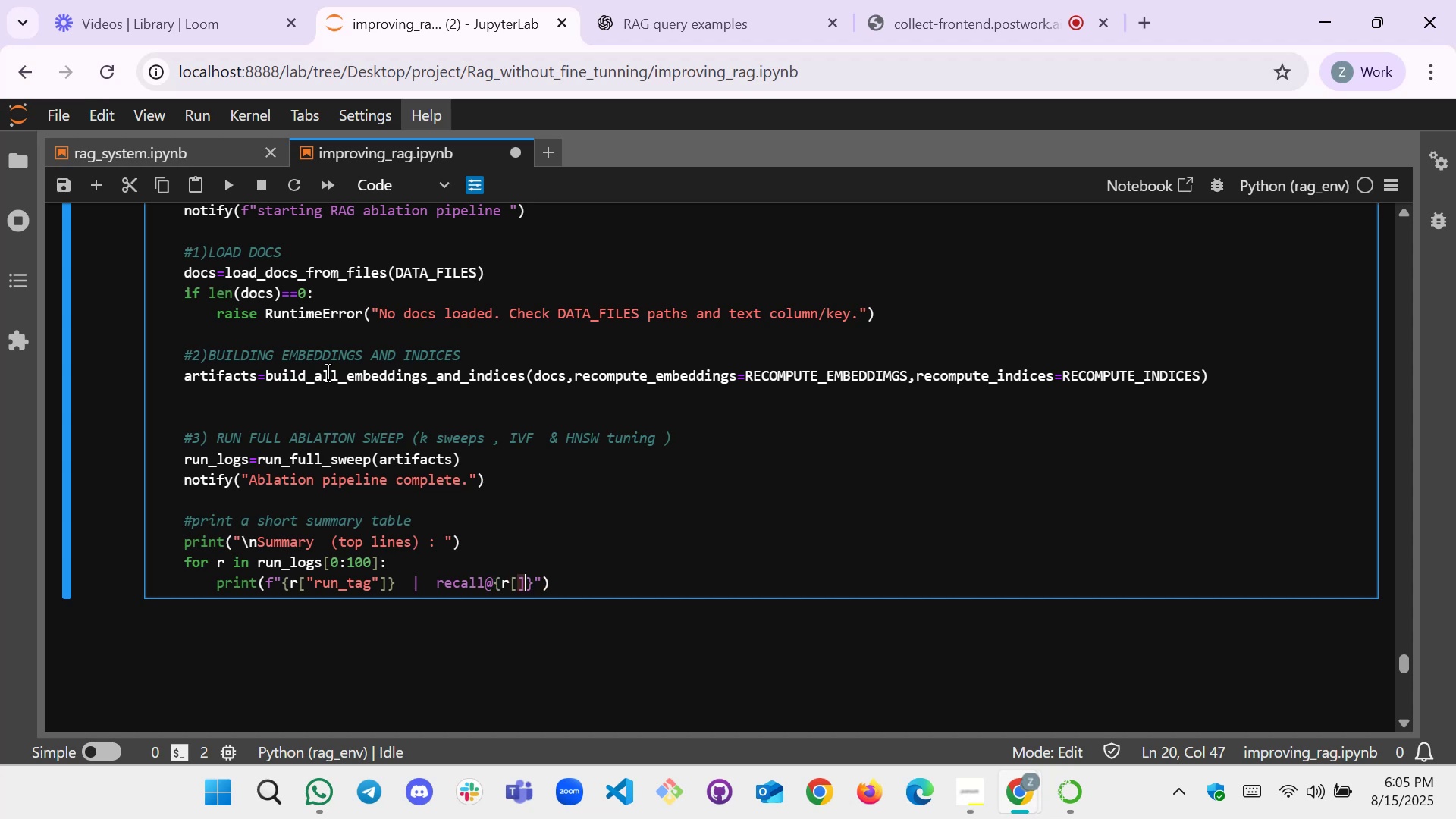 
key(ArrowLeft)
 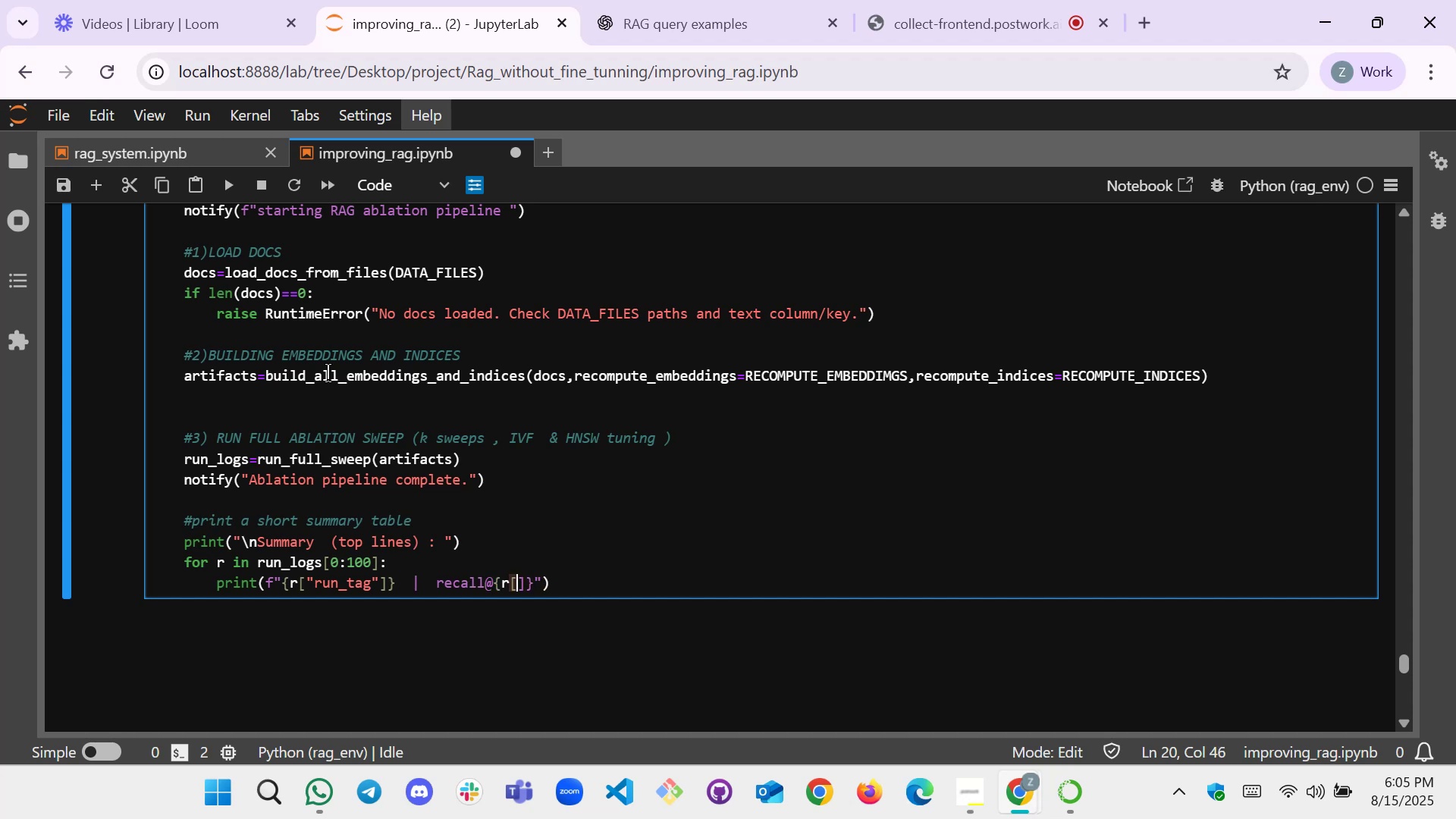 
type("run_tag"])
key(Backspace)
 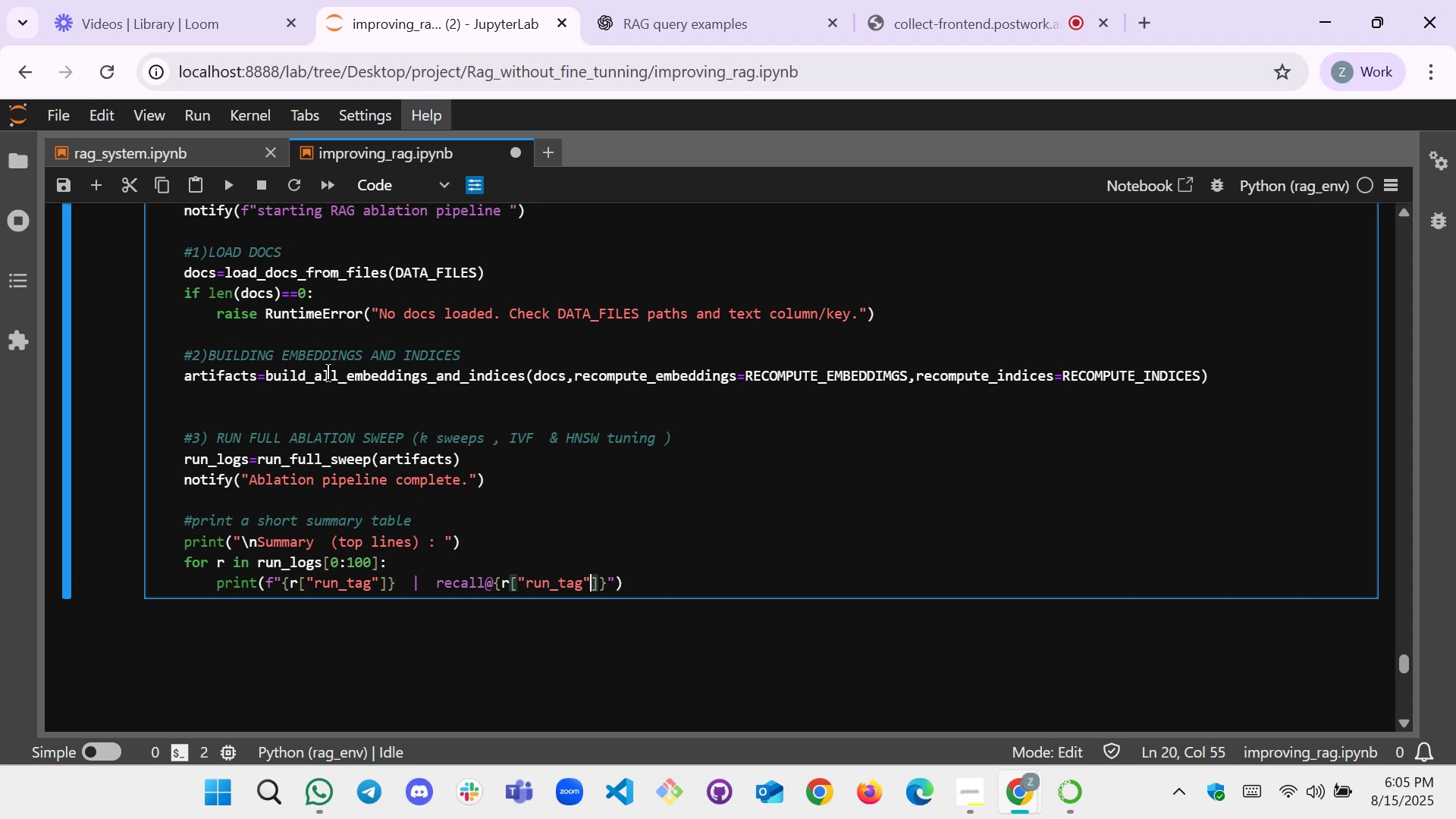 
key(Backspace)
 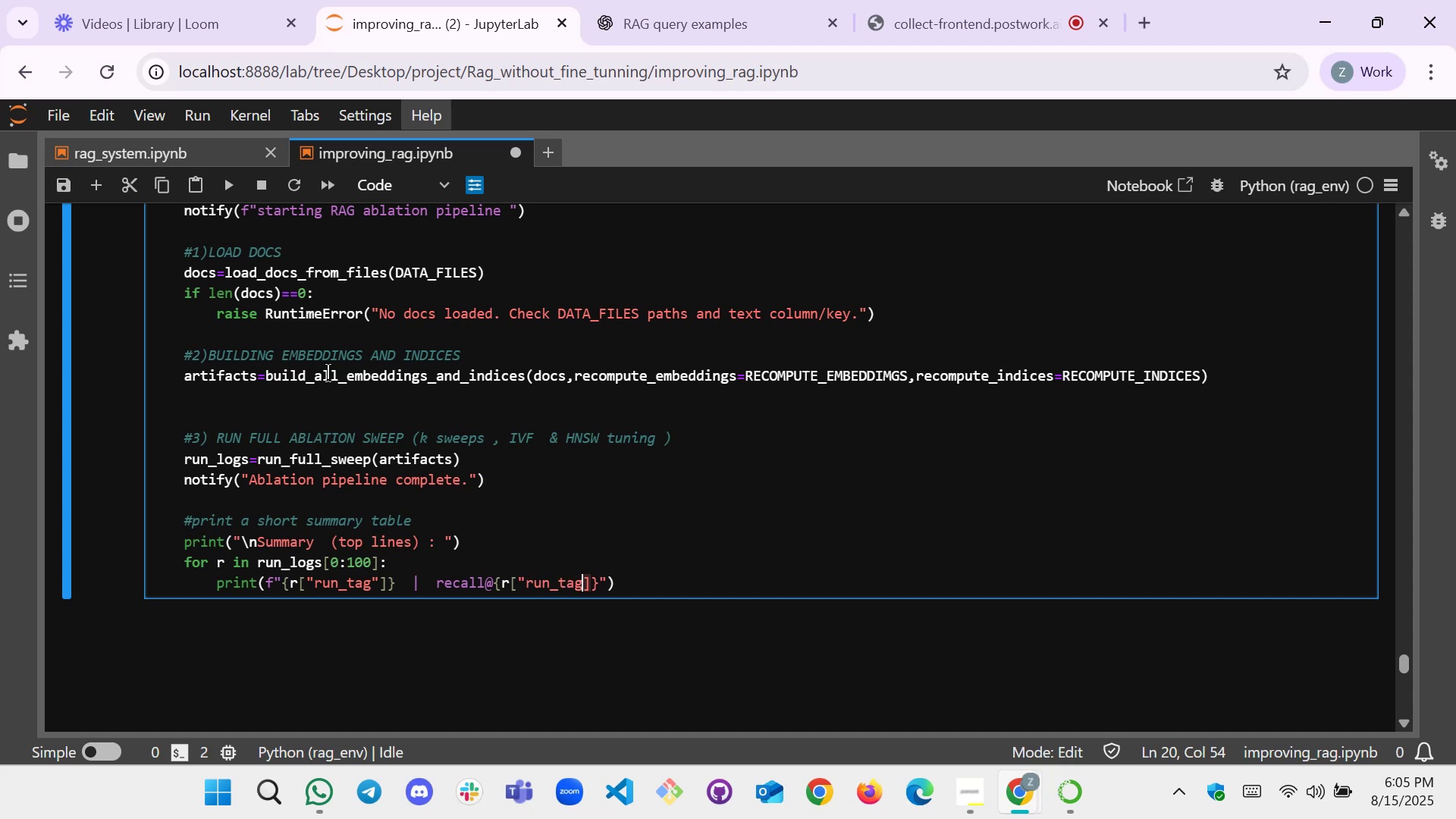 
key(Backspace)
 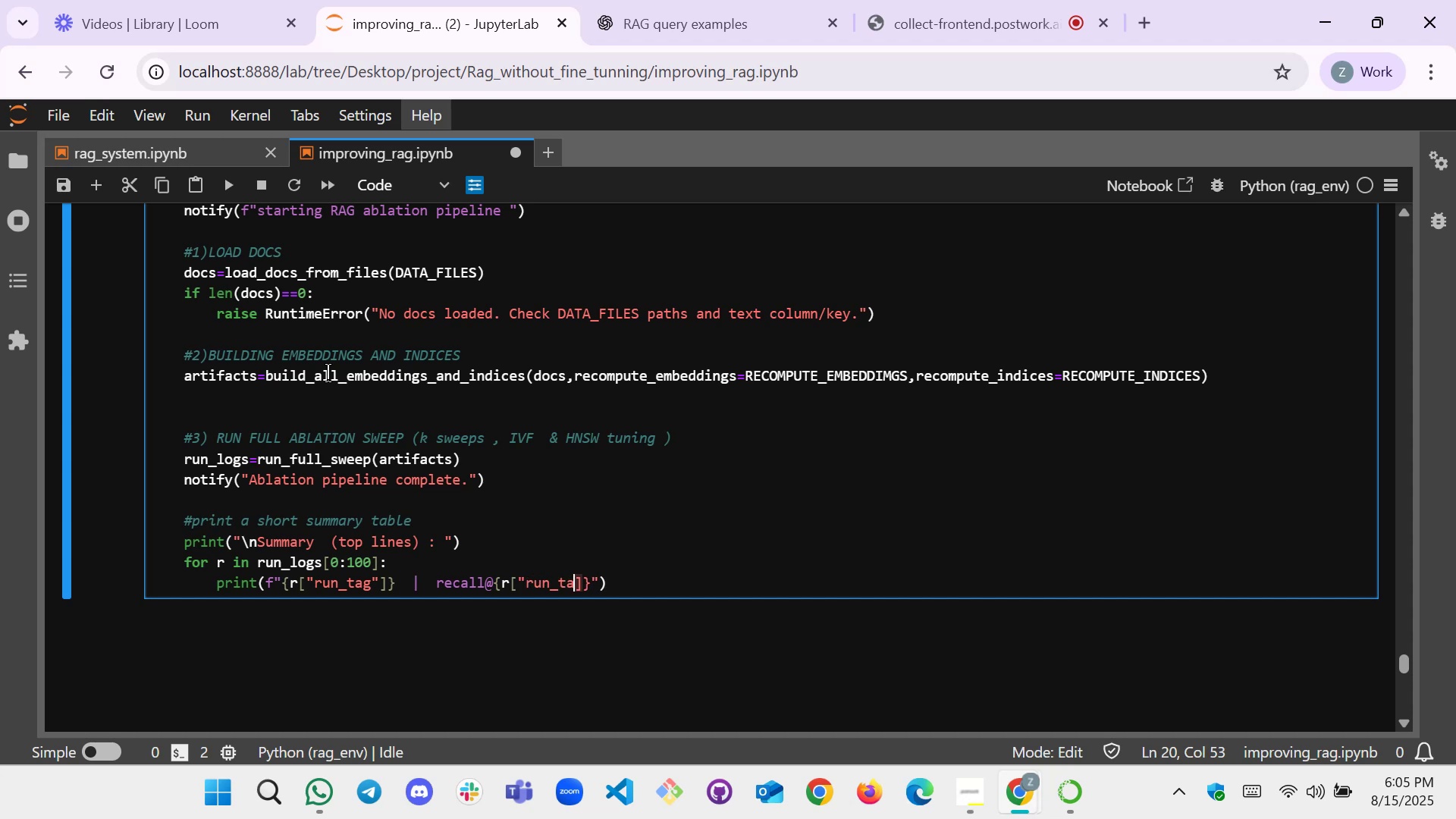 
key(Backspace)
 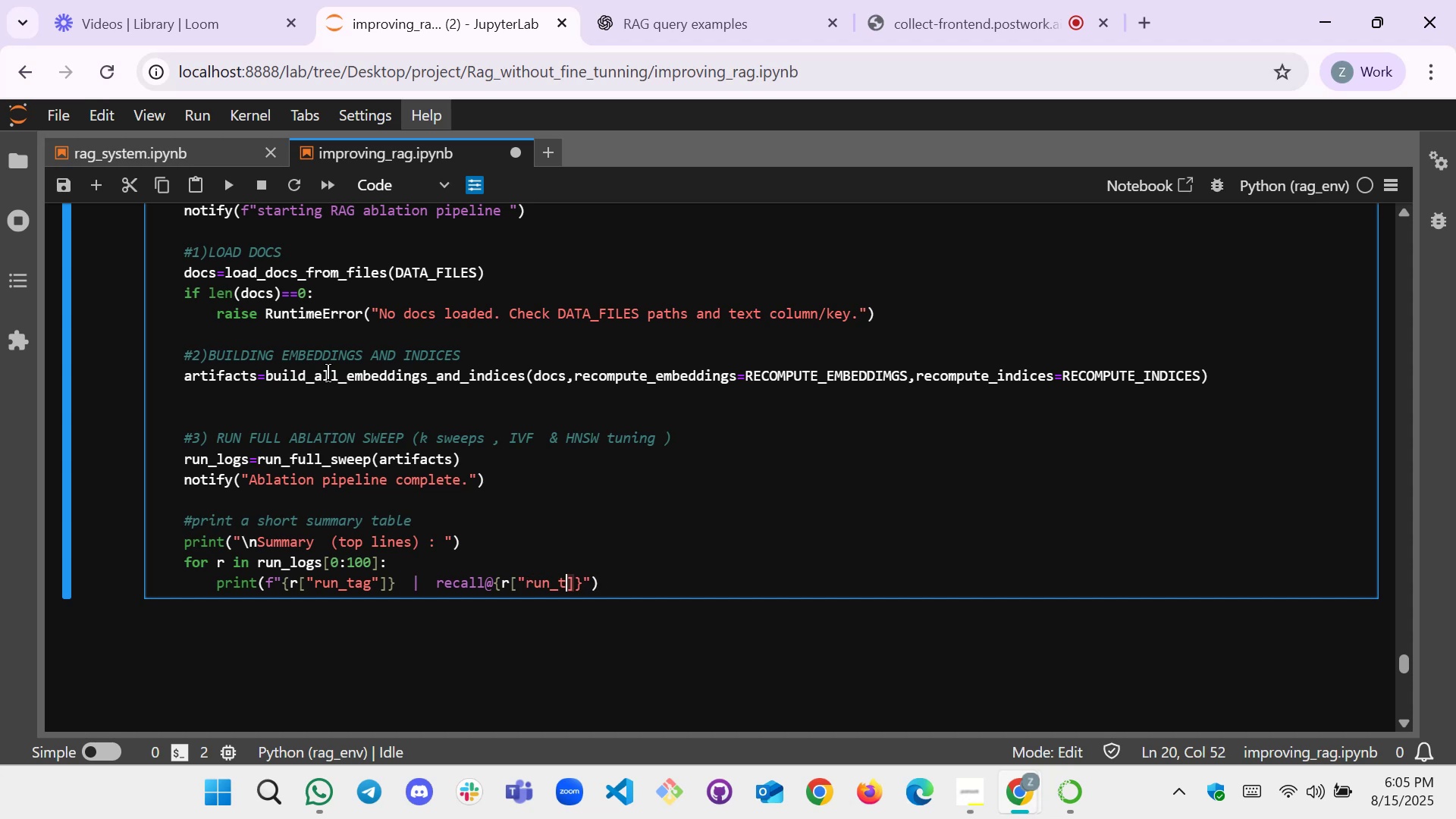 
key(Backspace)
 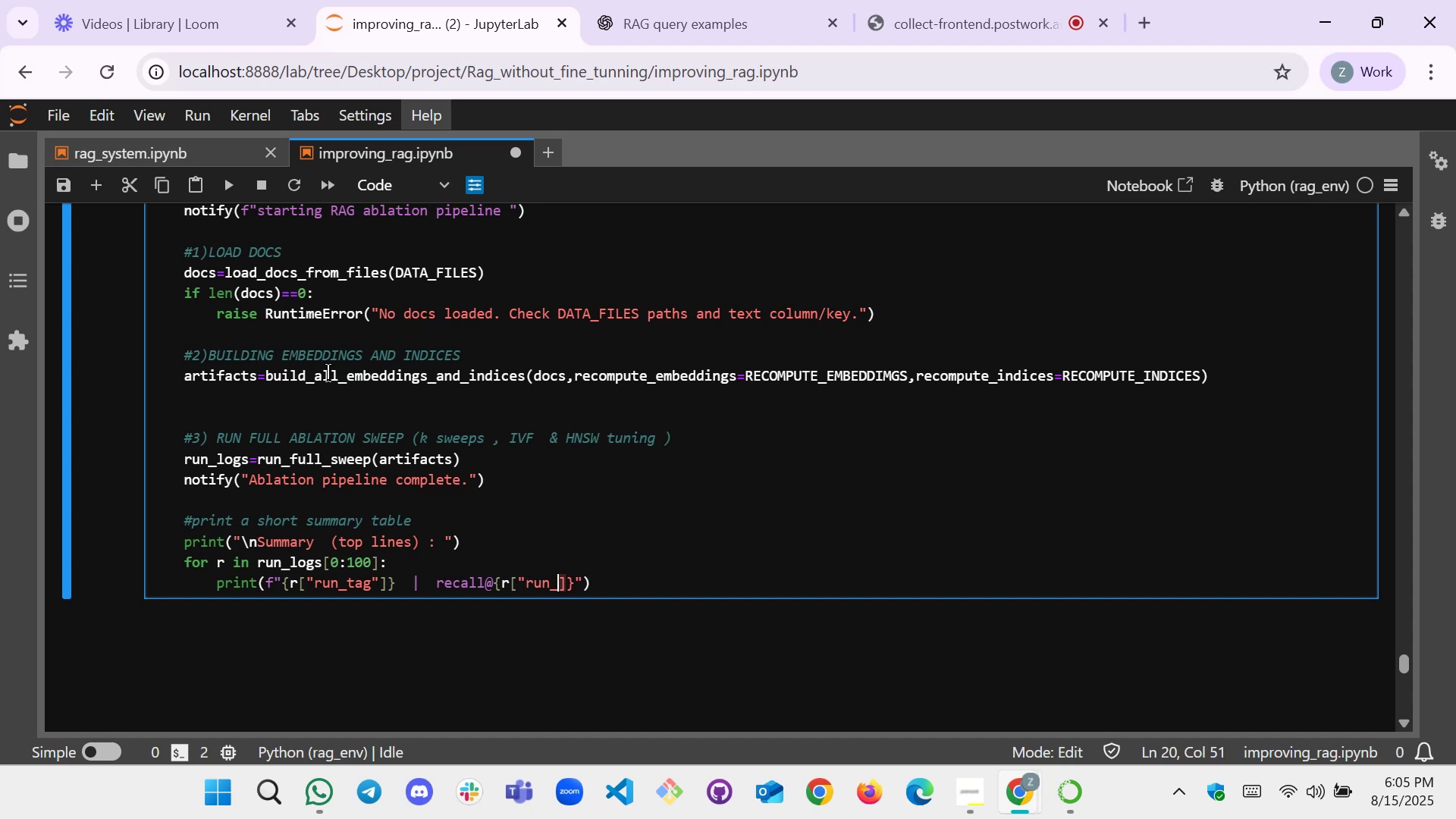 
key(Backspace)
 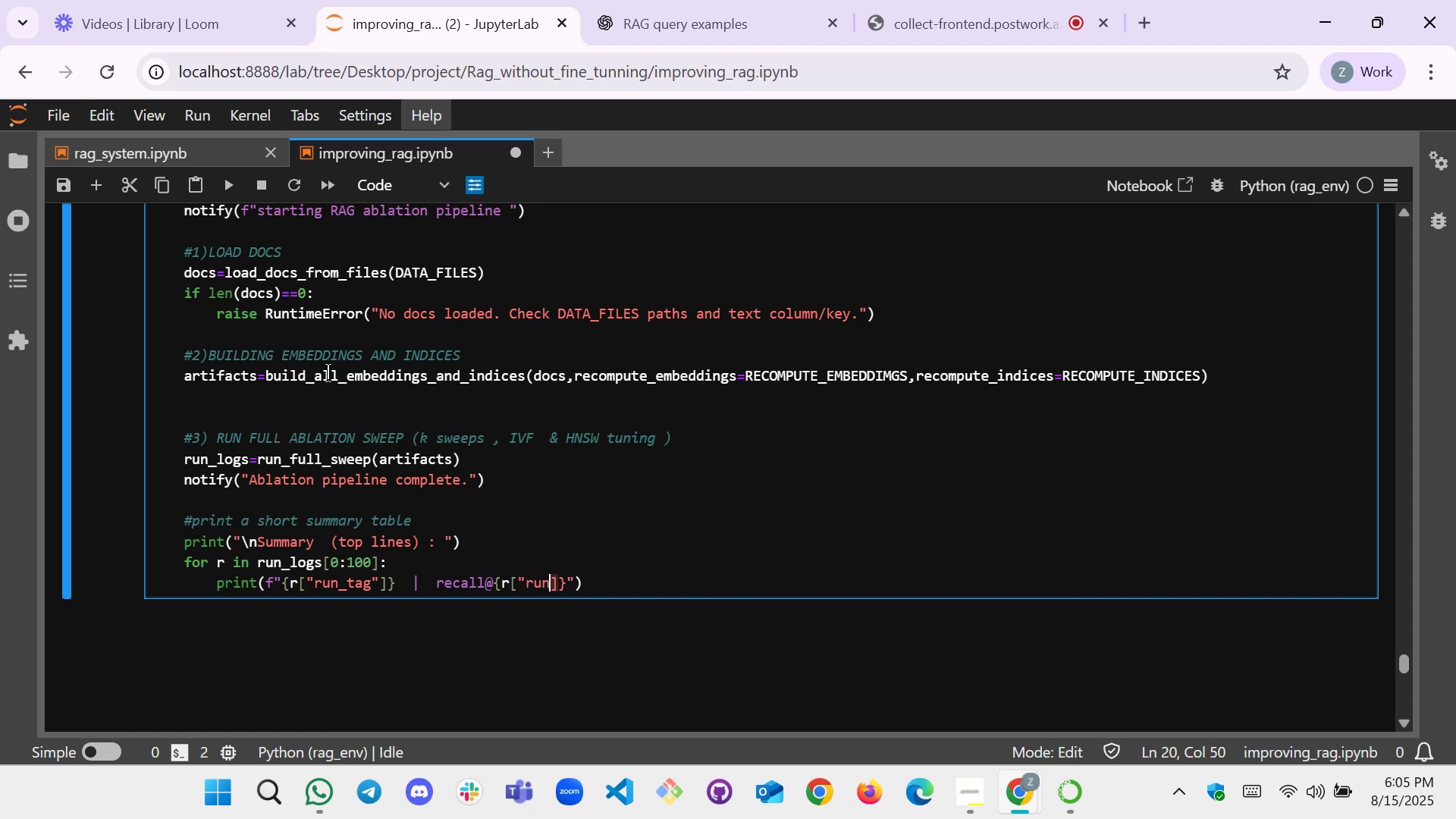 
key(Backspace)
 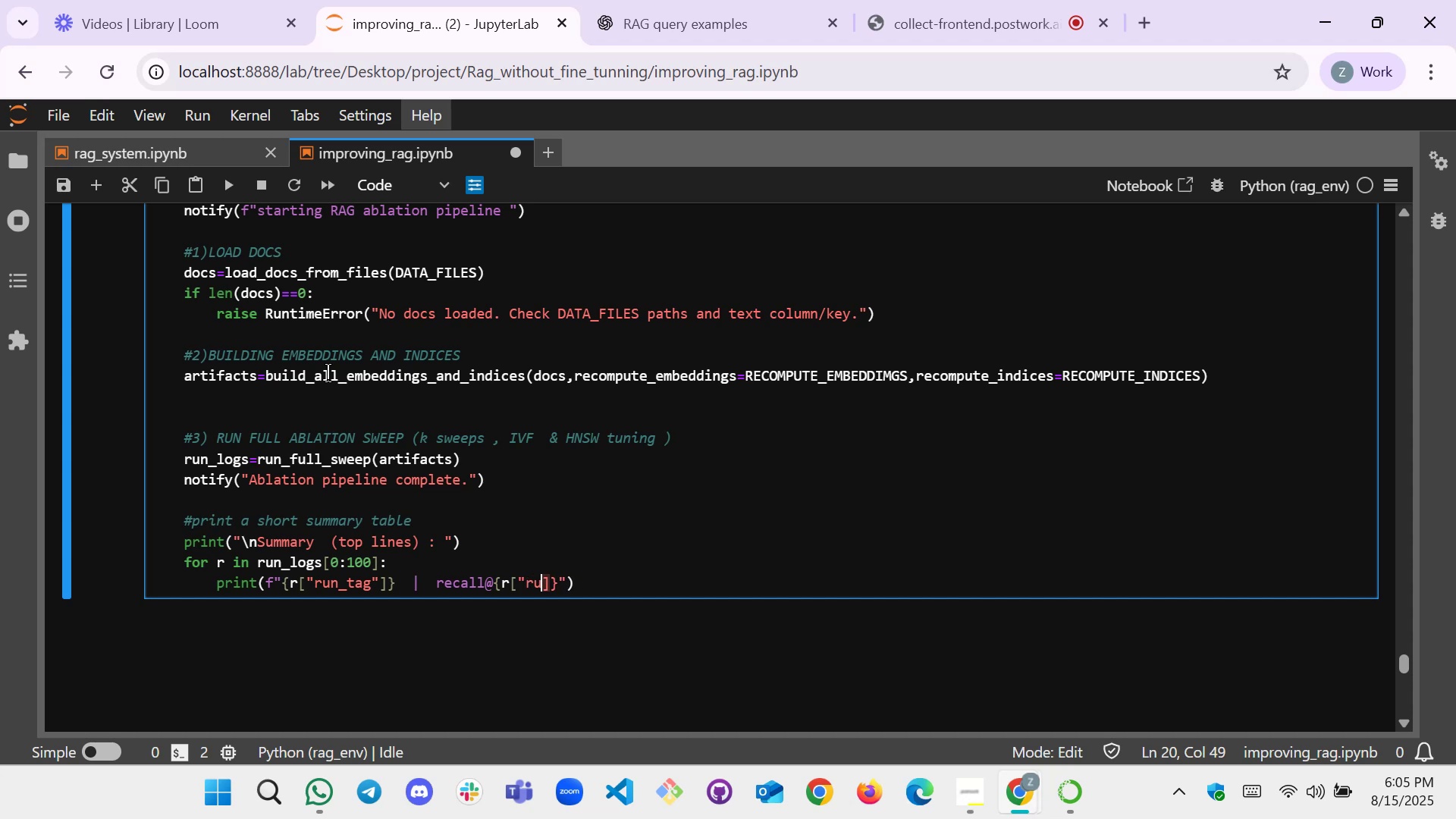 
key(Backspace)
 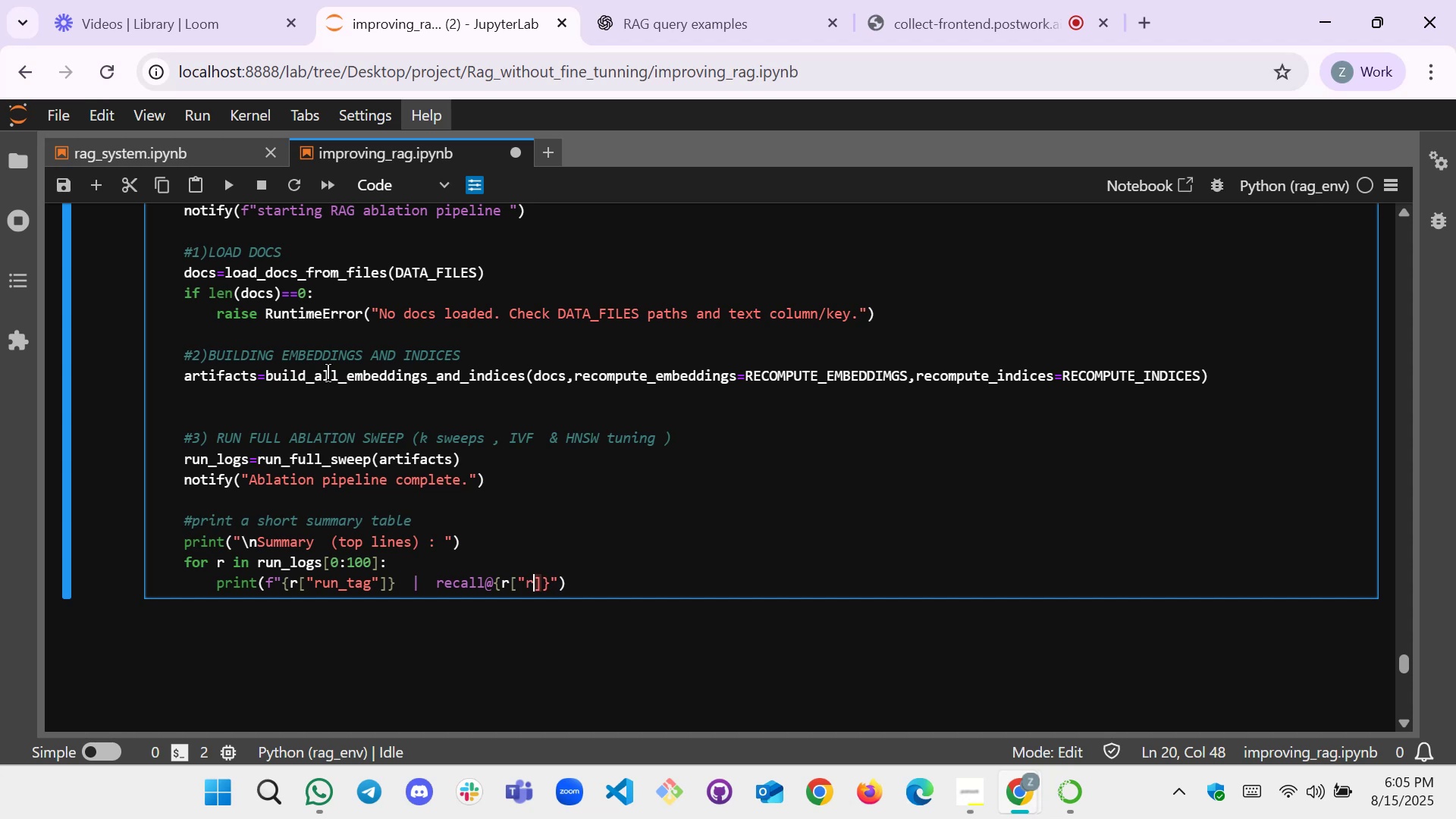 
key(Backspace)
 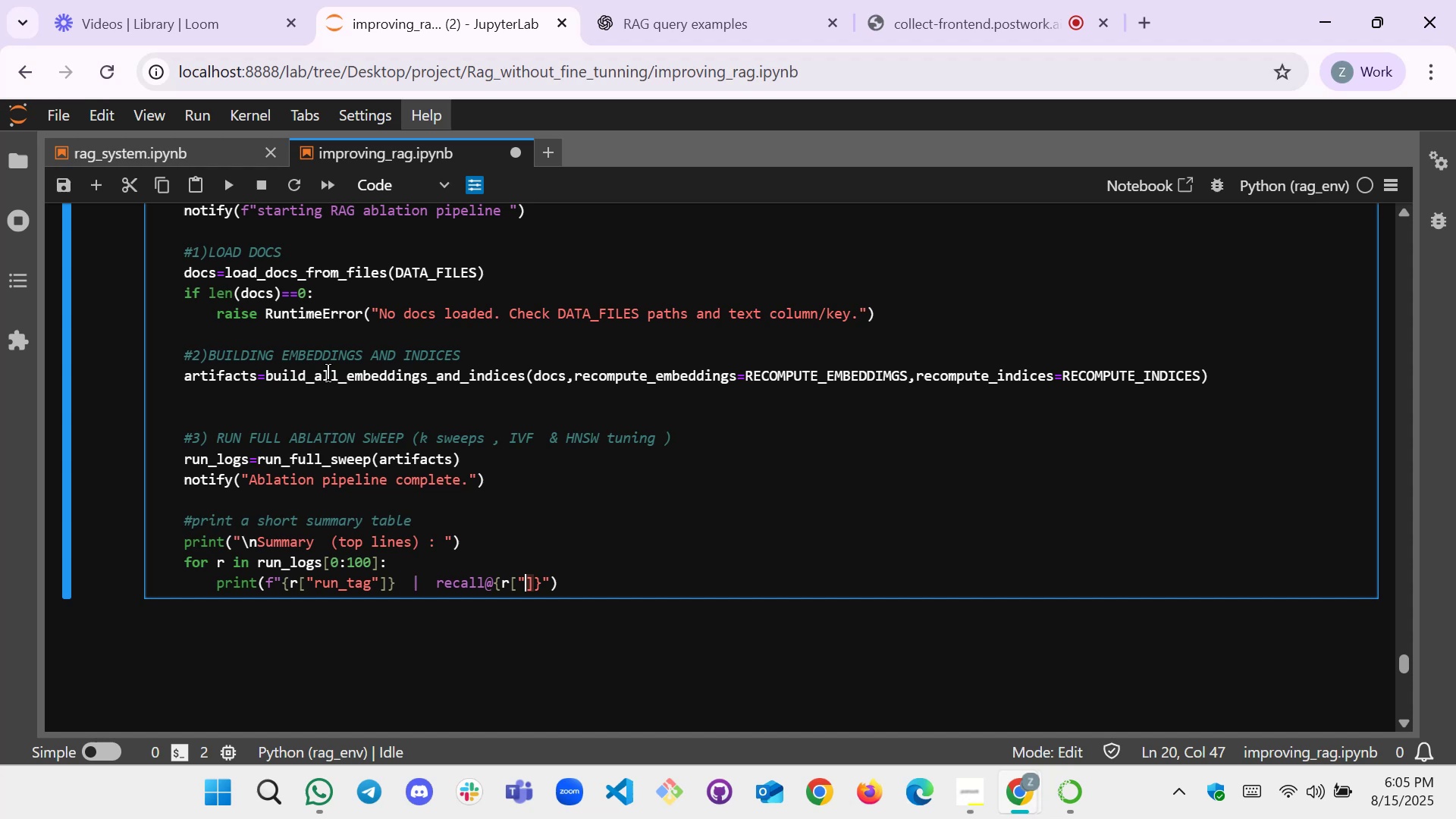 
key(K)
 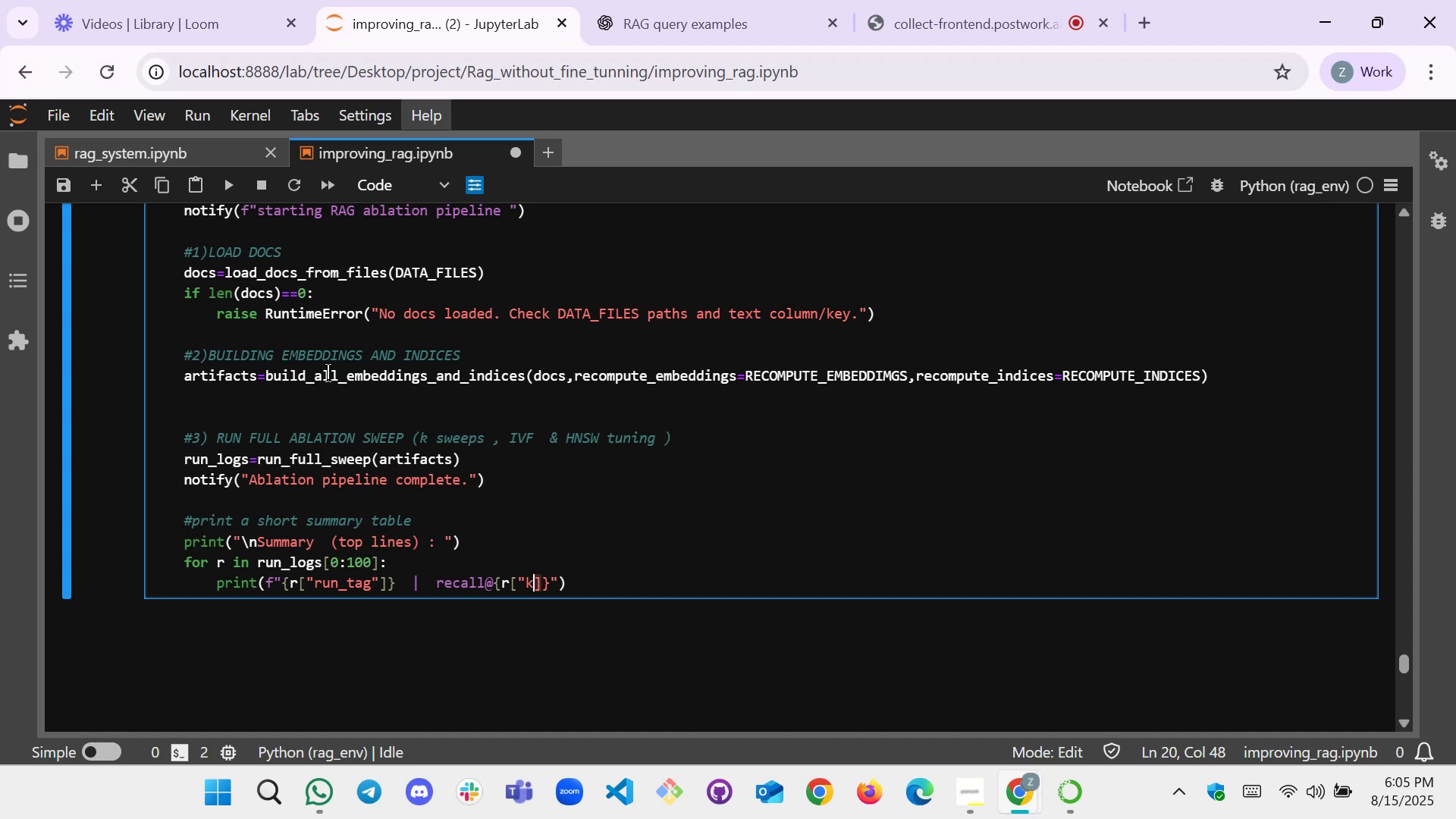 
key(ArrowRight)
 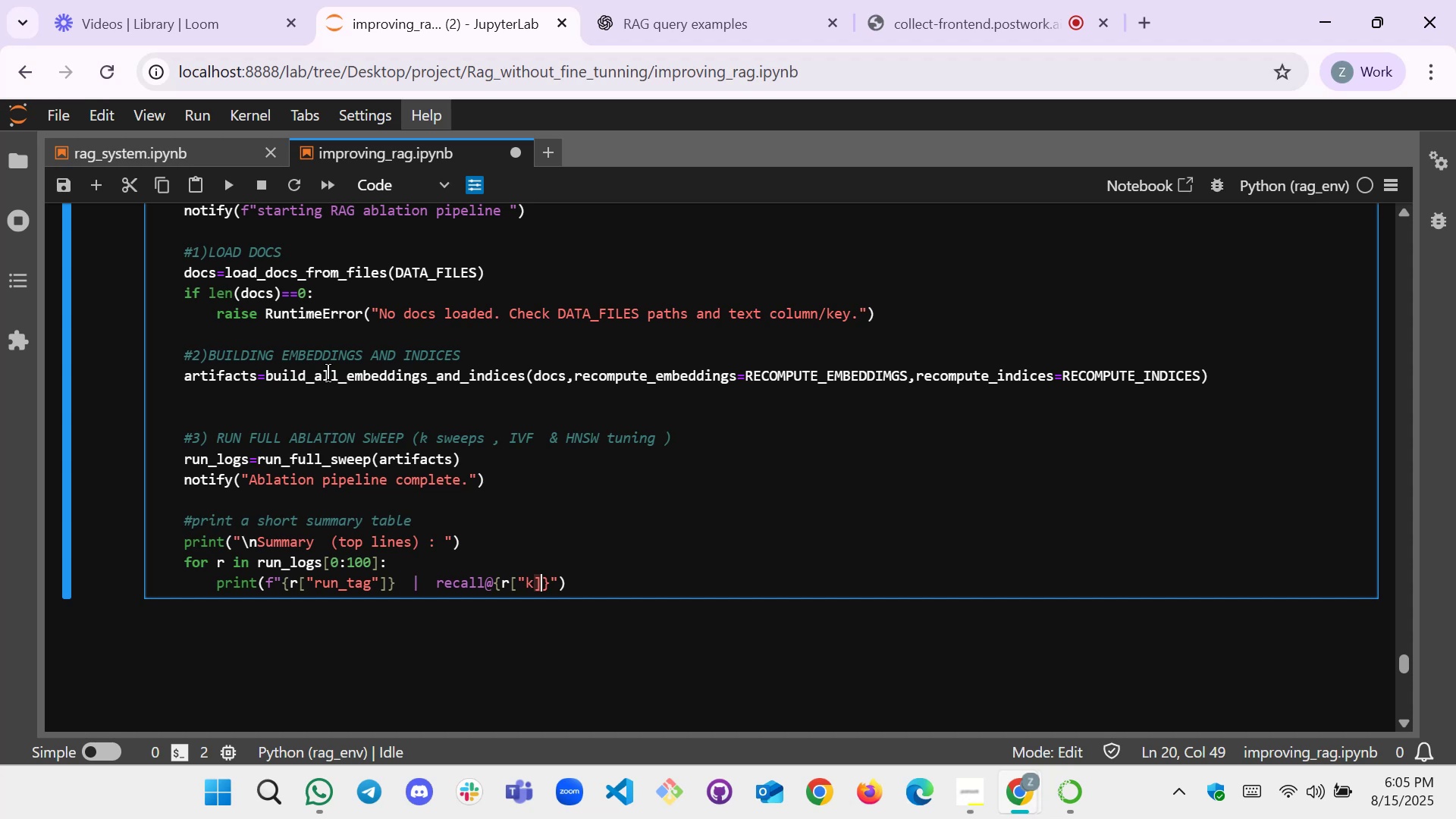 
key(ArrowRight)
 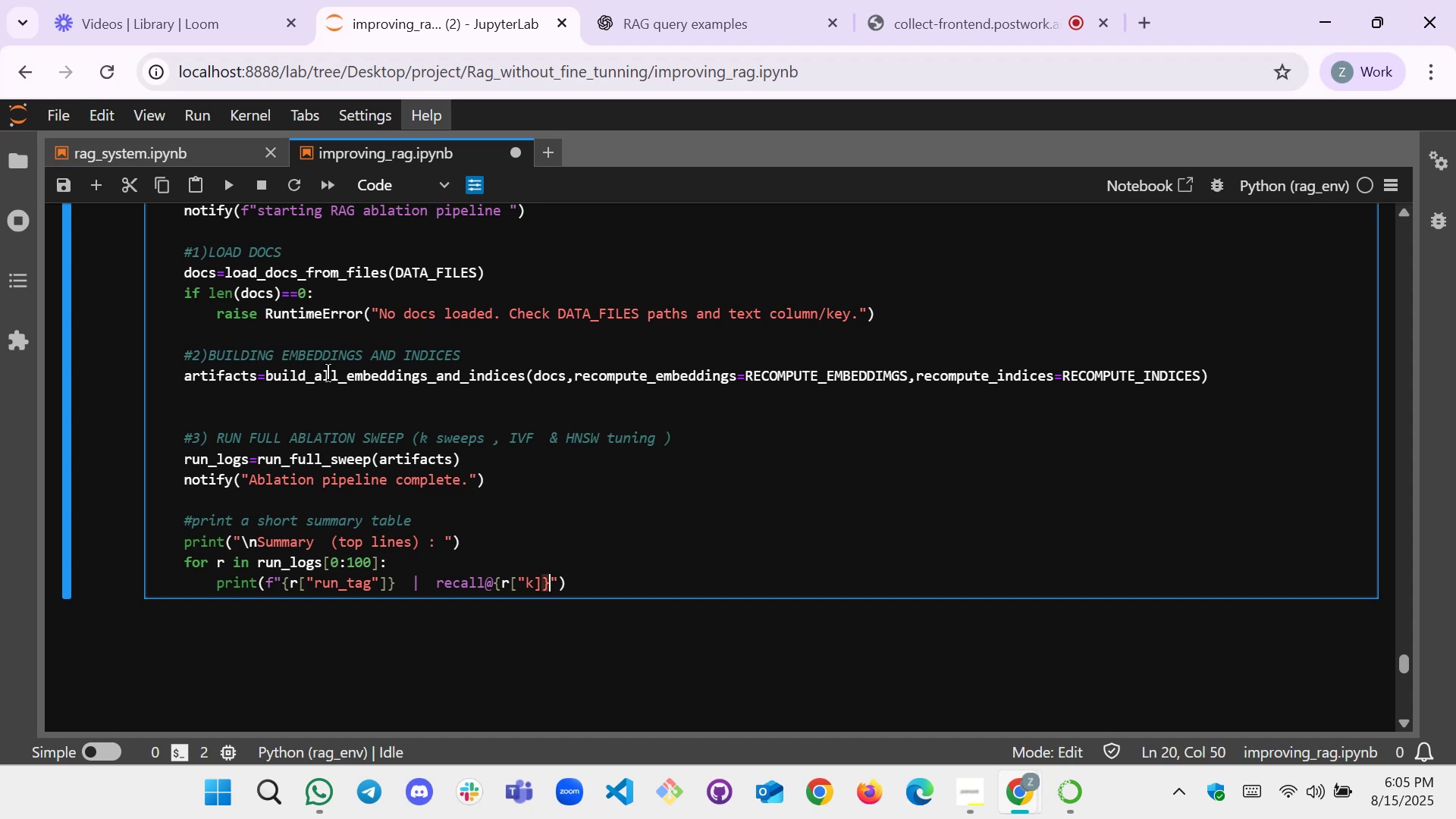 
hold_key(key=ArrowLeft, duration=0.47)
 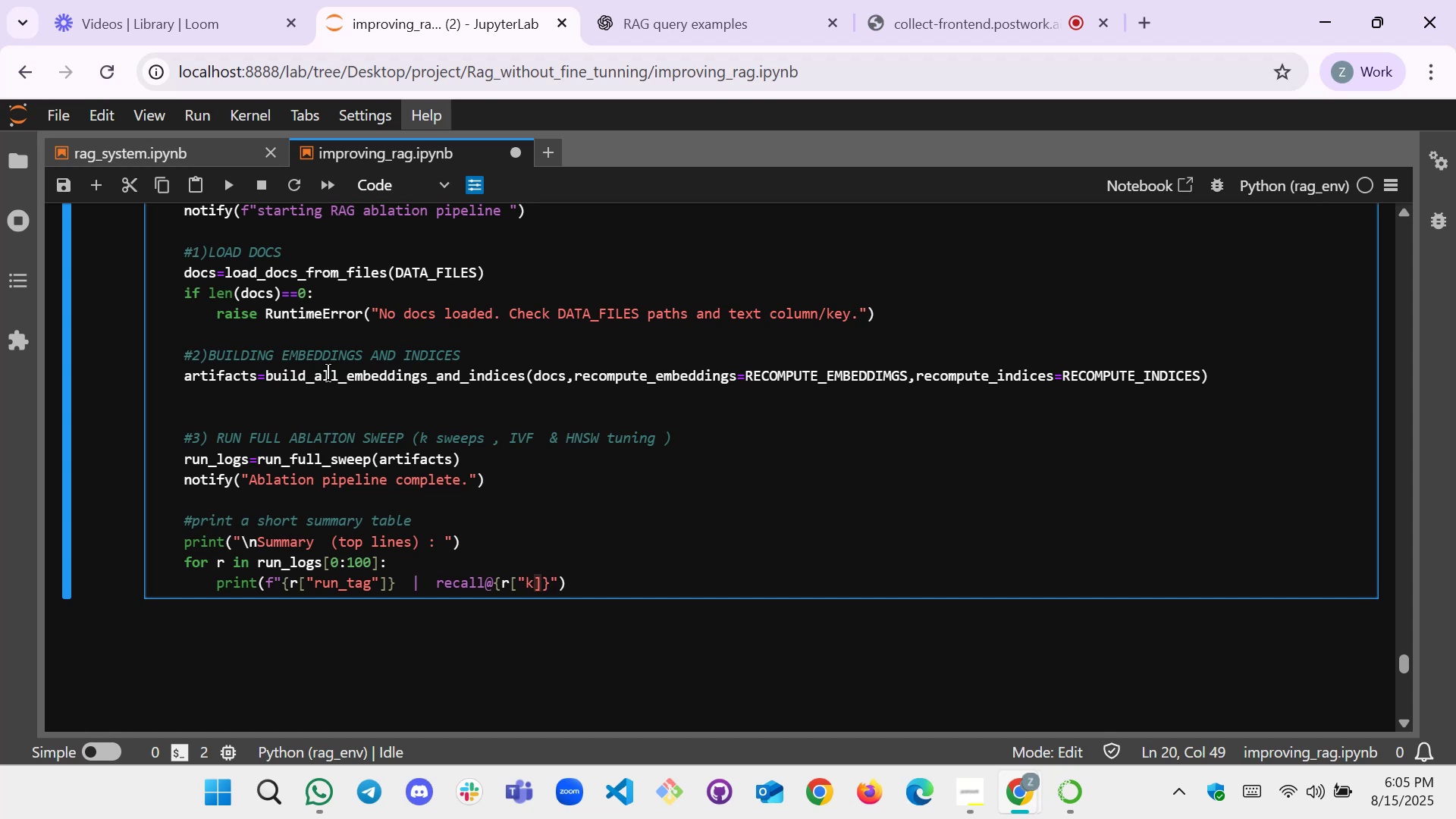 
key(ArrowLeft)
 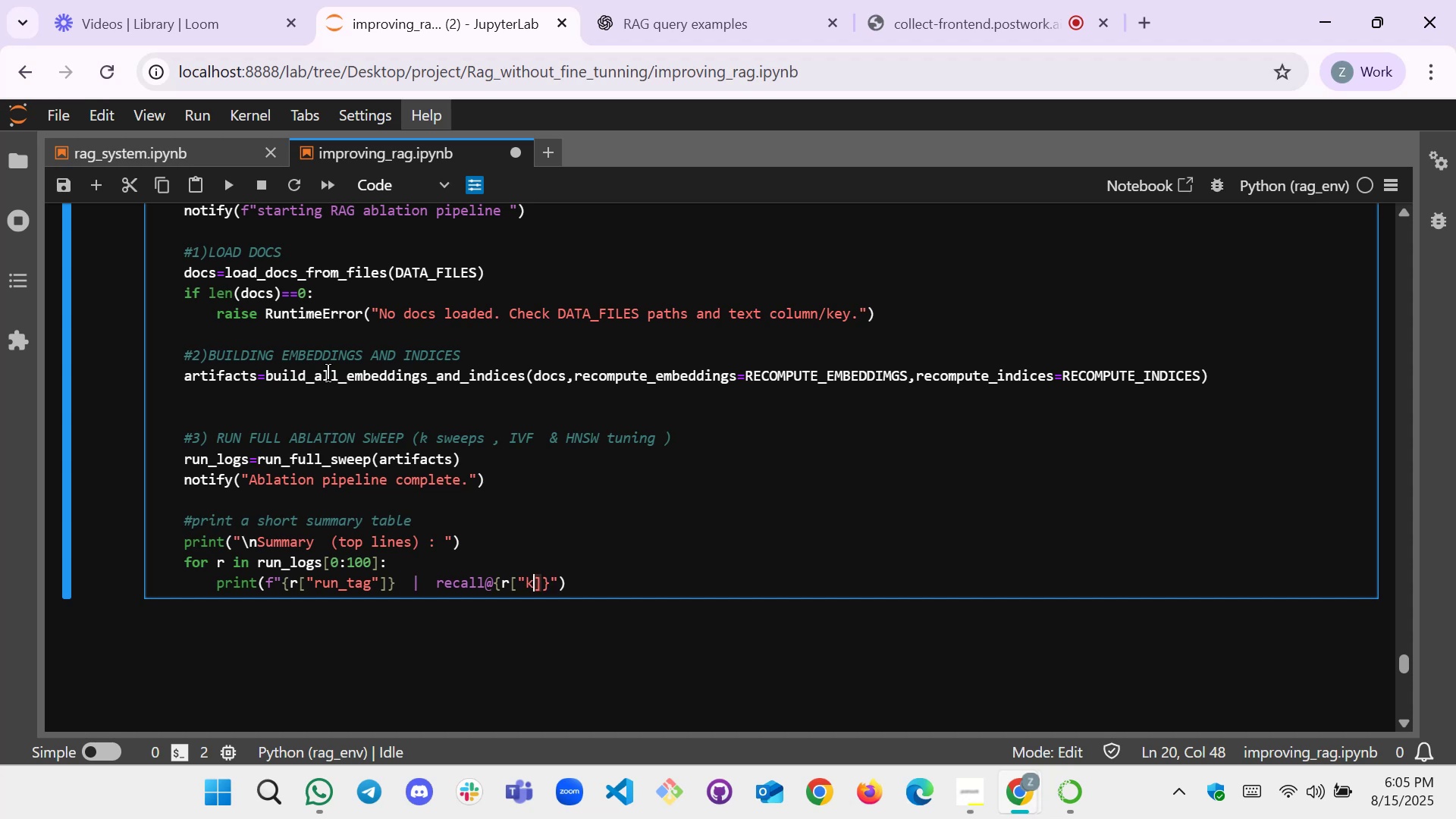 
key(ArrowLeft)
 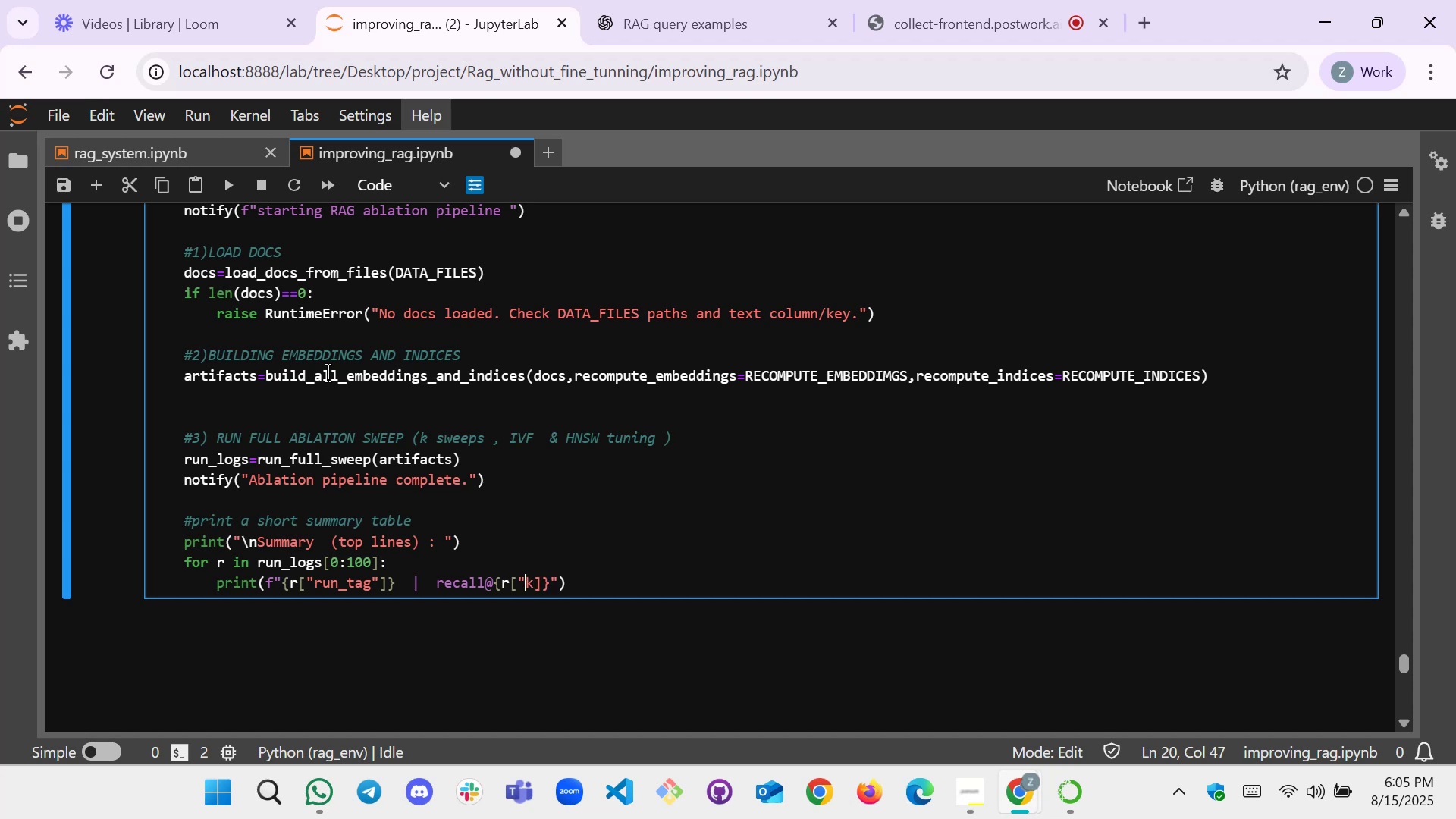 
key(Backspace)
 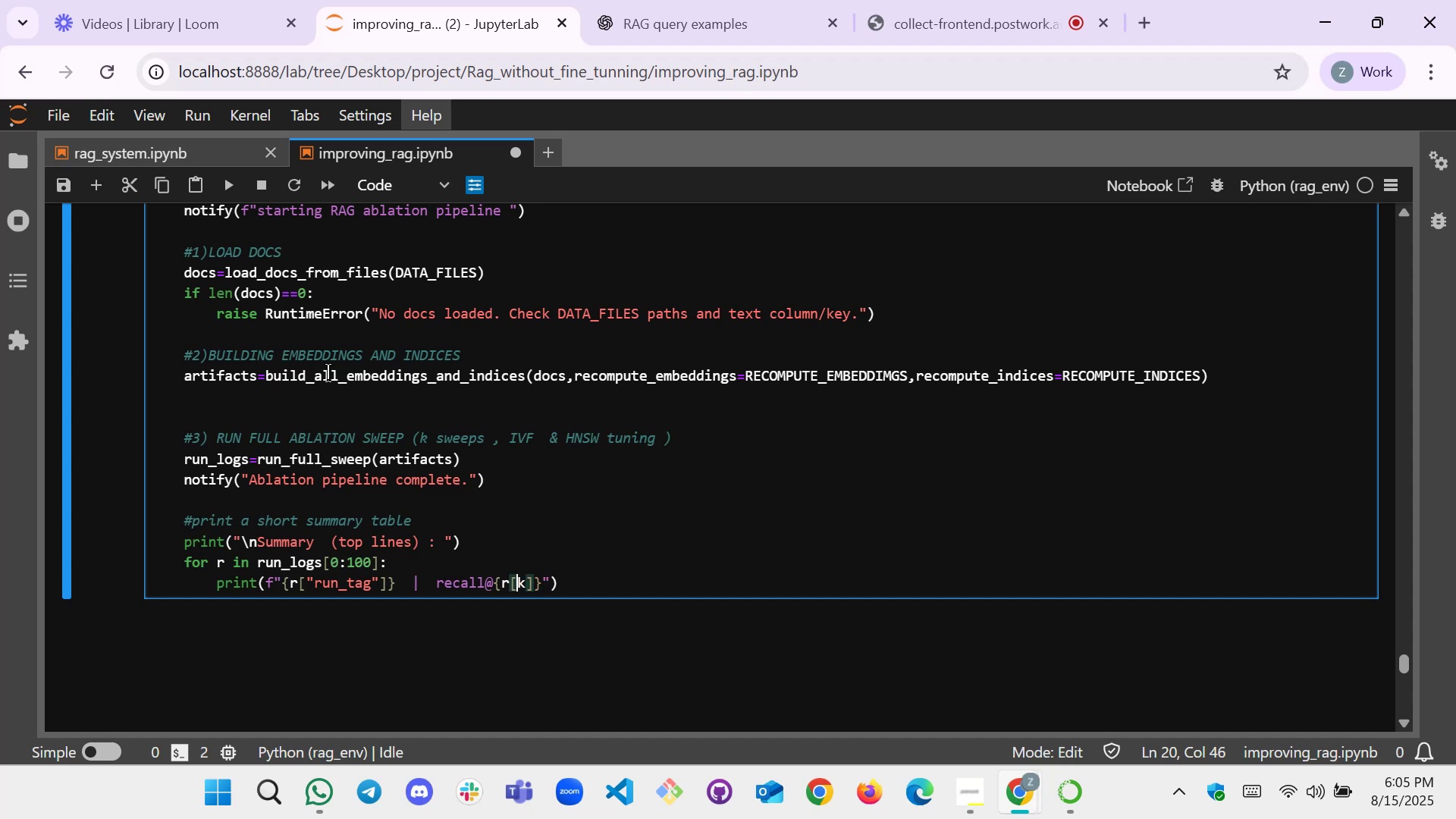 
key(Quote)
 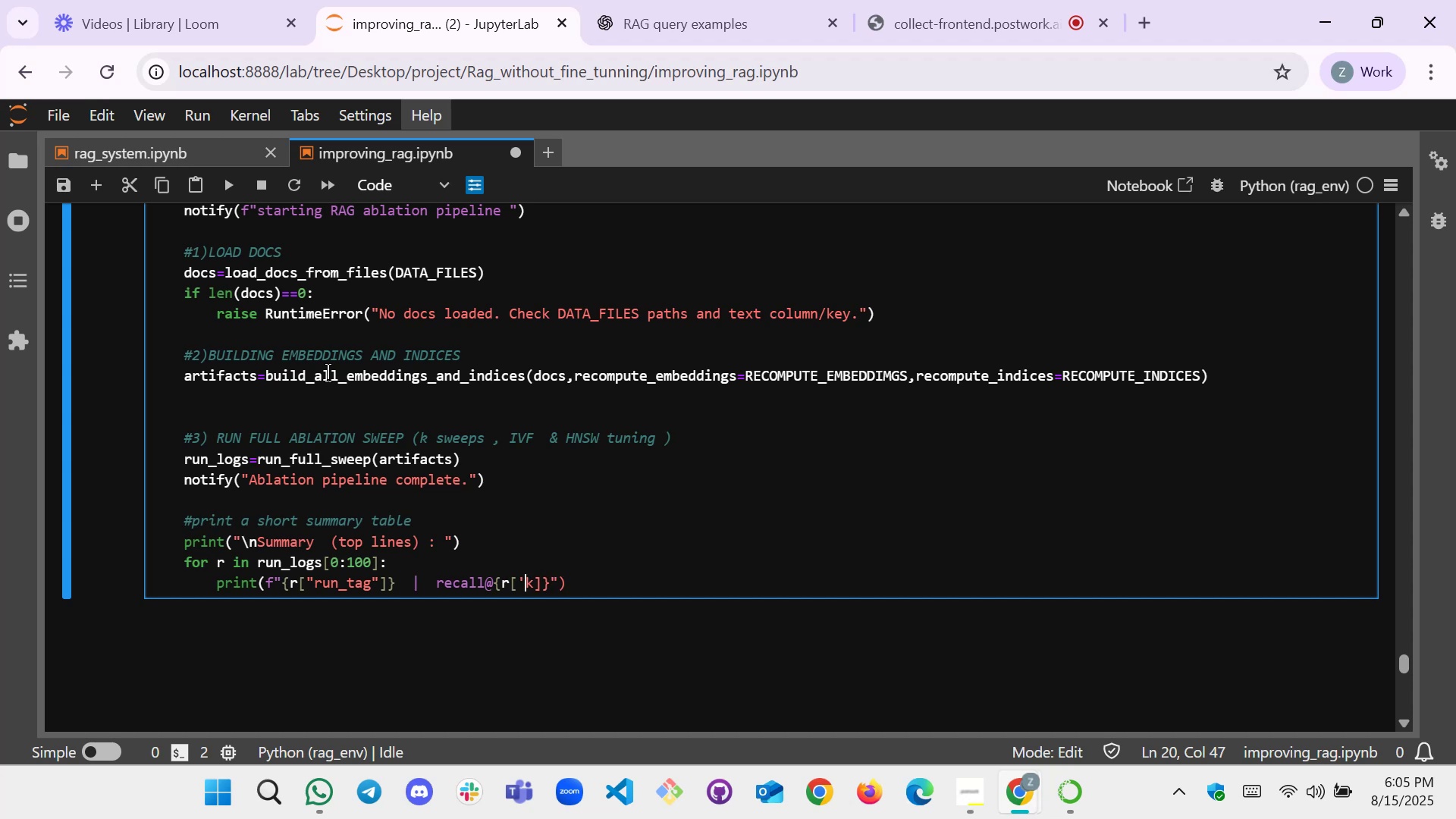 
key(ArrowRight)
 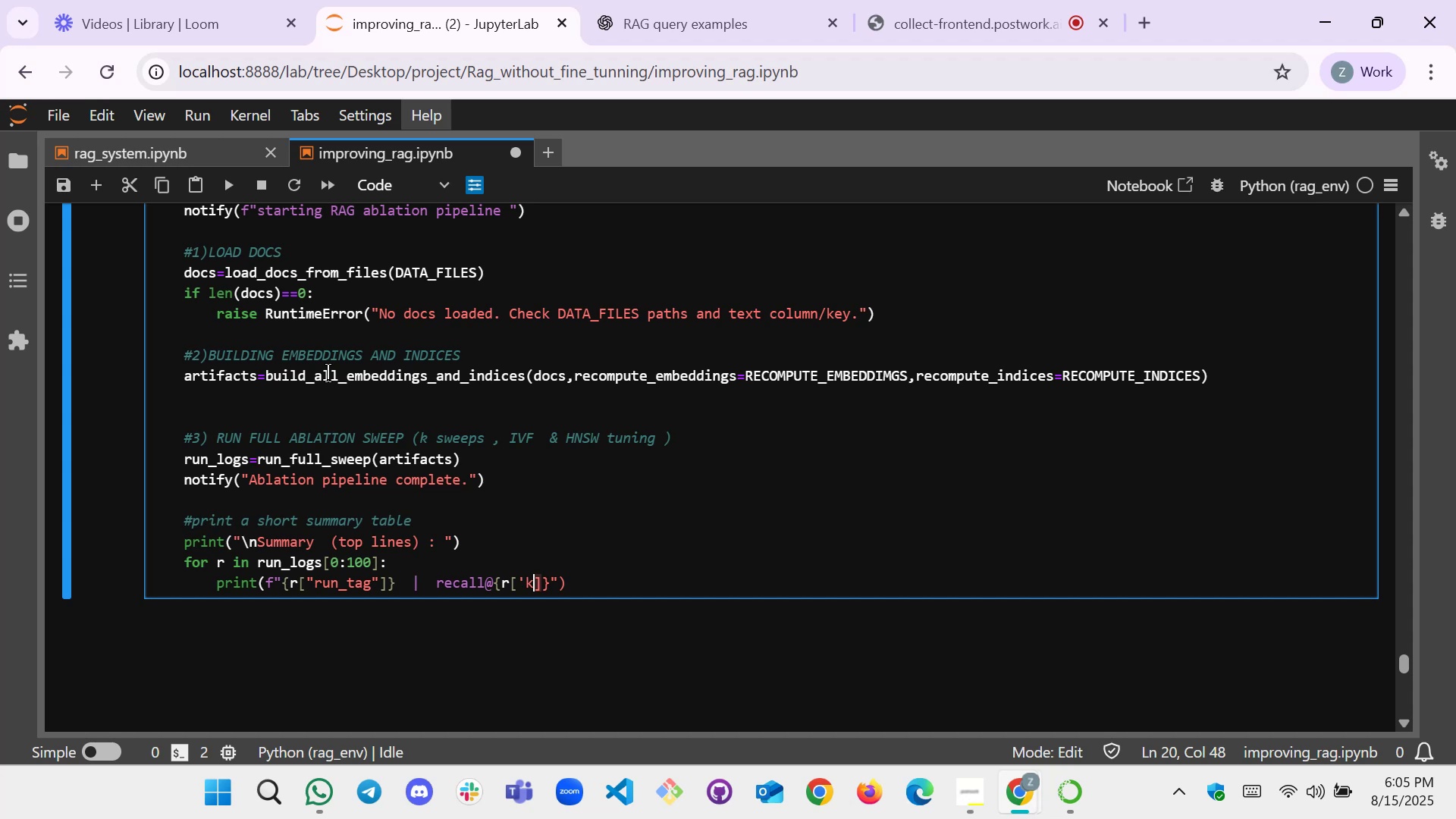 
key(ArrowRight)
 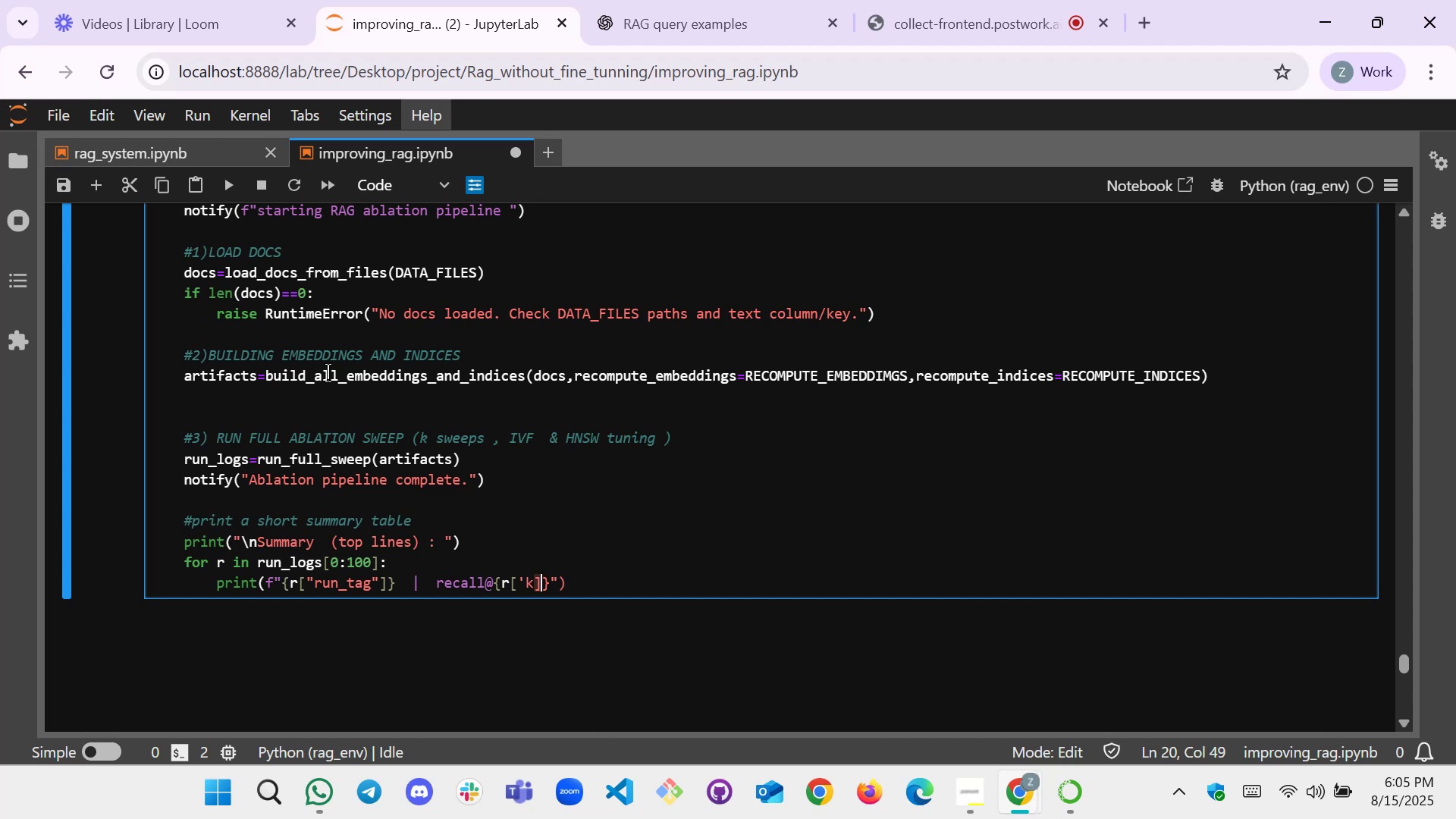 
key(ArrowLeft)
 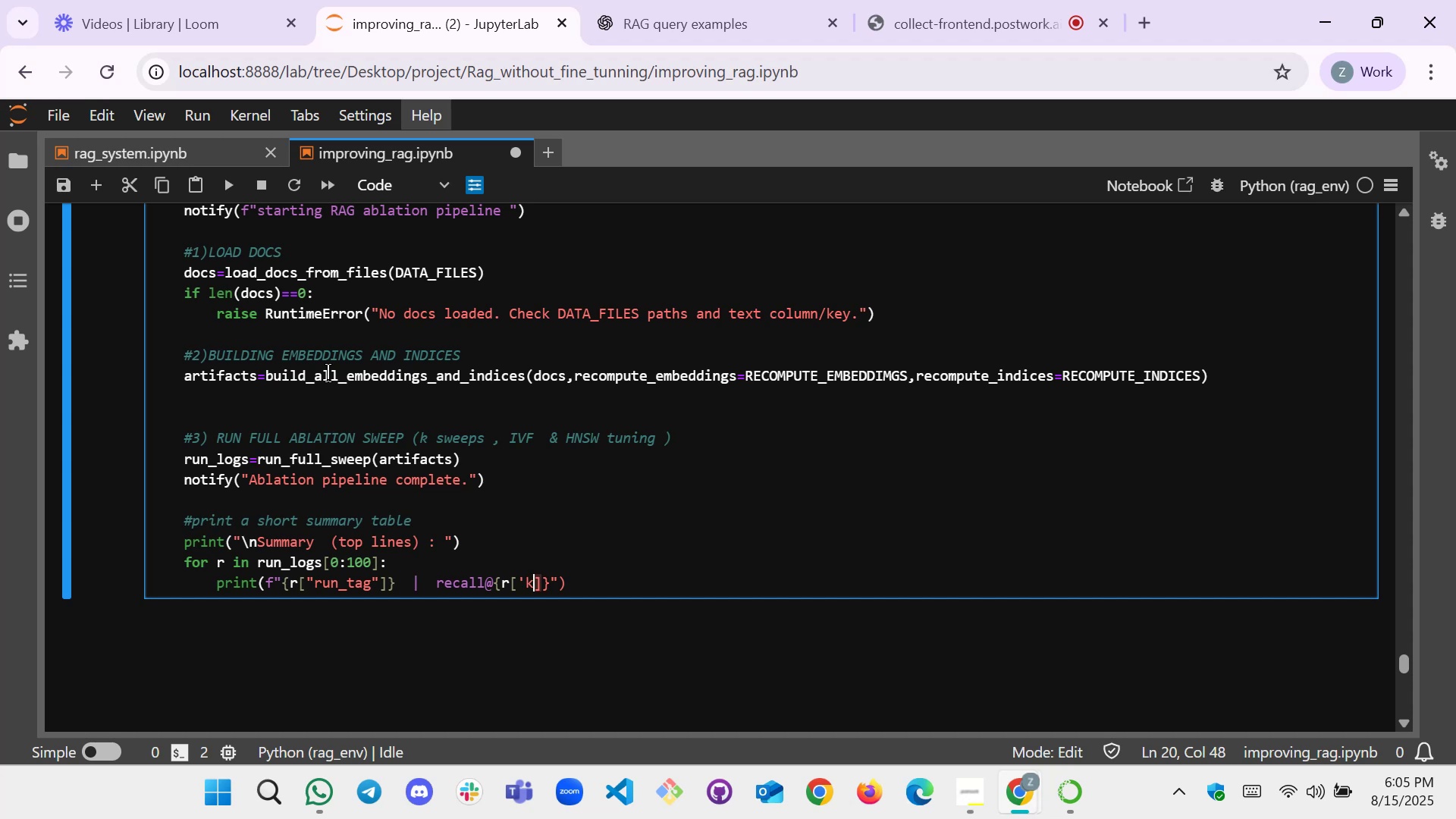 
key(Quote)
 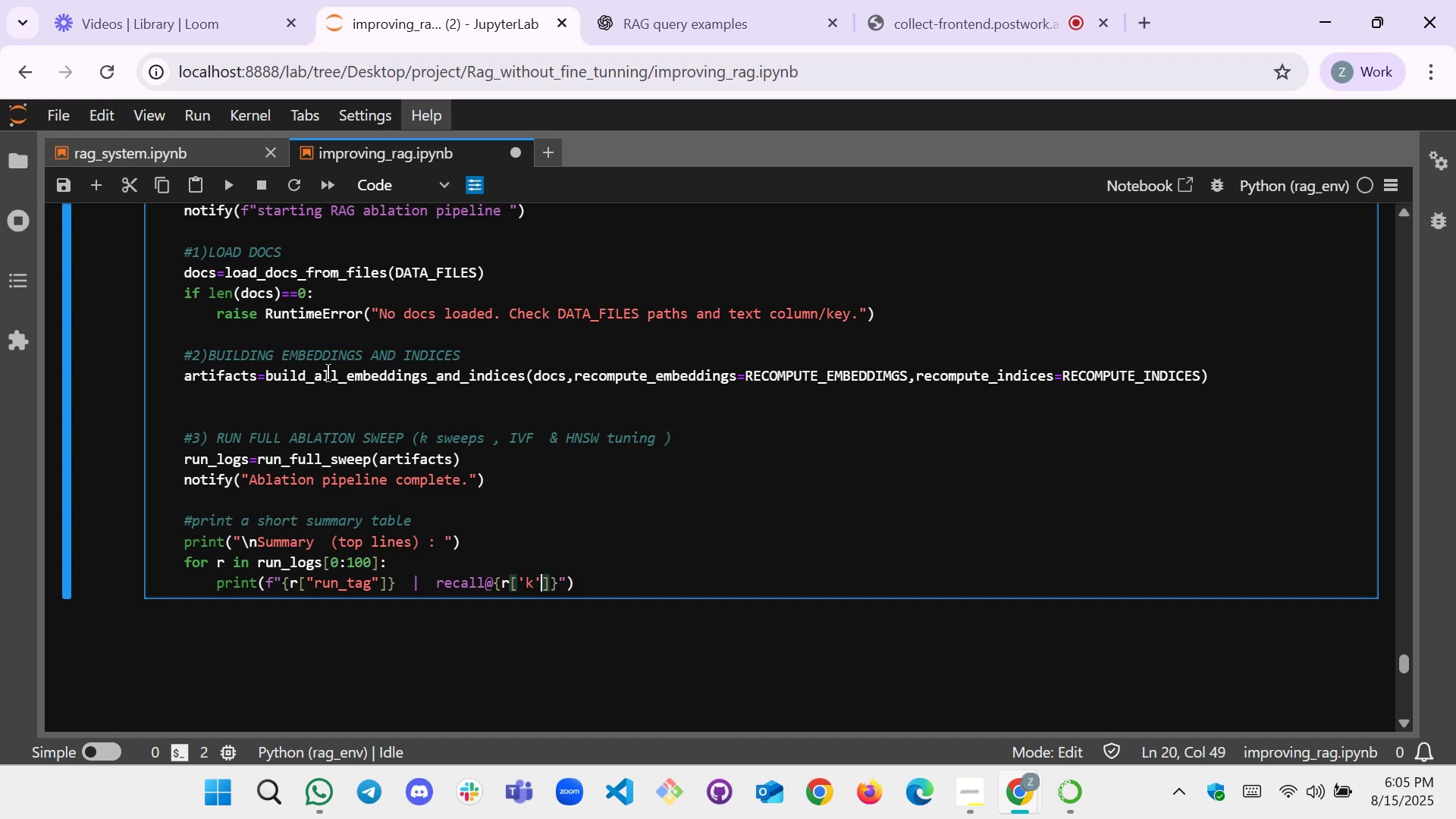 
hold_key(key=ArrowLeft, duration=0.97)
 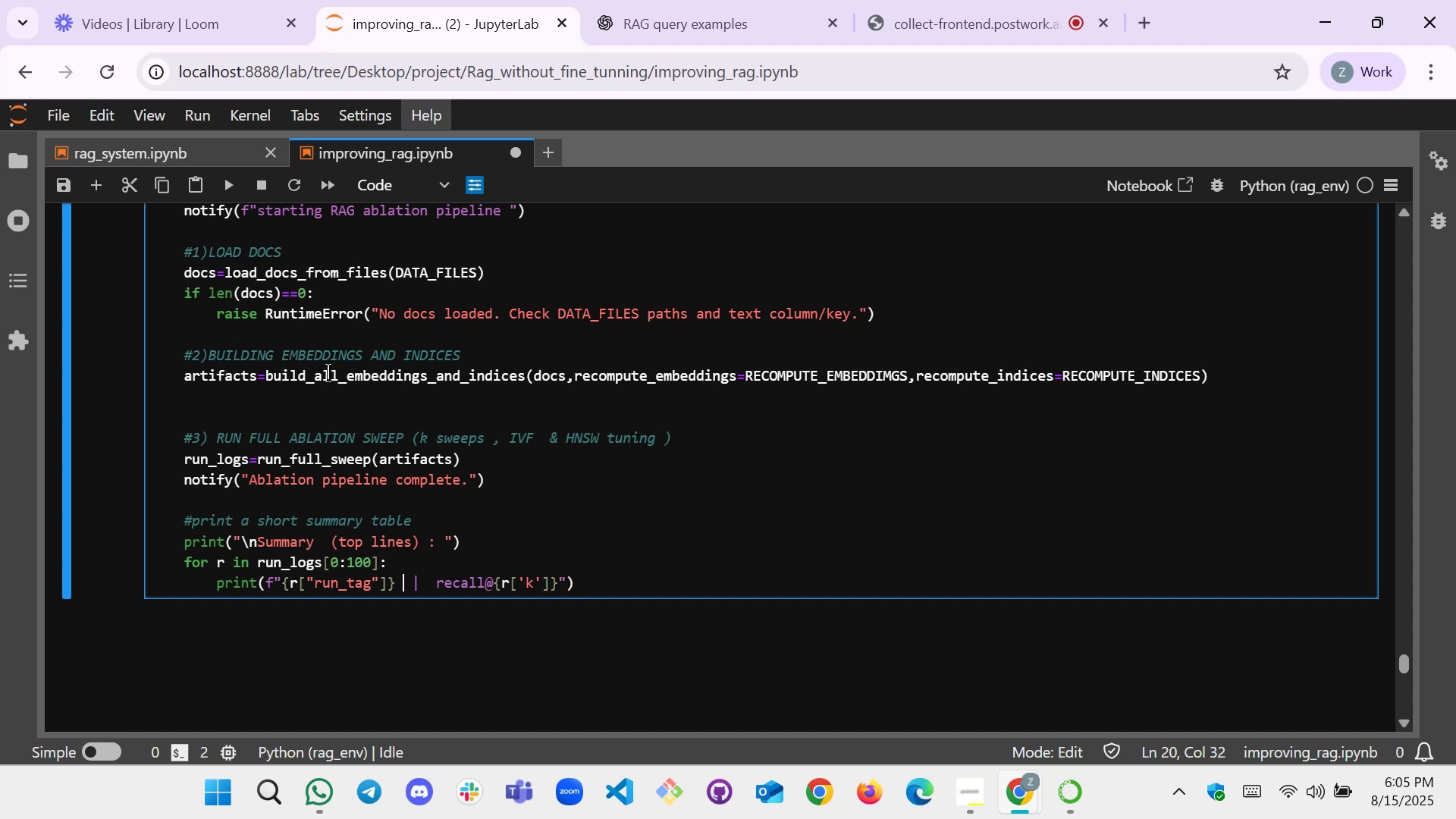 
key(ArrowLeft)
 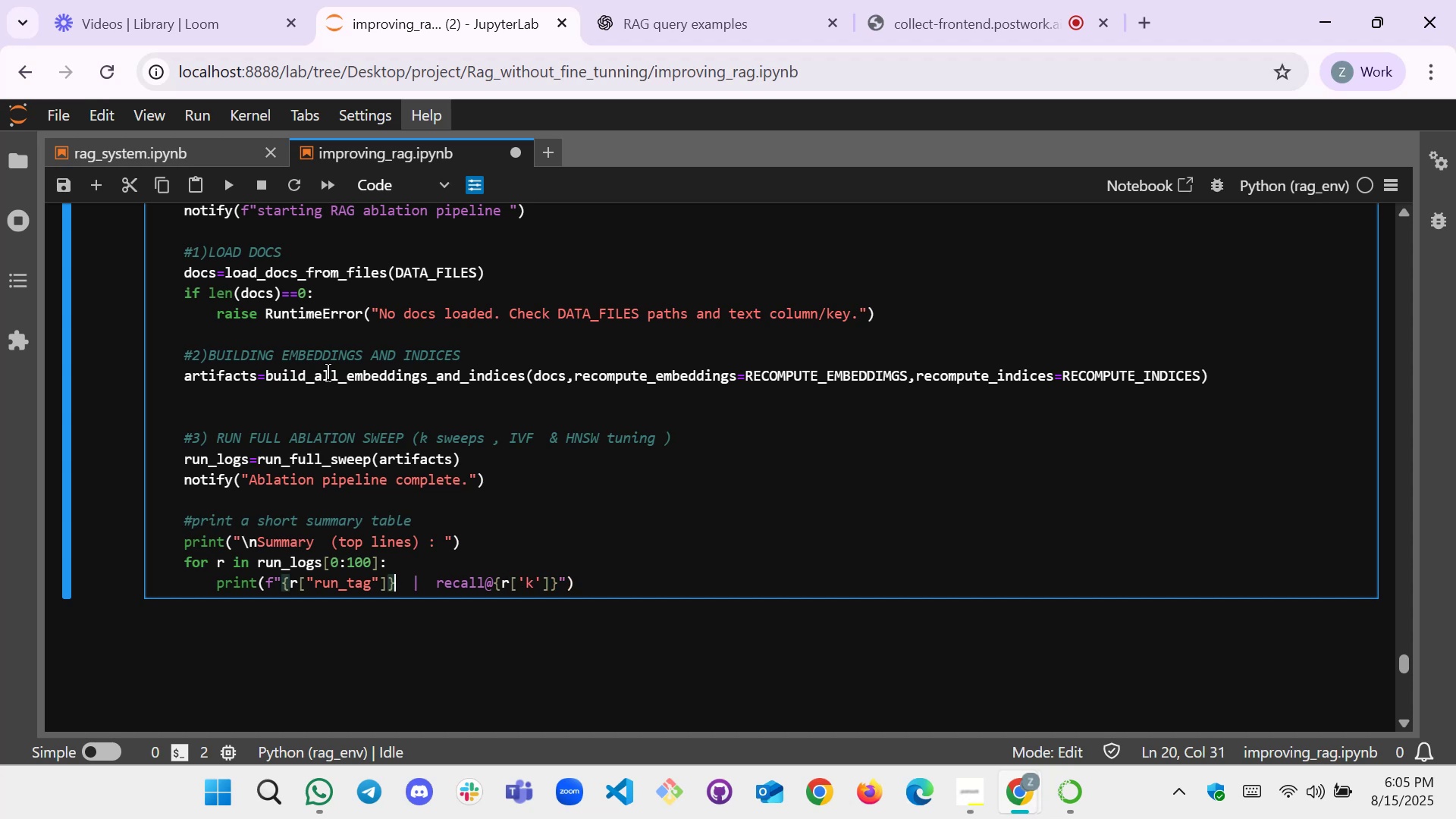 
key(ArrowLeft)
 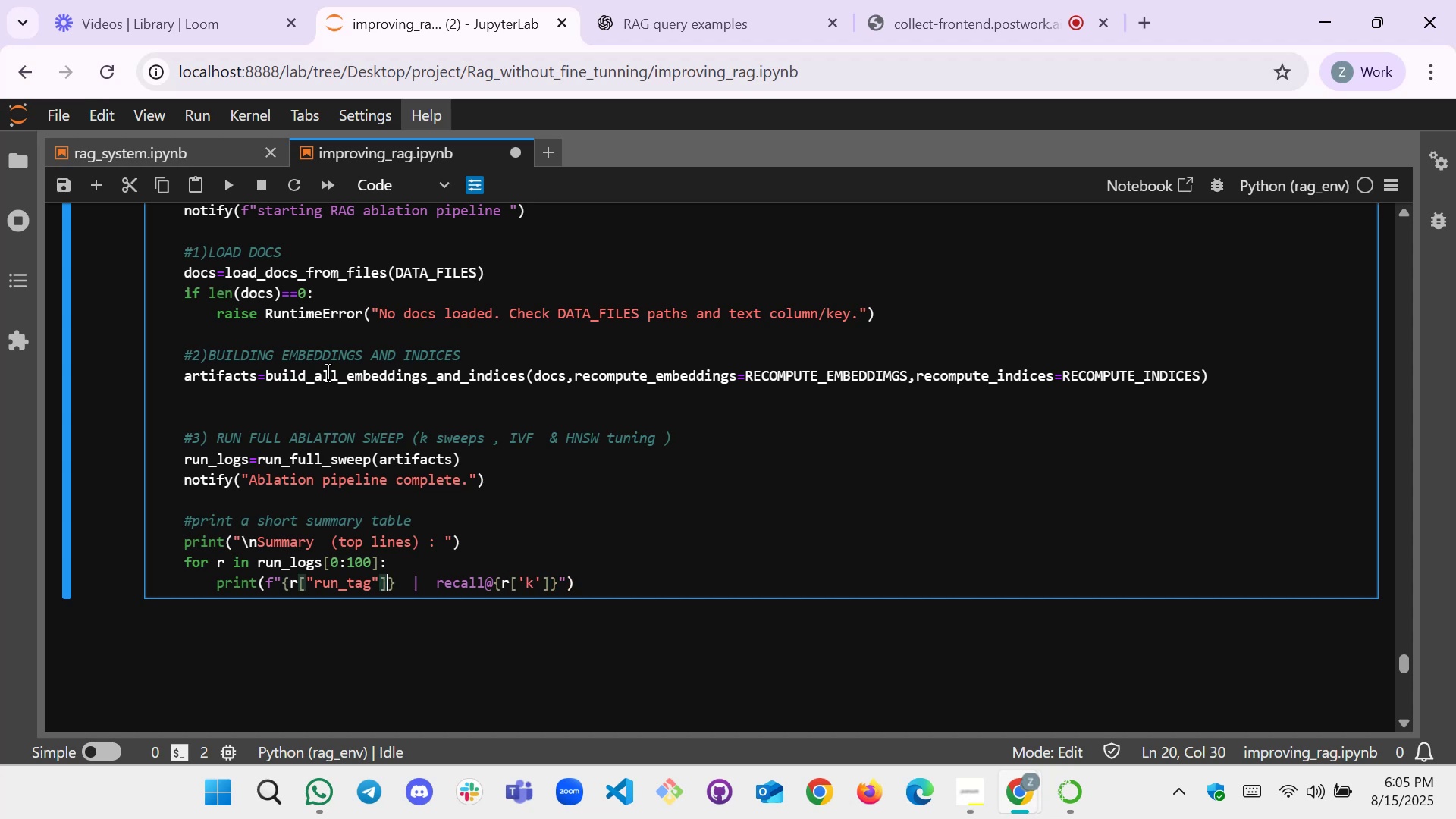 
key(ArrowLeft)
 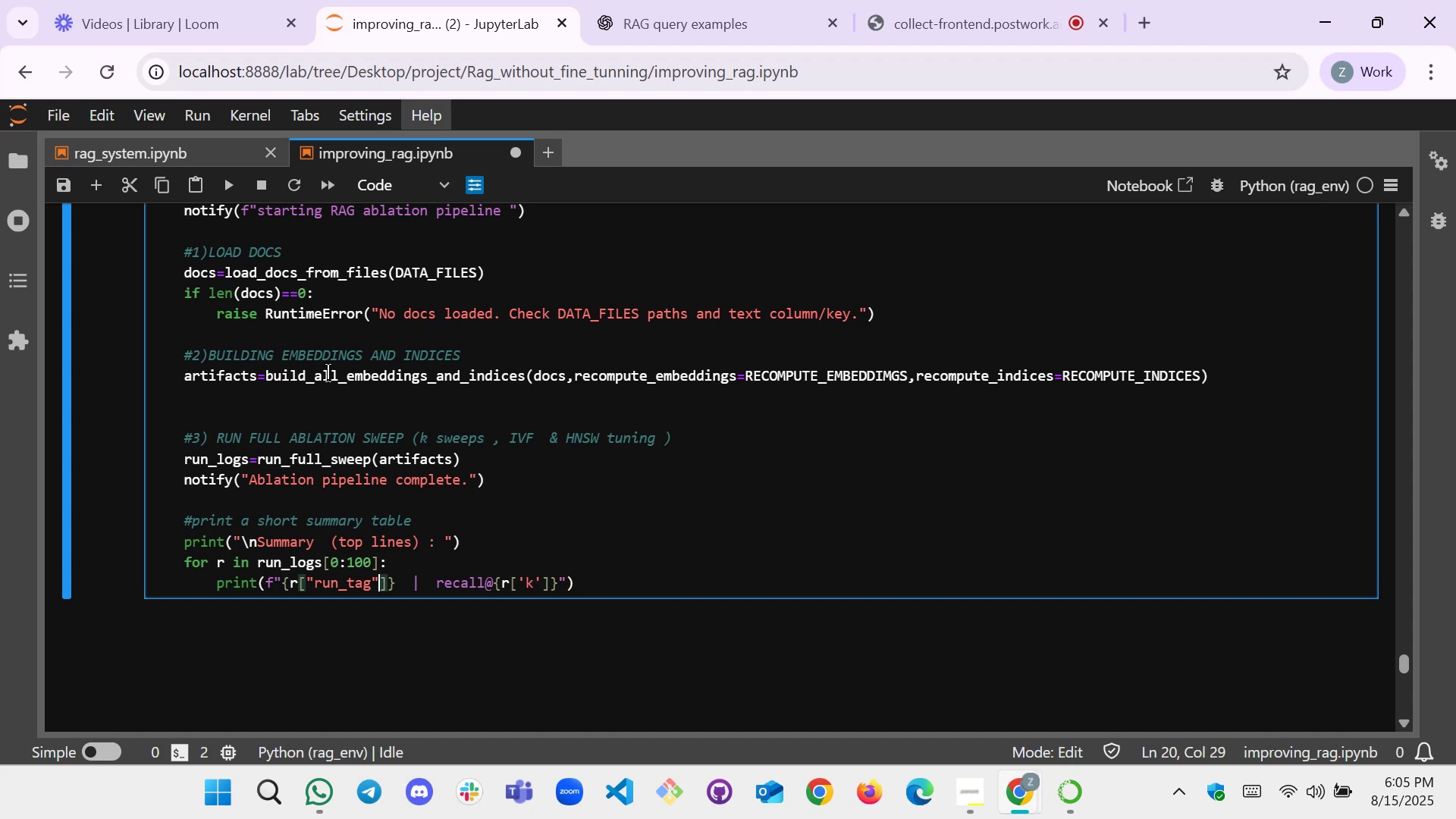 
key(Backspace)
 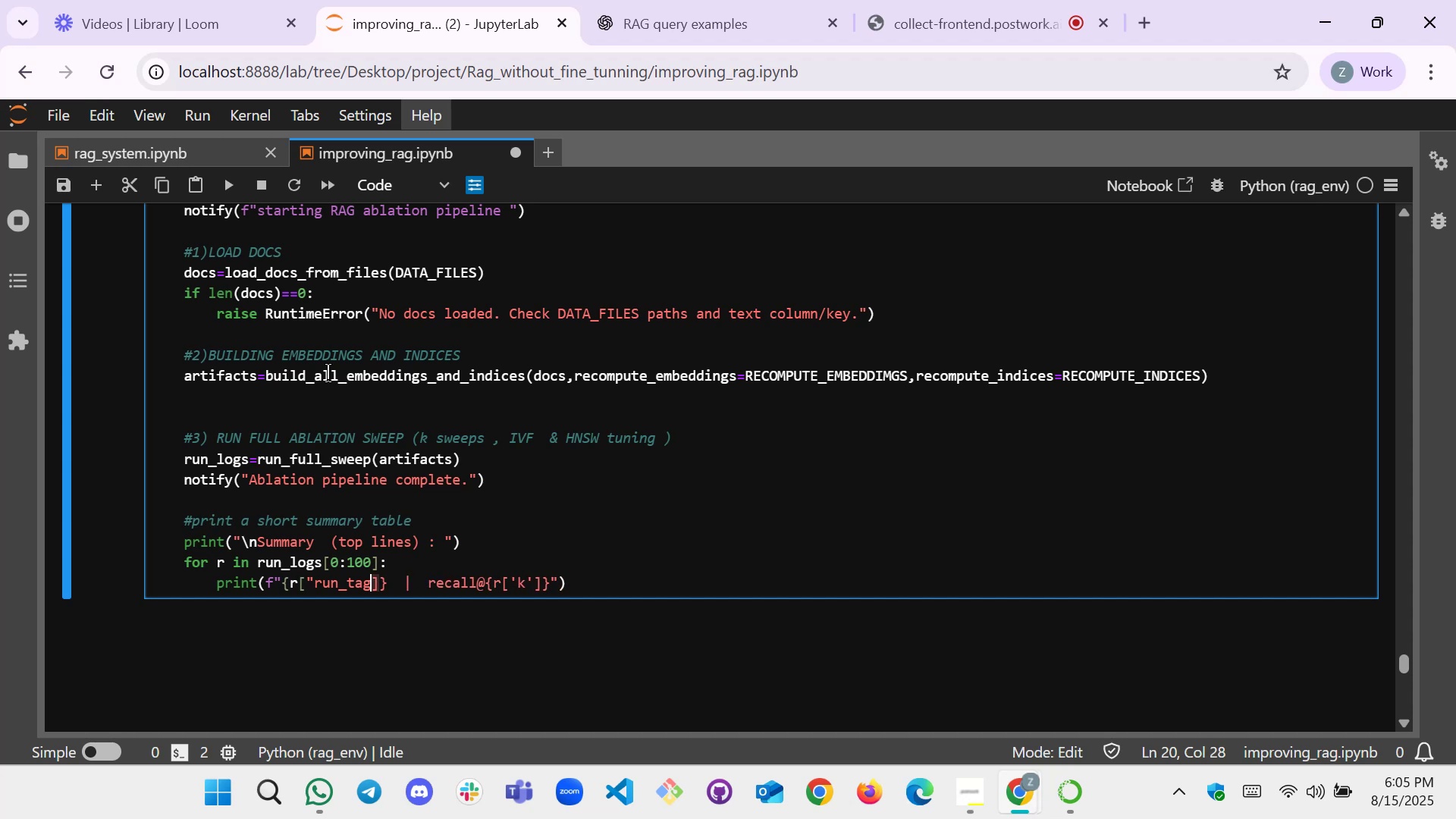 
key(Quote)
 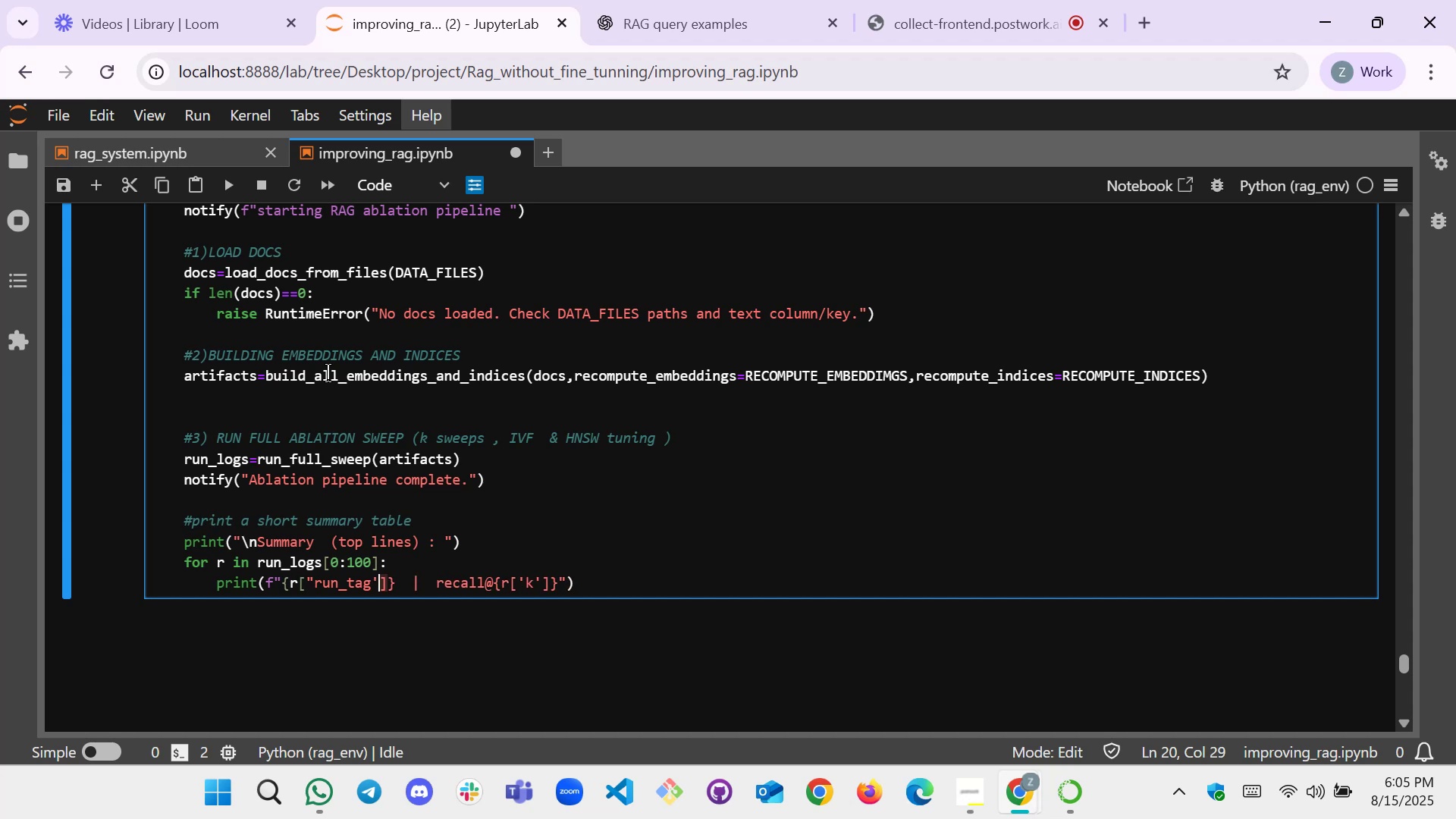 
key(ArrowLeft)
 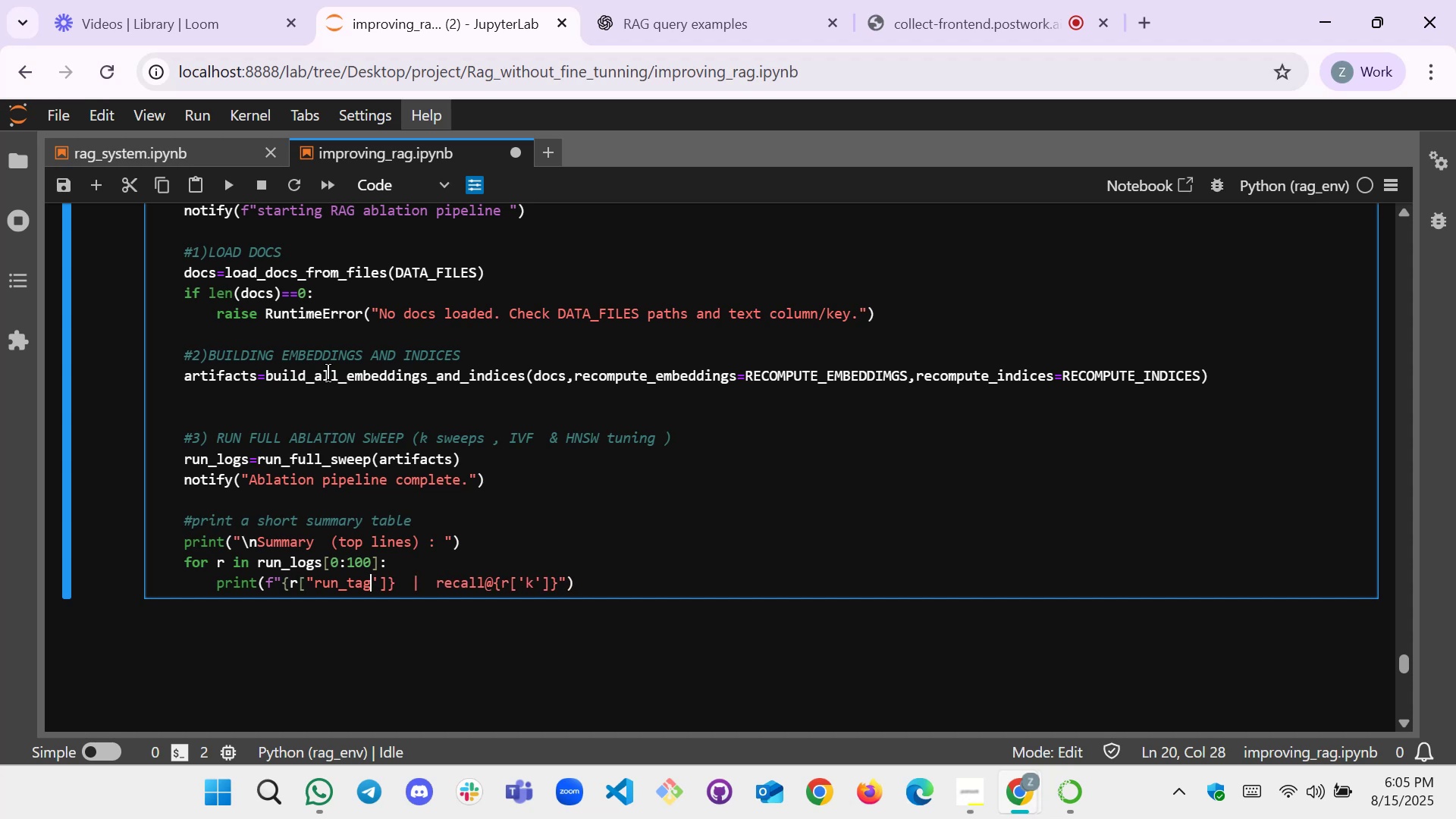 
key(ArrowLeft)
 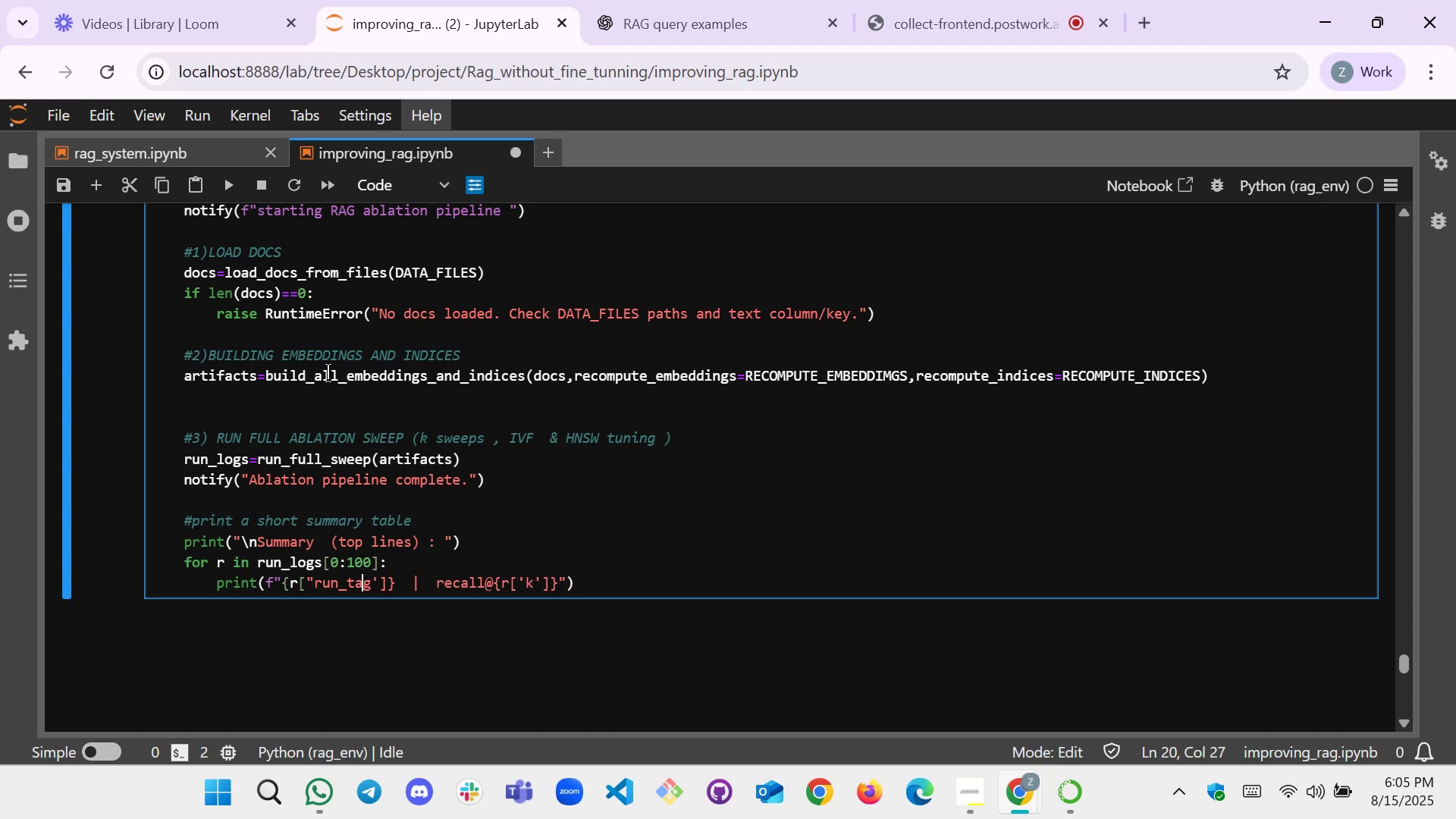 
key(ArrowLeft)
 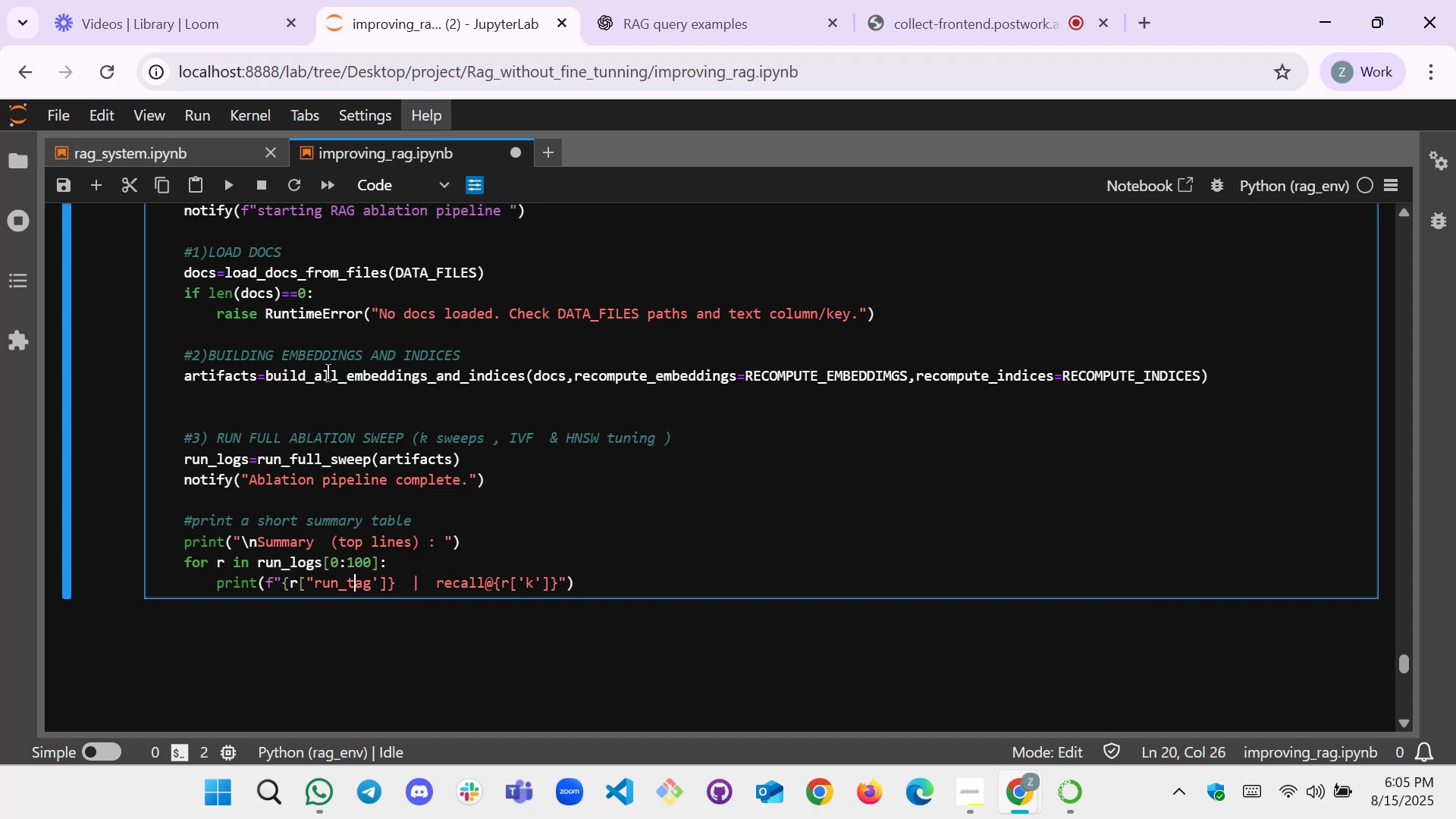 
key(ArrowLeft)
 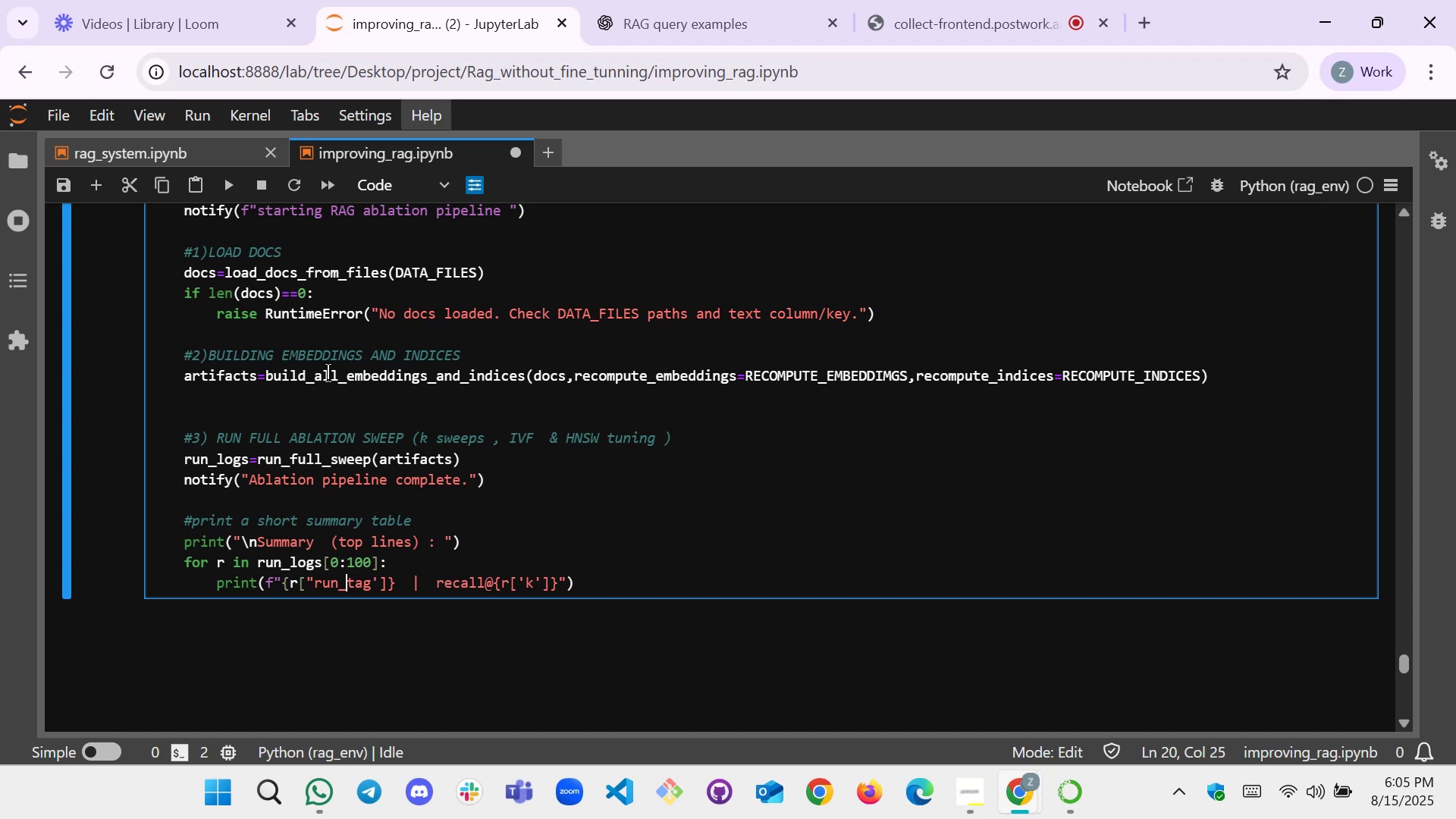 
key(ArrowLeft)
 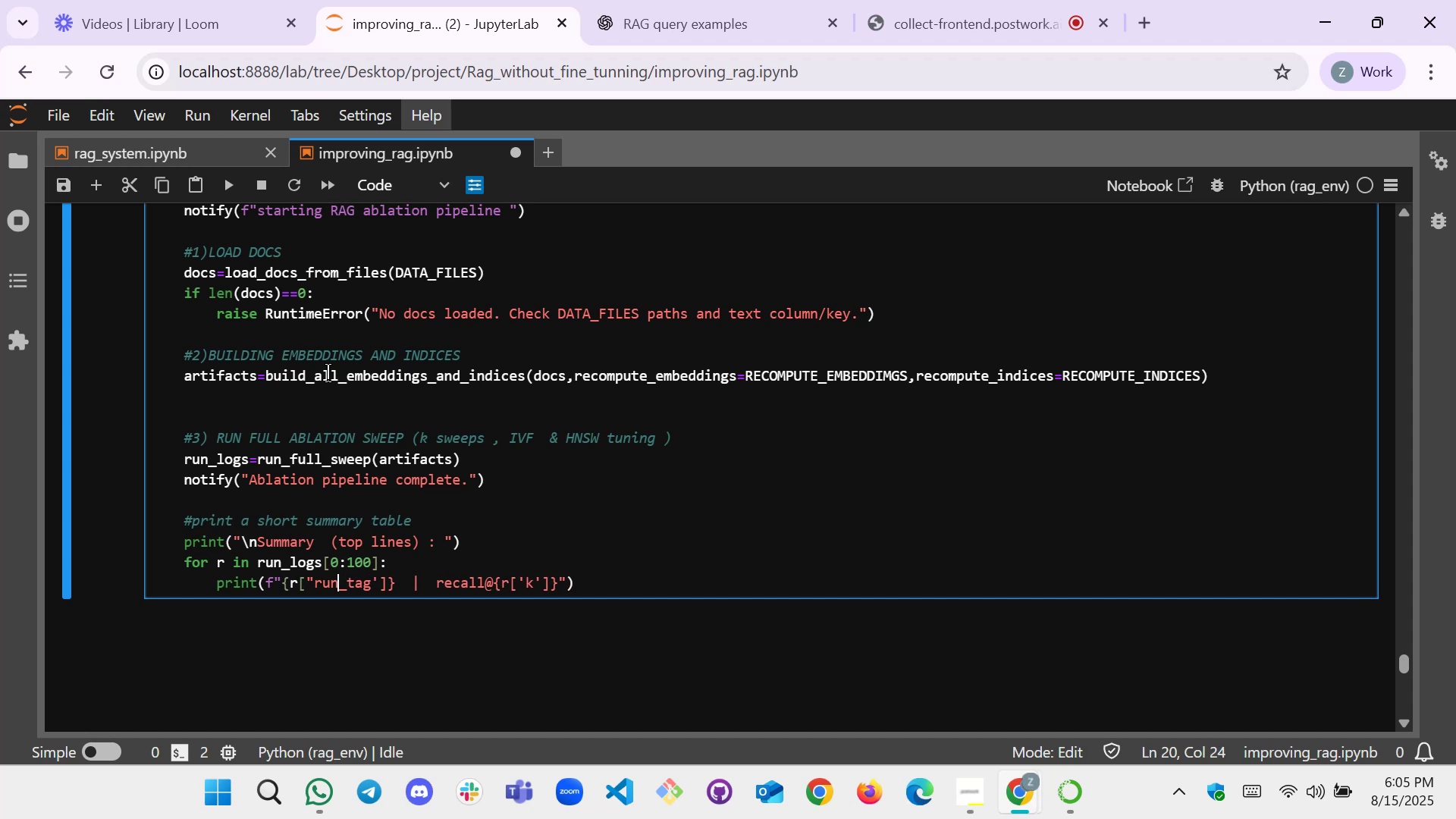 
key(ArrowLeft)
 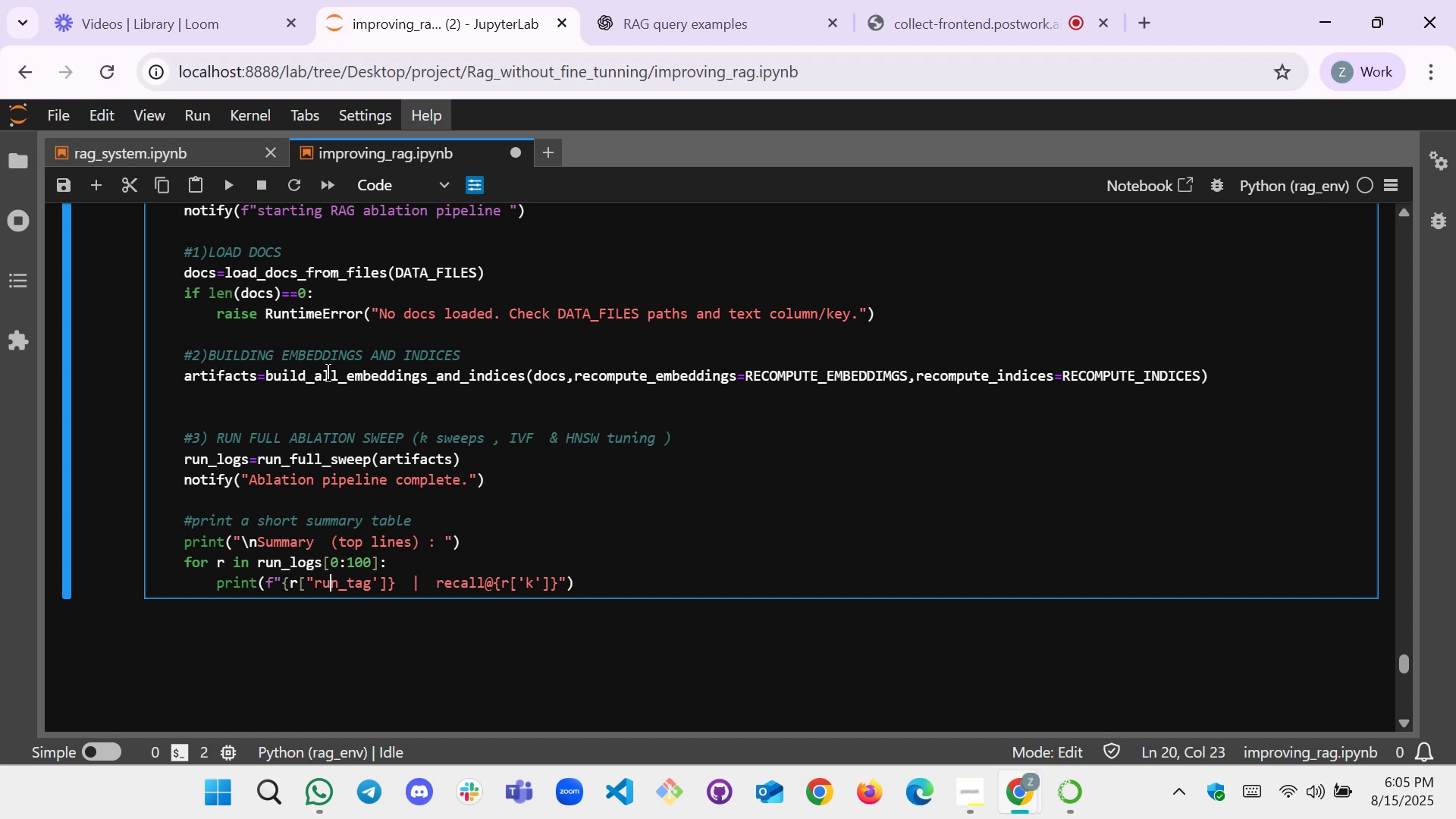 
key(ArrowLeft)
 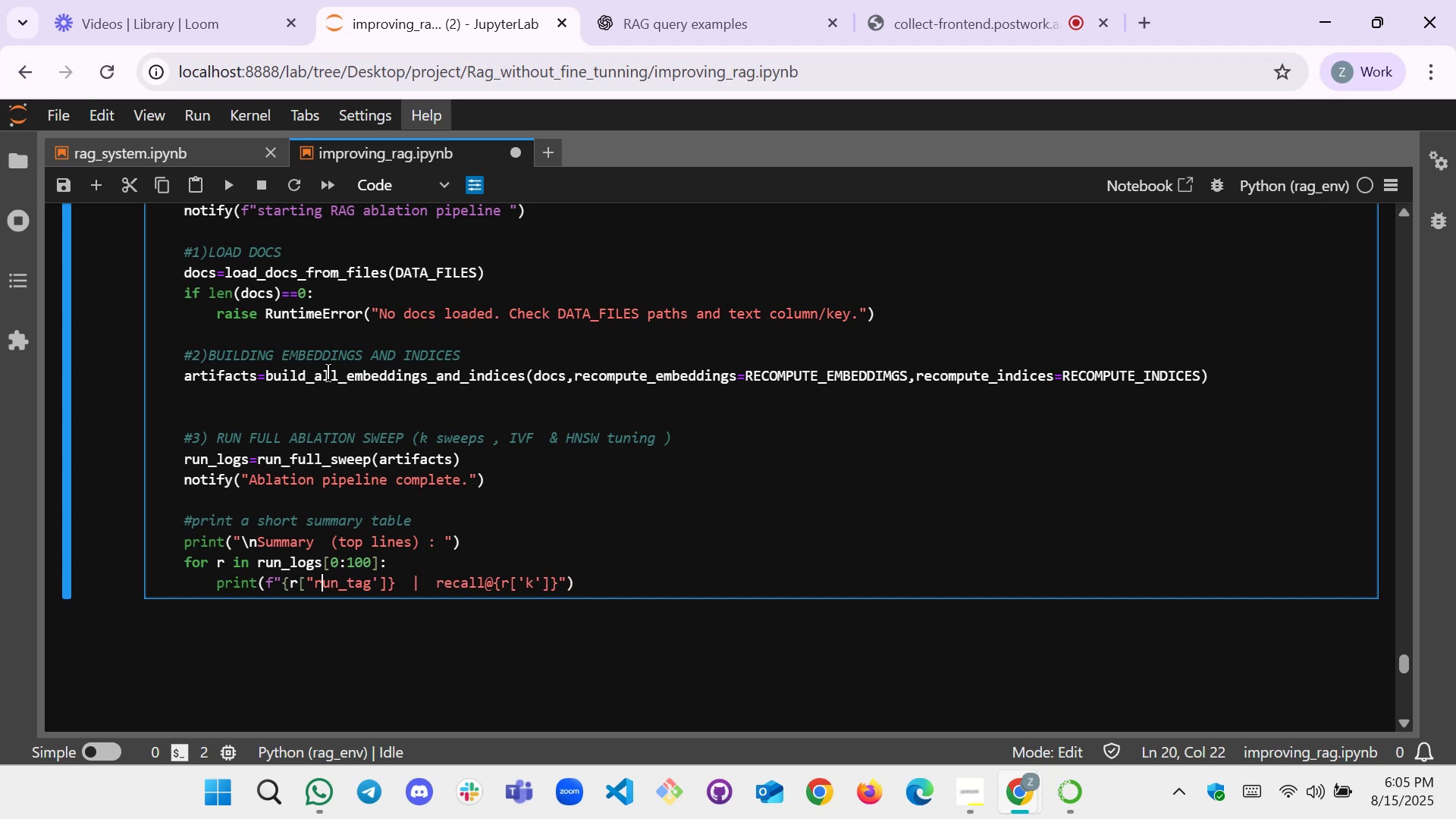 
key(ArrowLeft)
 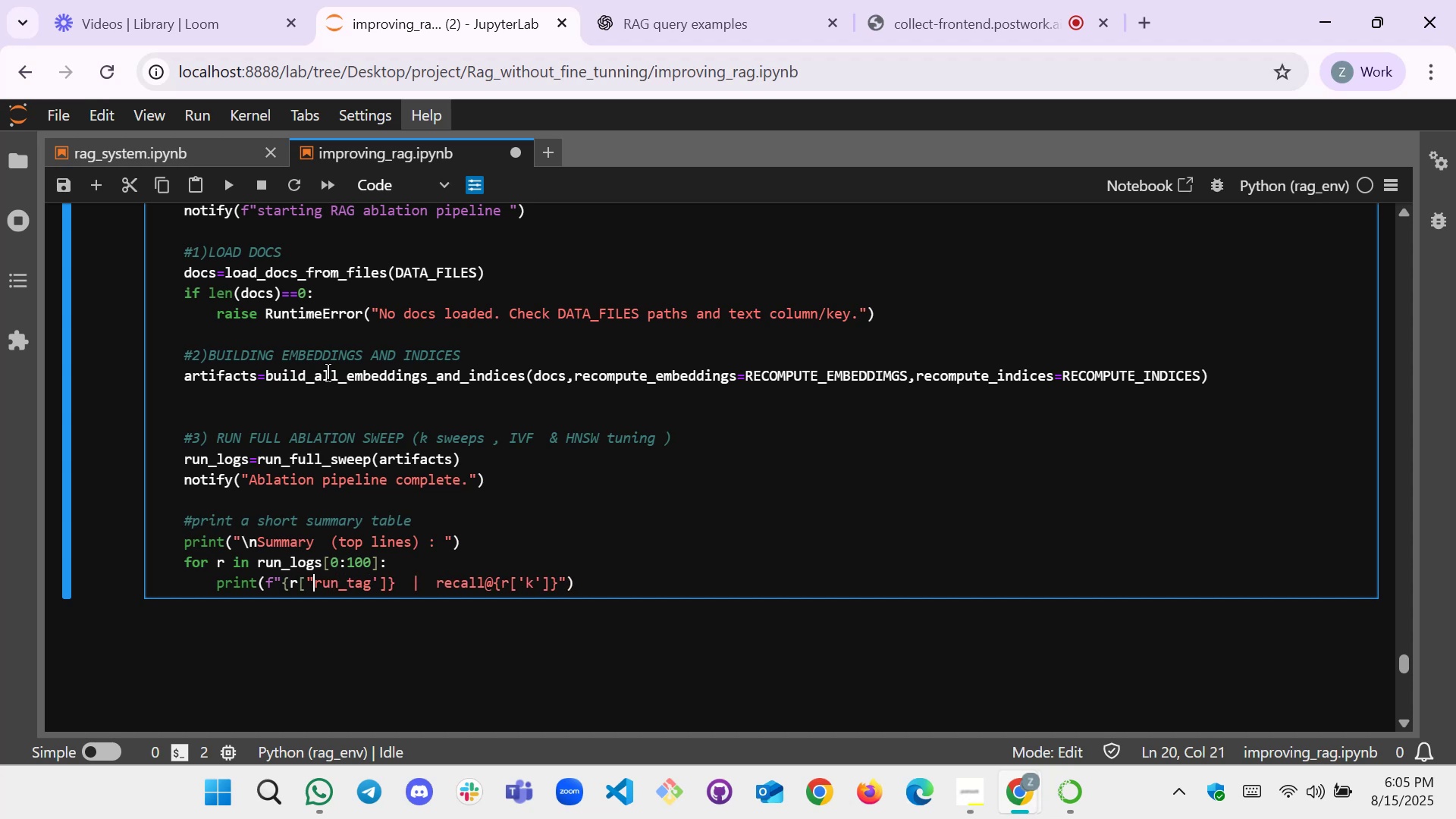 
key(Backspace)
 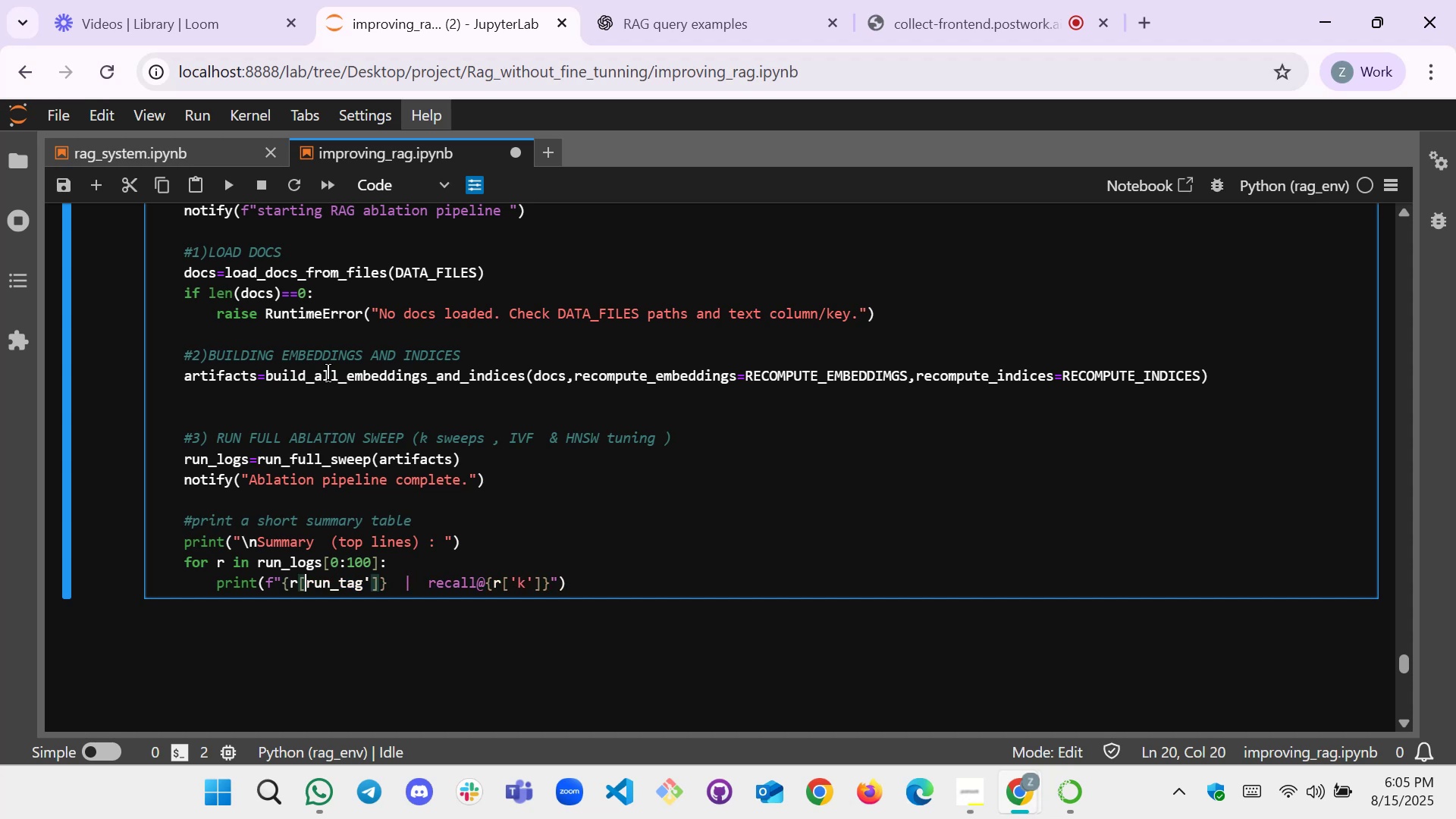 
key(Quote)
 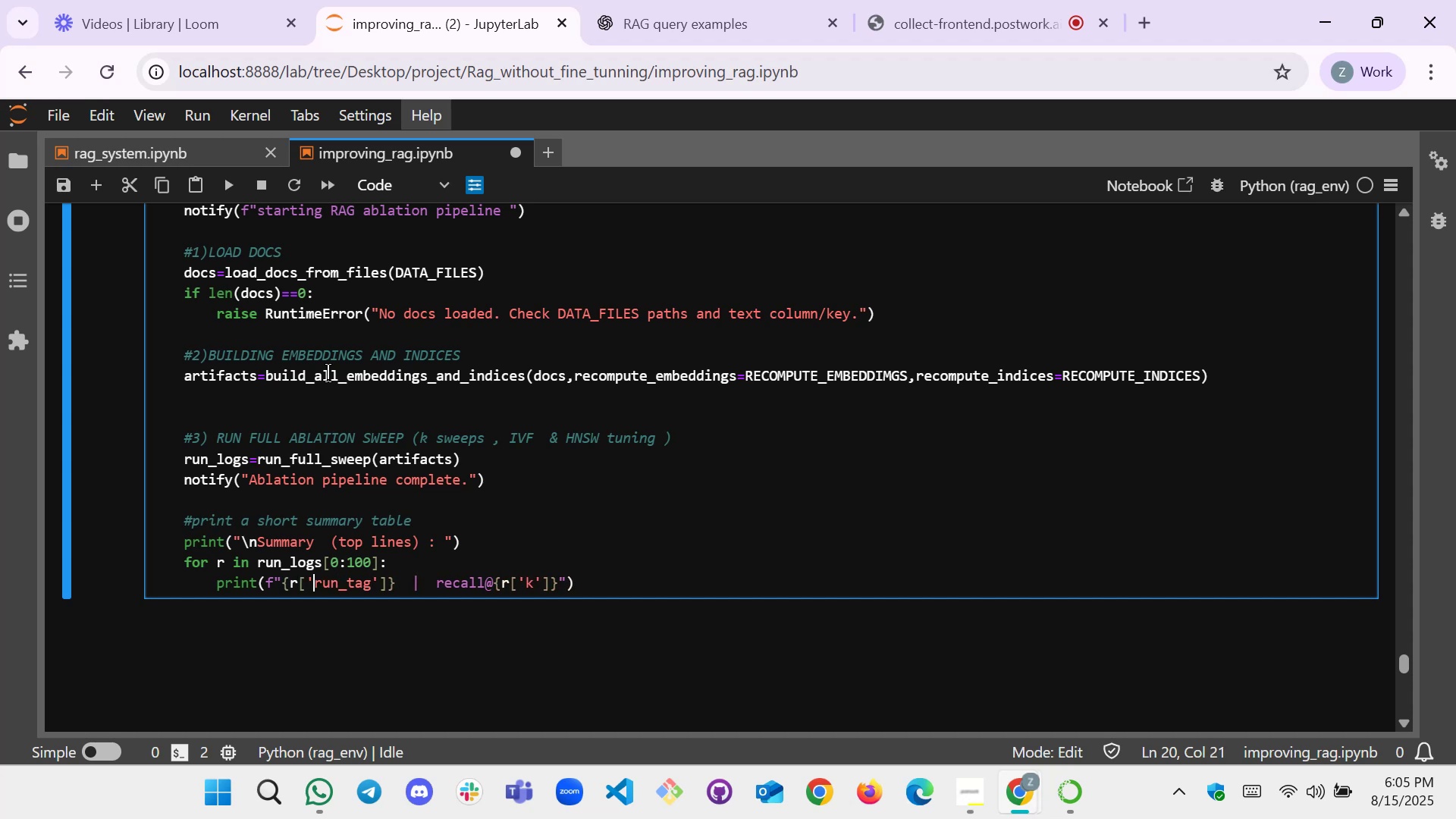 
hold_key(key=ArrowRight, duration=1.01)
 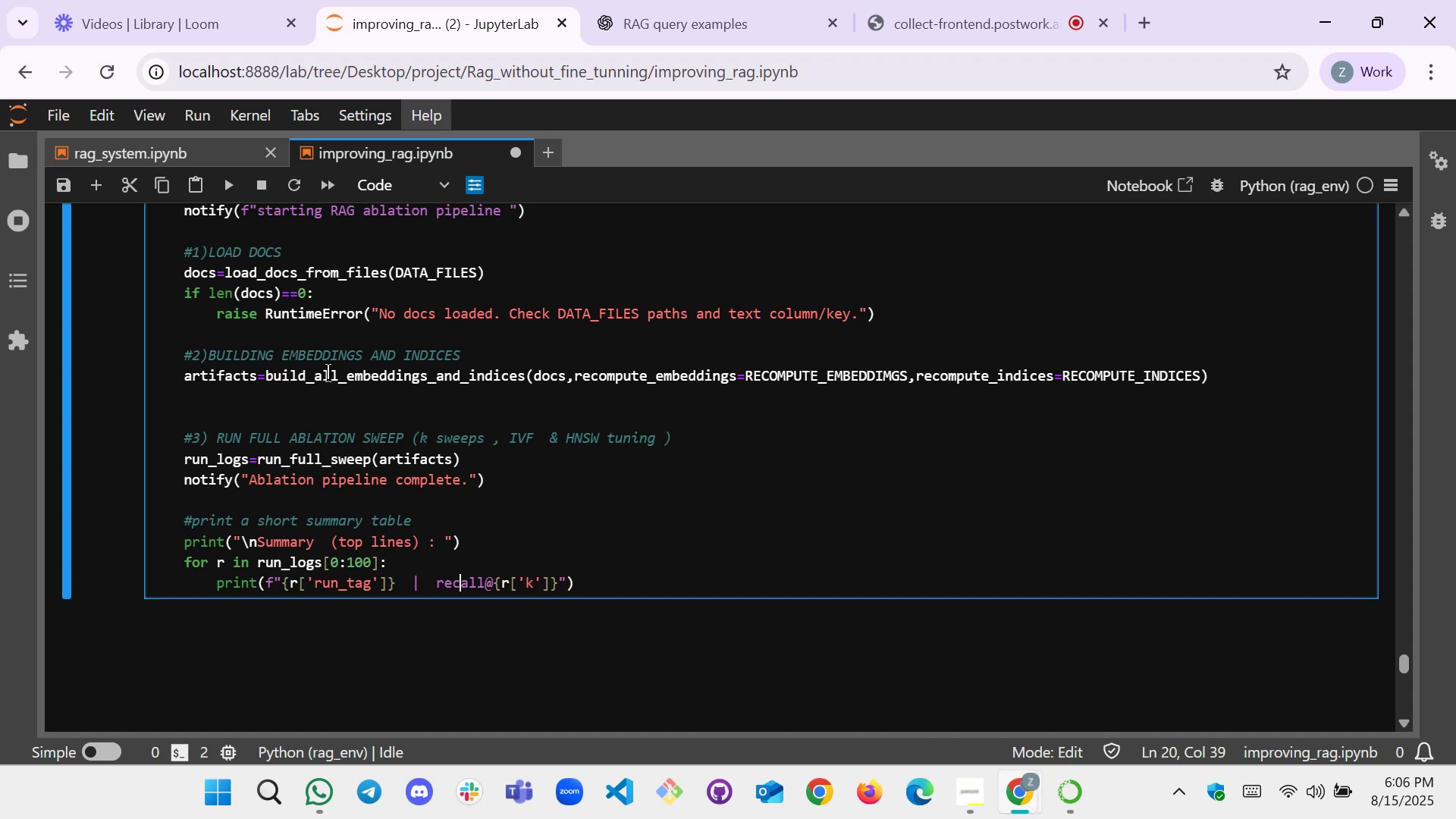 
hold_key(key=ArrowRight, duration=0.59)
 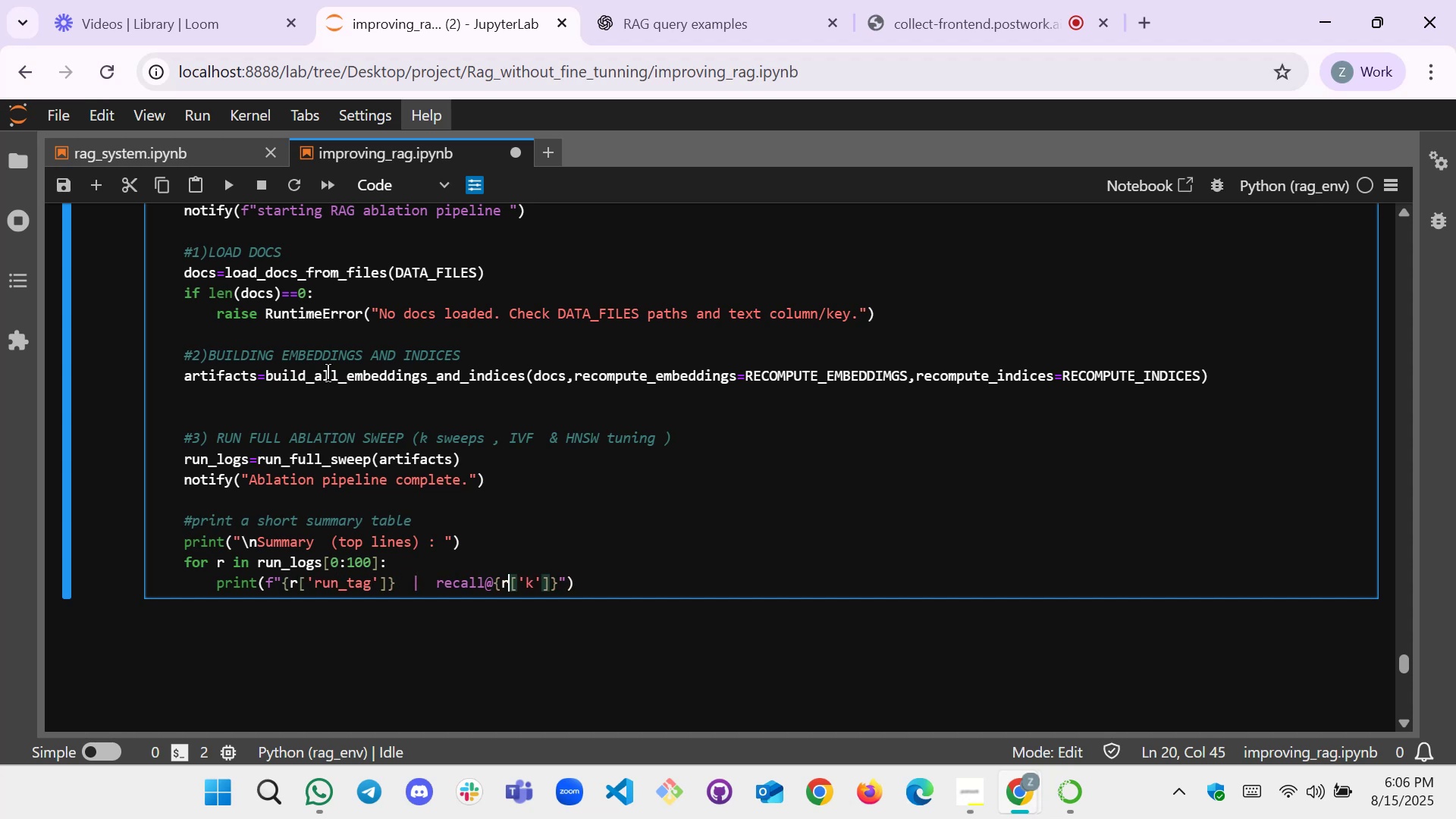 
key(ArrowRight)
 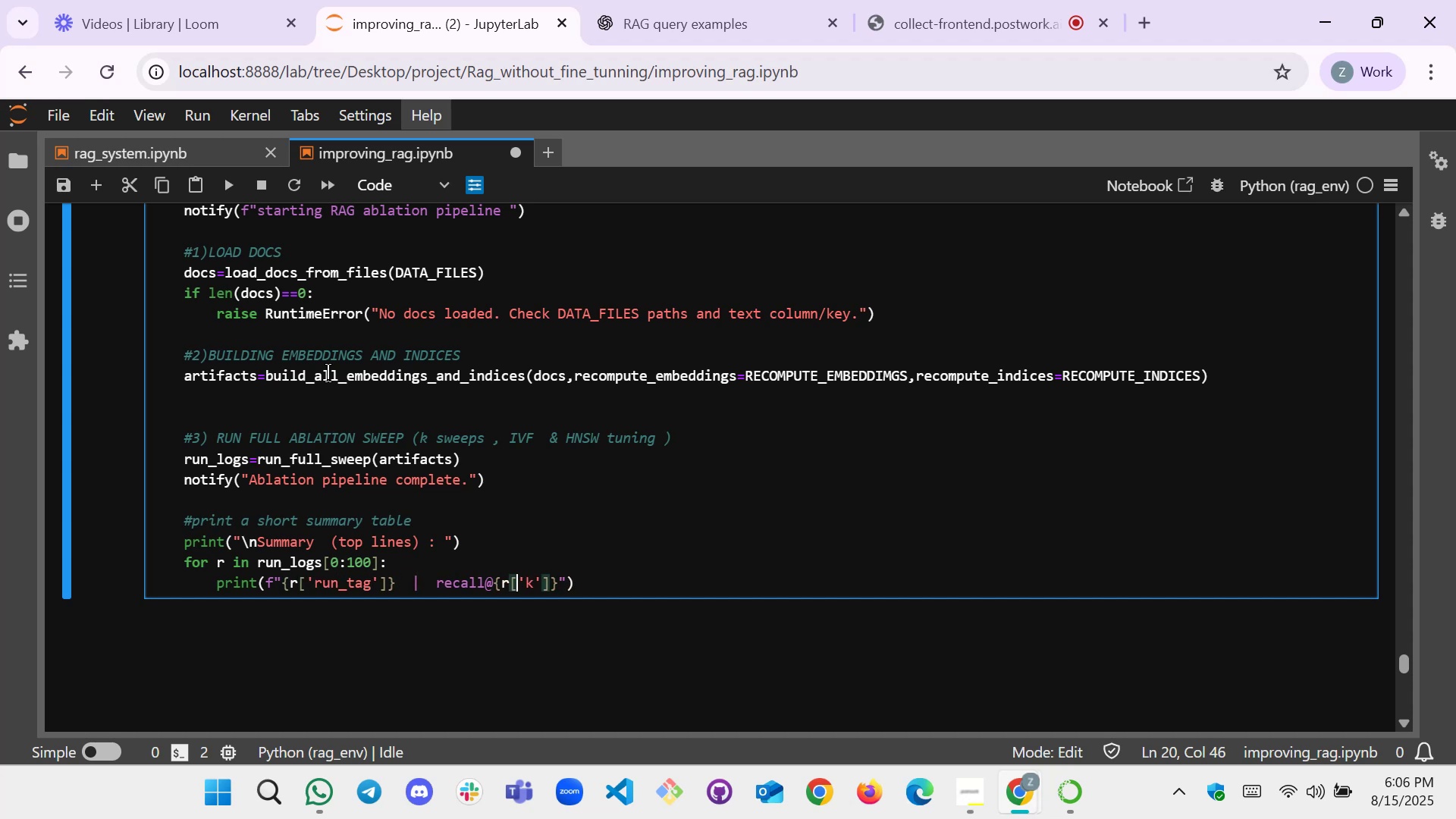 
key(ArrowRight)
 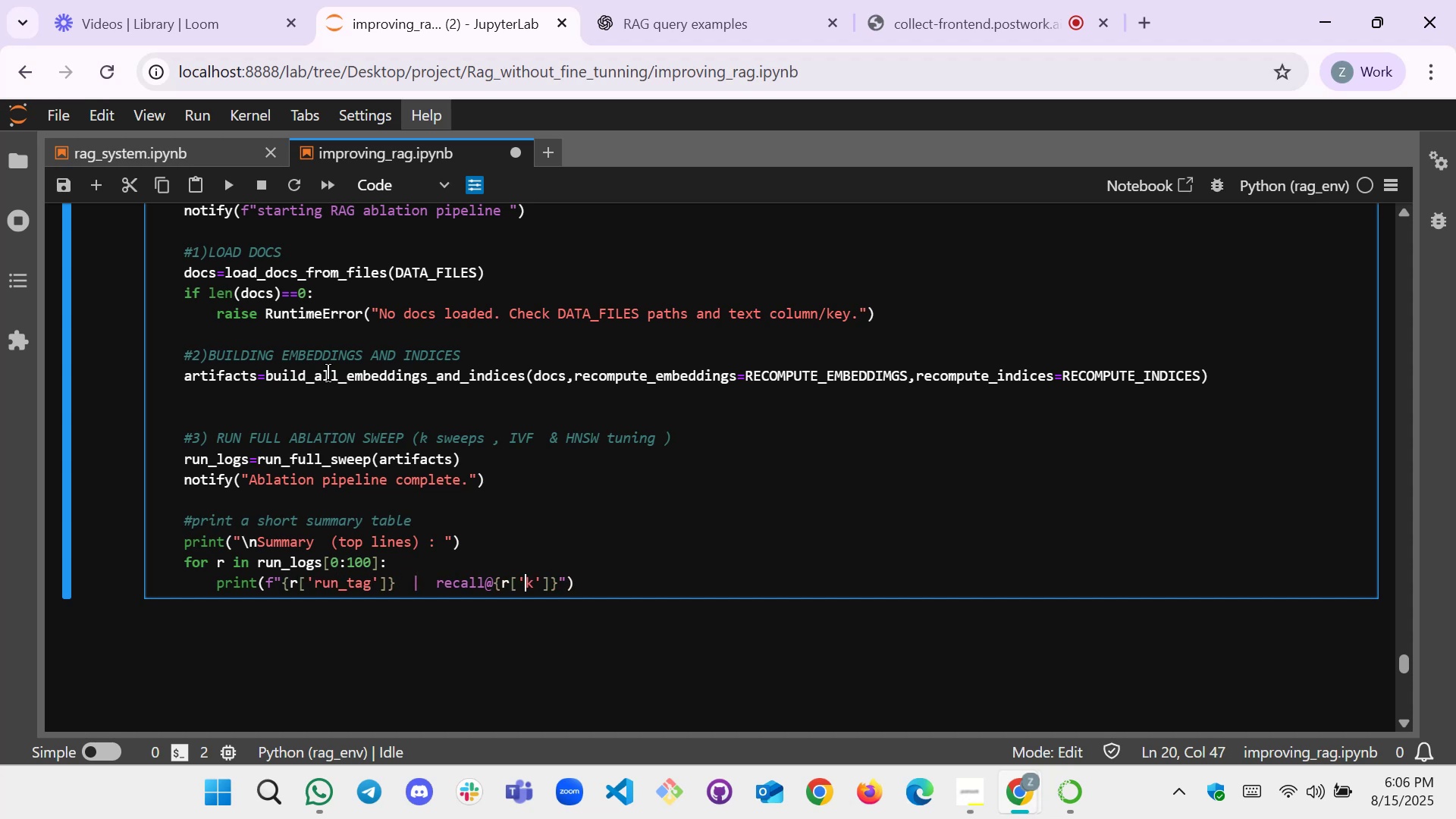 
key(ArrowRight)
 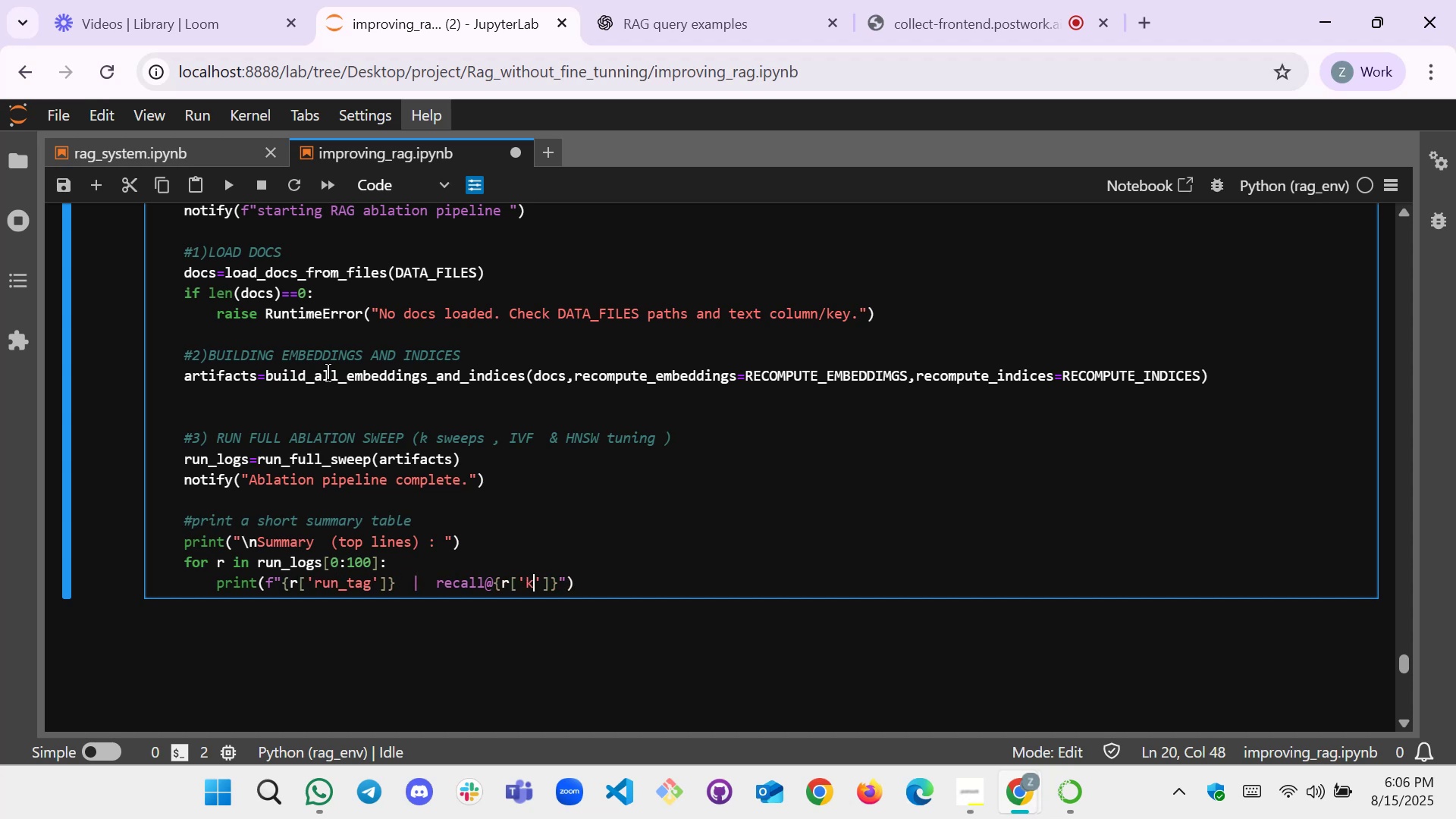 
key(ArrowRight)
 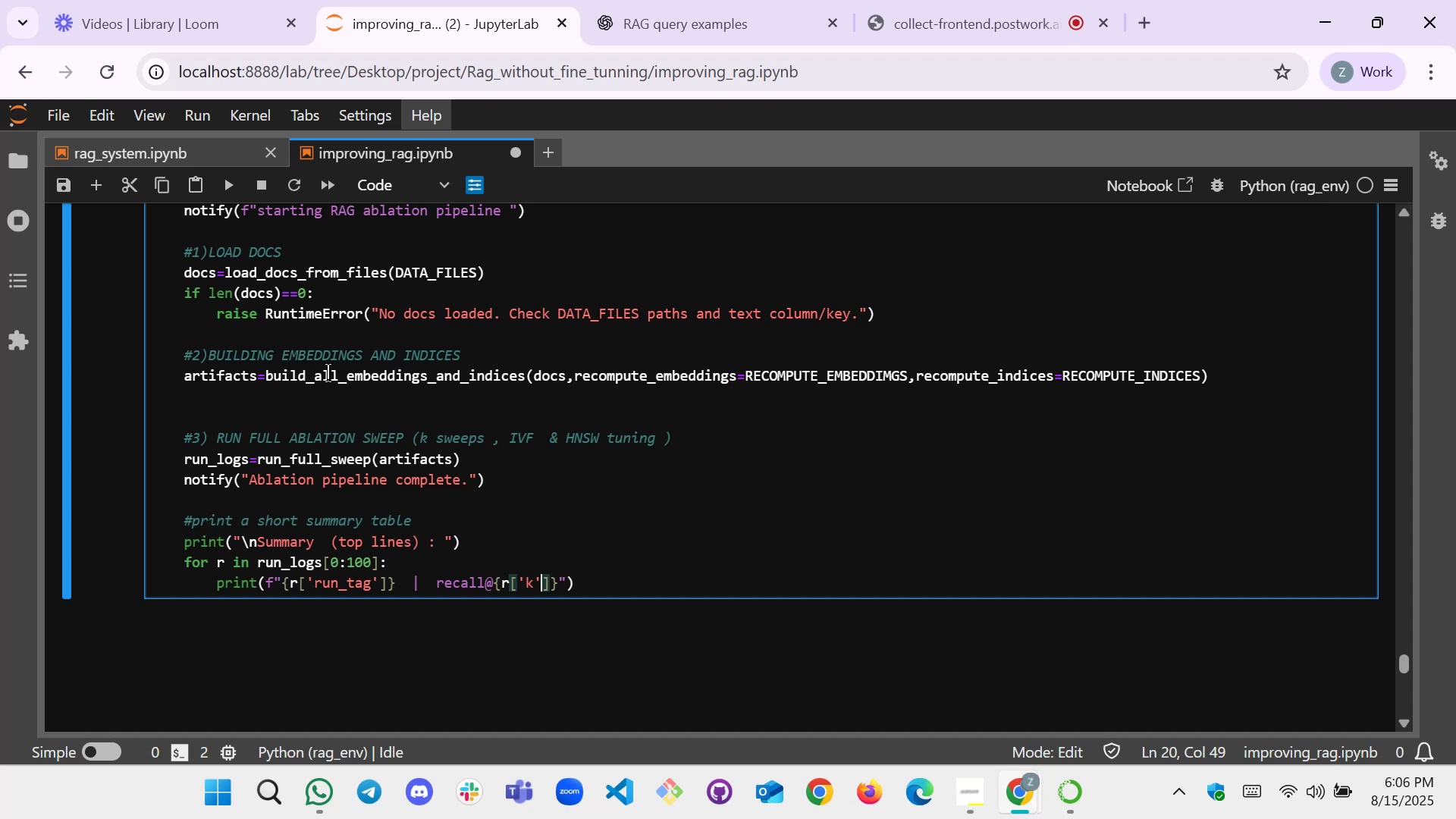 
key(ArrowRight)
 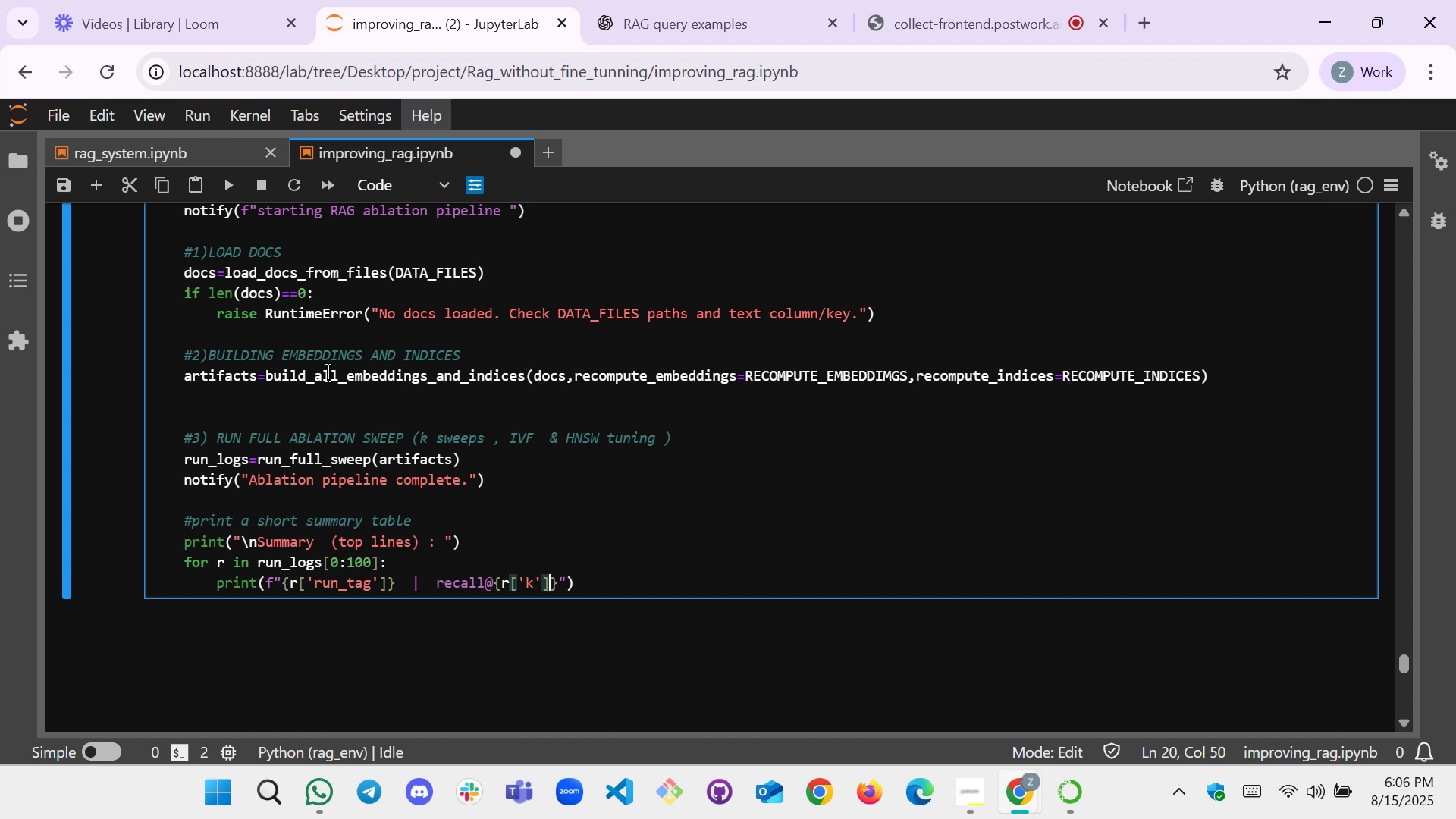 
key(ArrowRight)
 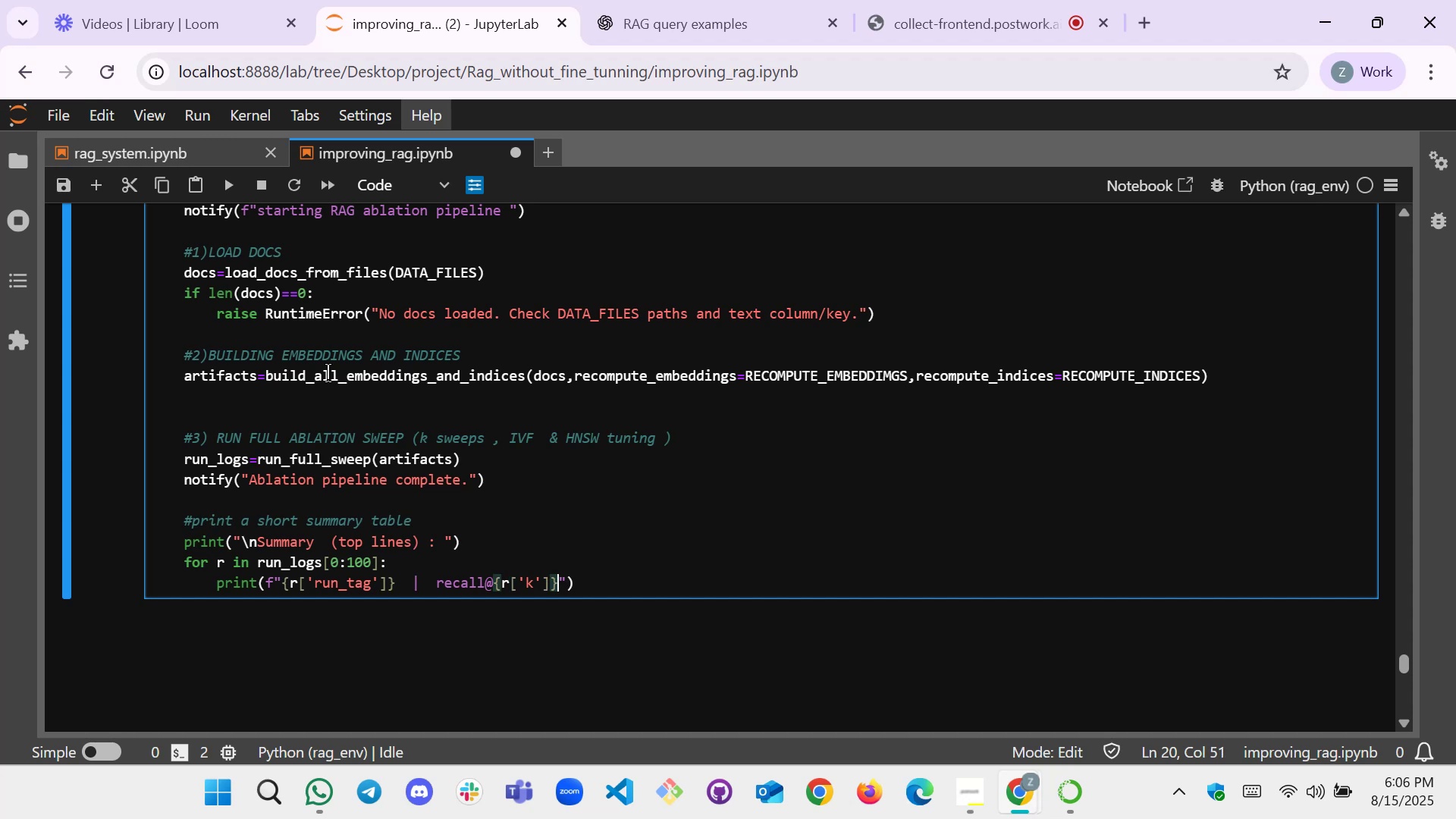 
key(Equal)
 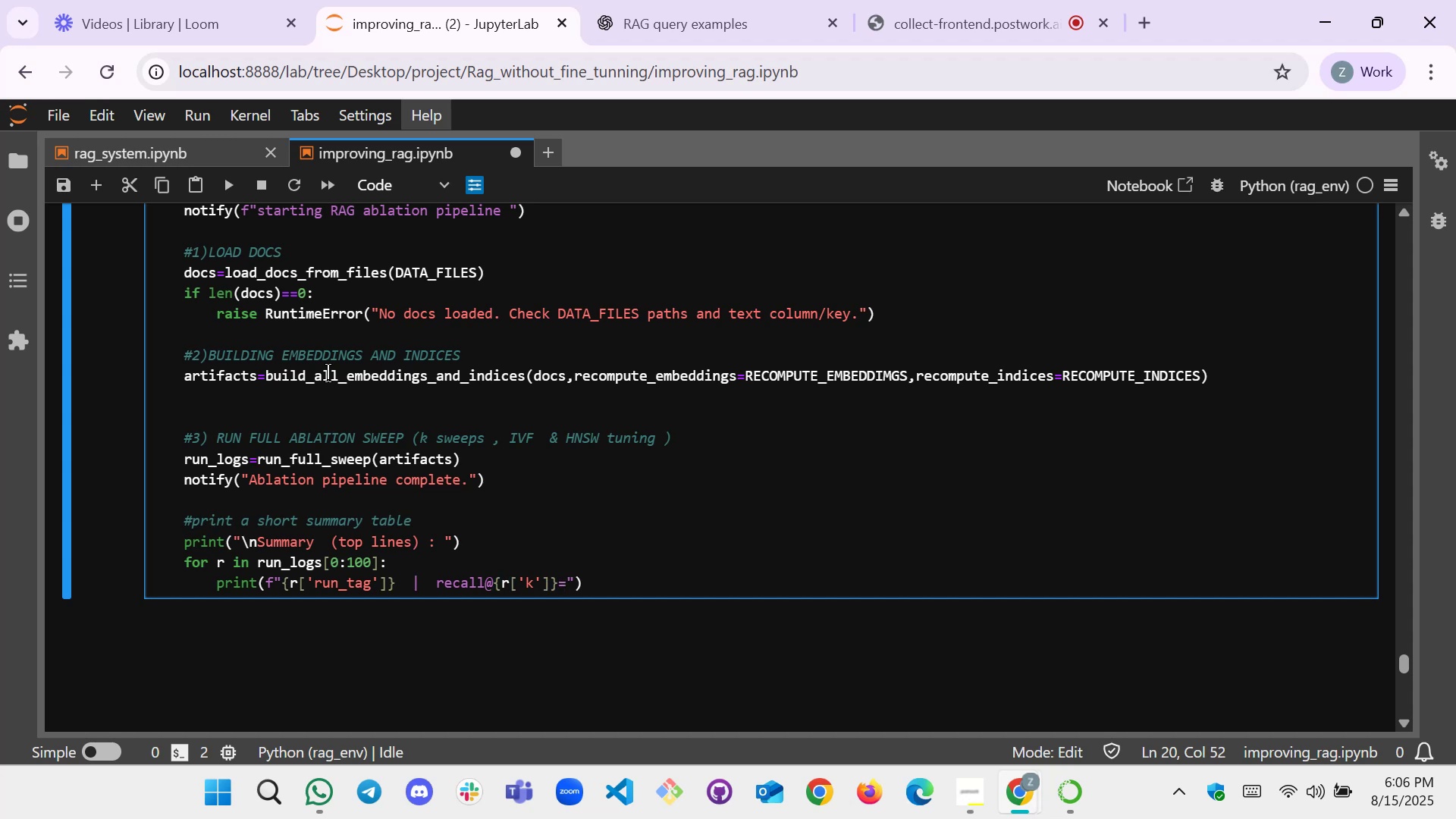 
key(Shift+BracketLeft)
 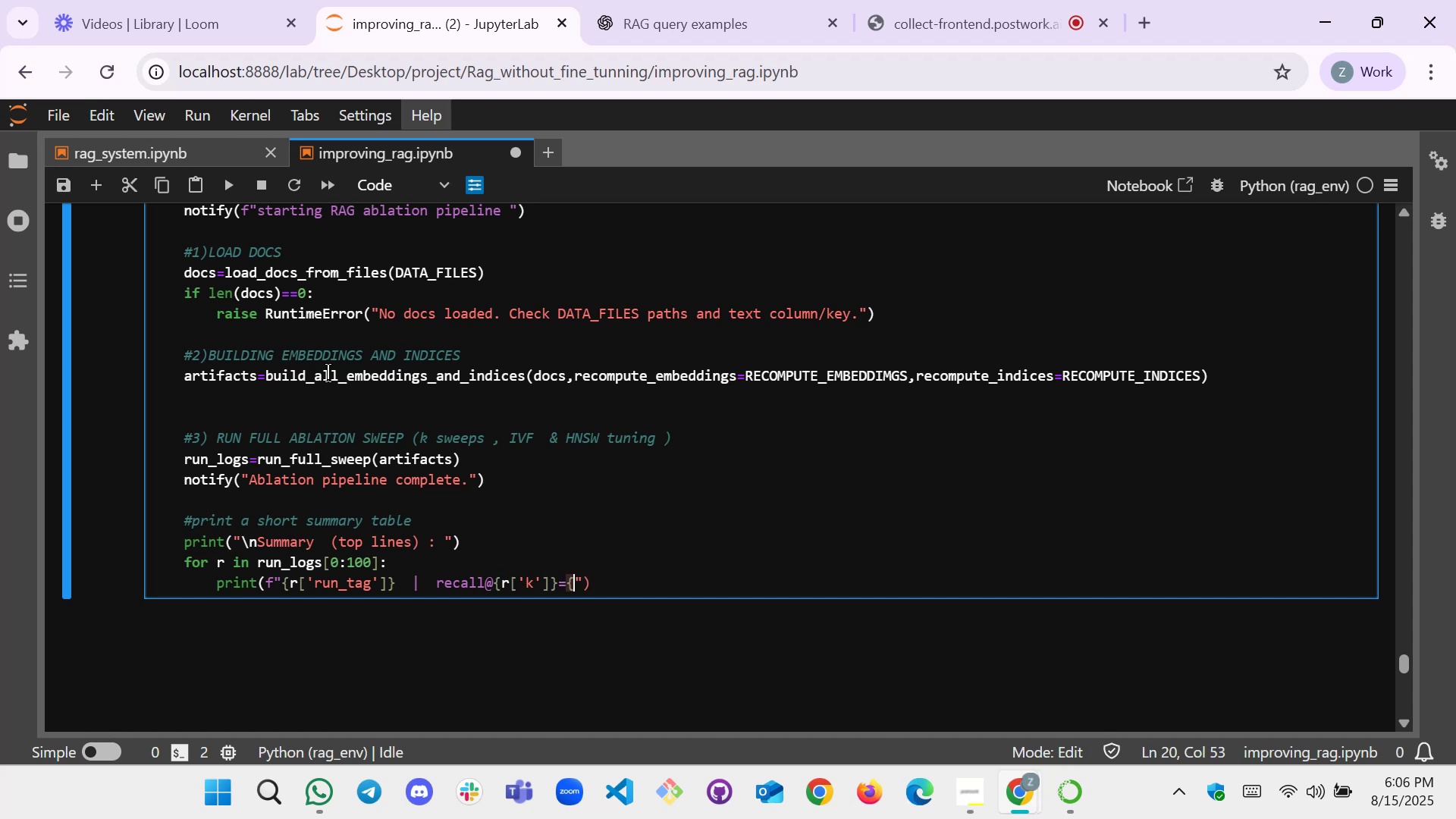 
key(Shift+BracketRight)
 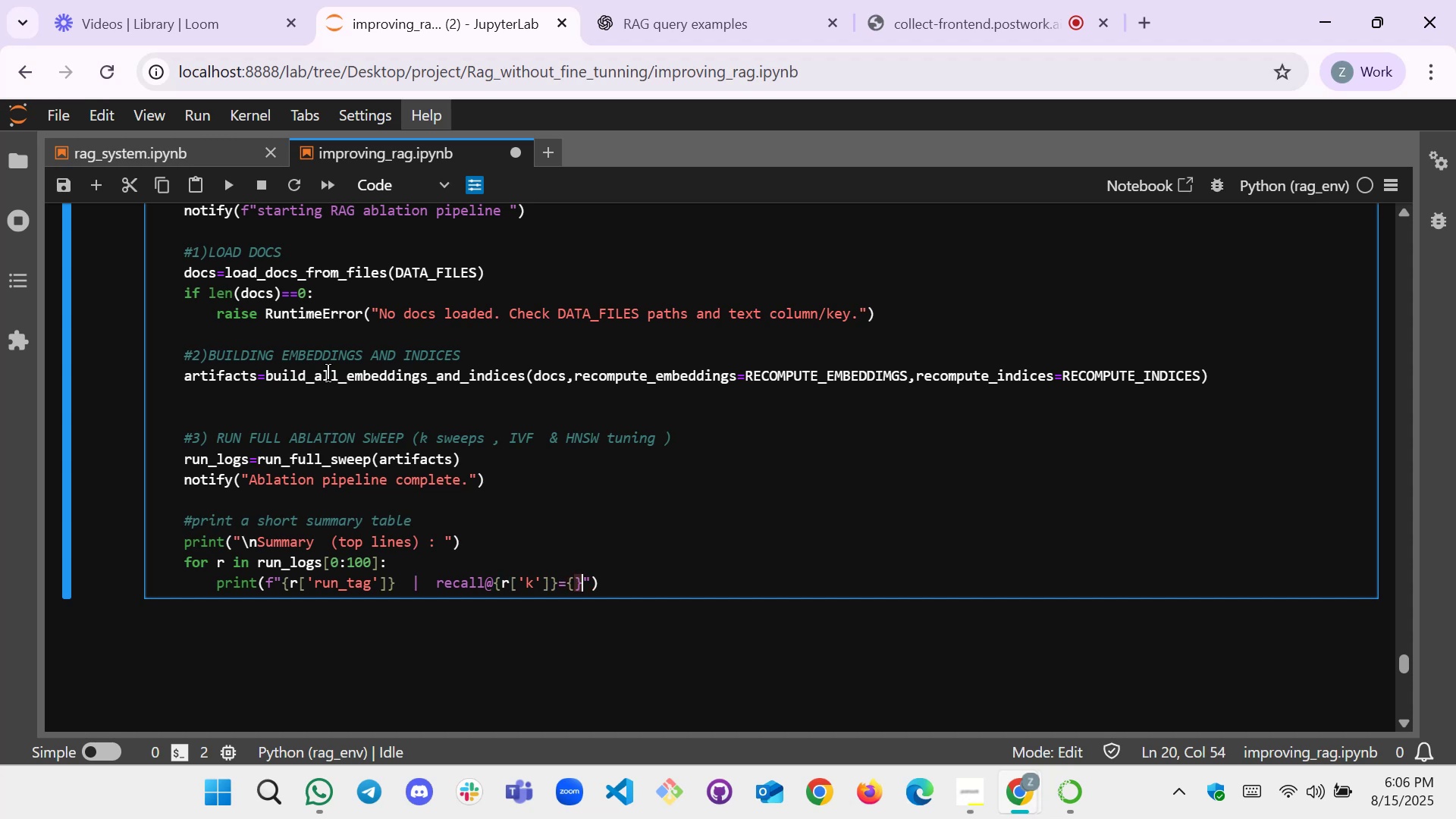 
key(ArrowLeft)
 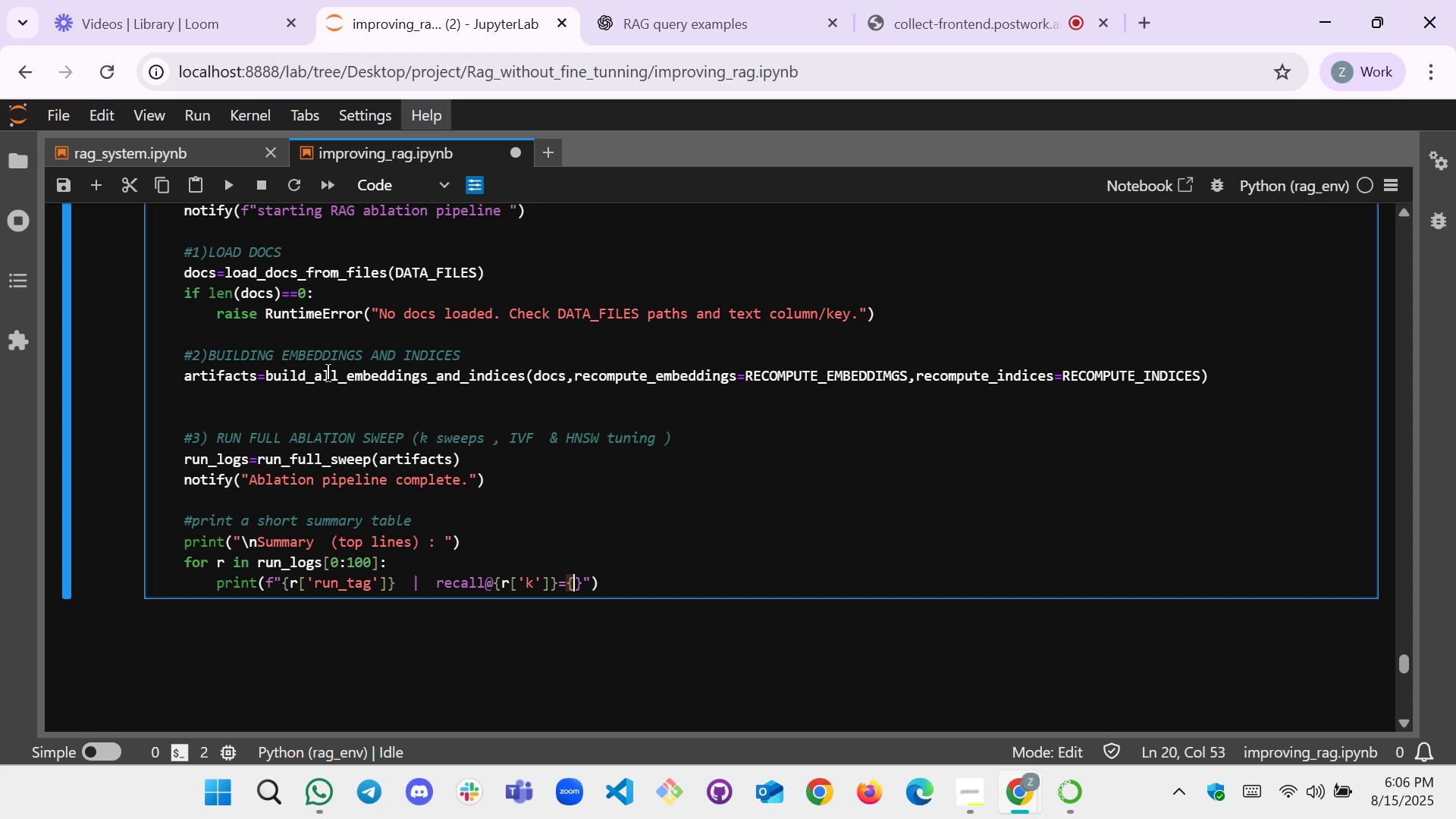 
key(R)
 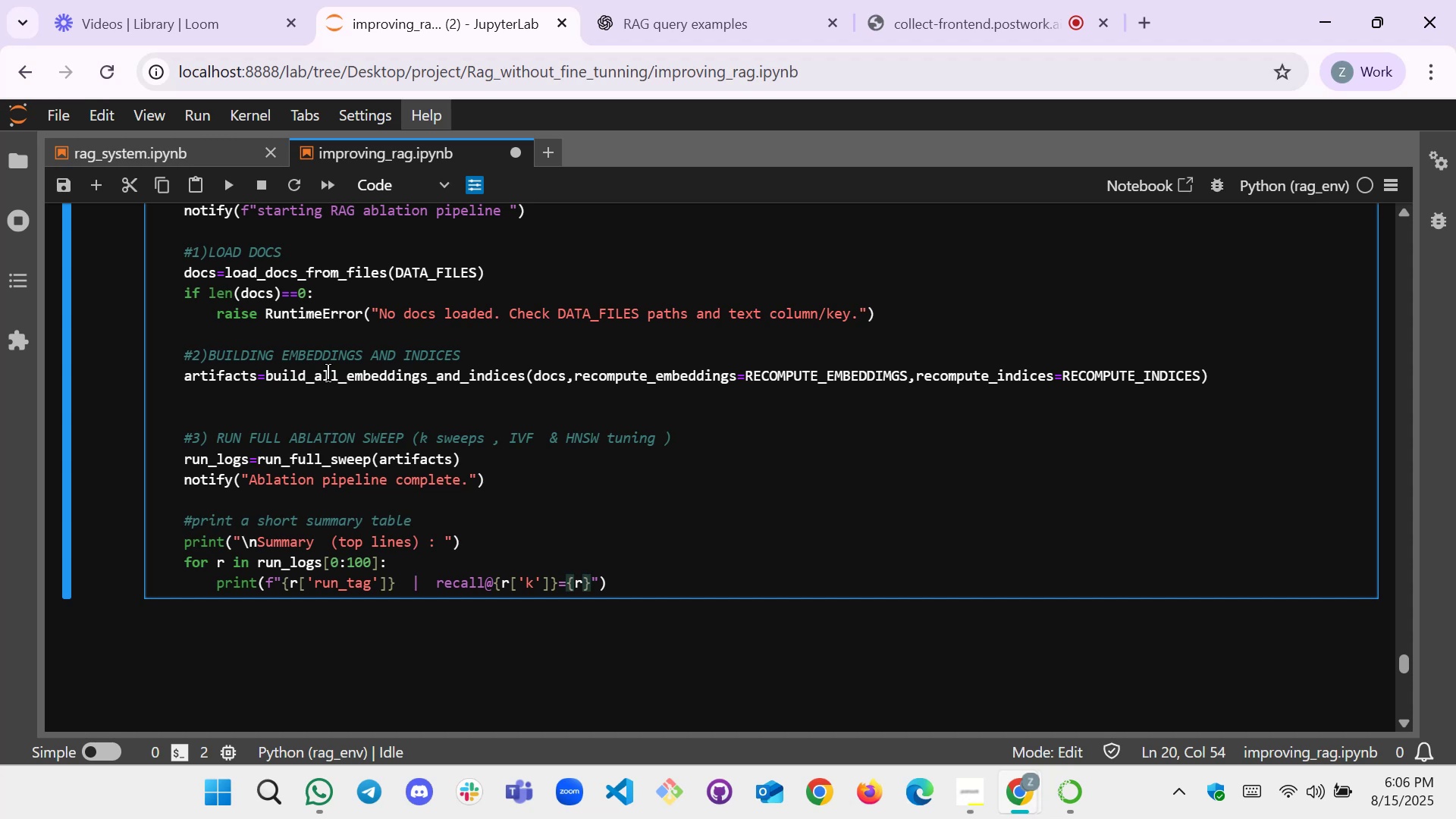 
key(BracketLeft)
 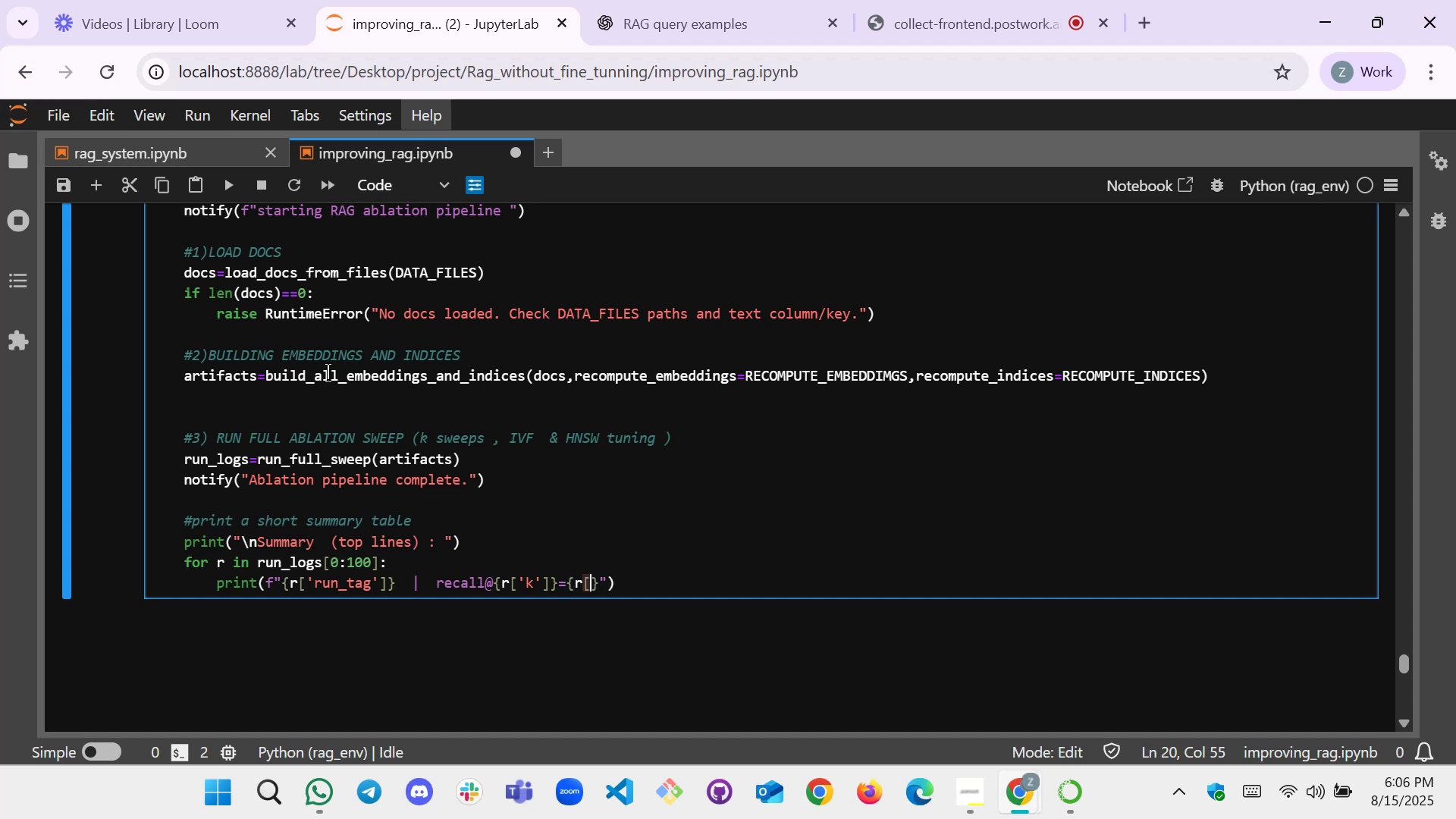 
key(Shift+Quote)
 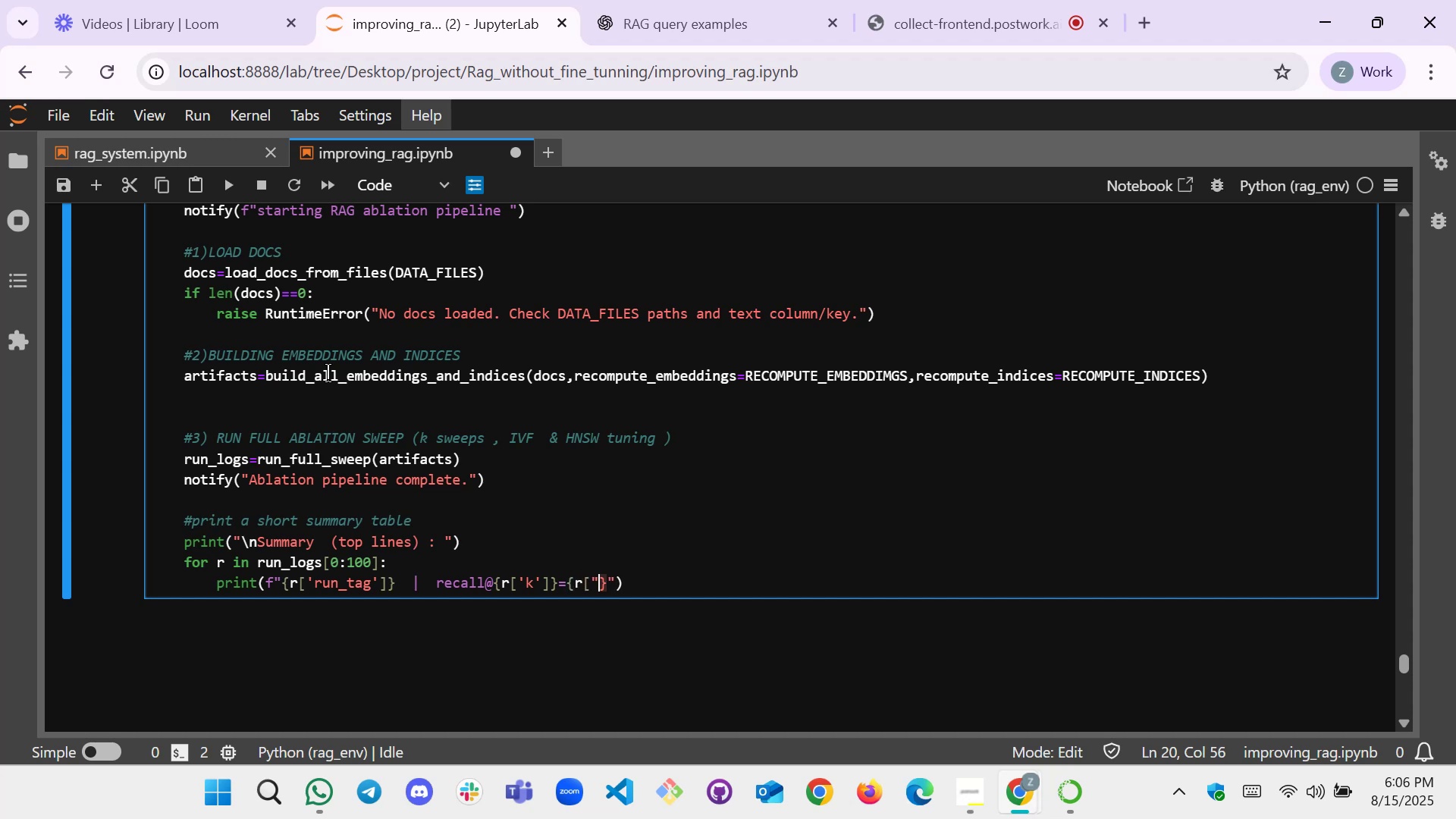 
key(Shift+Quote)
 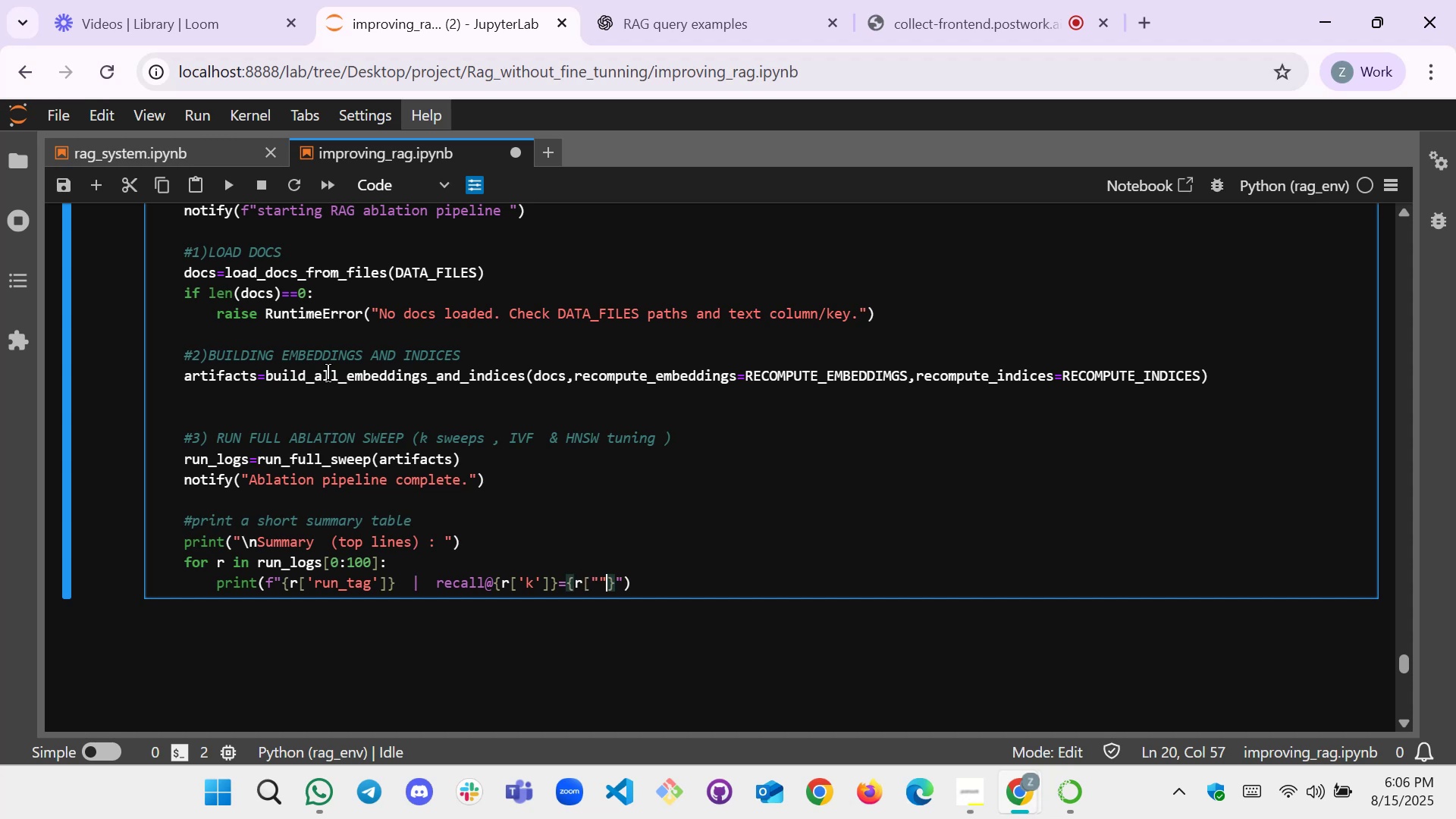 
key(ArrowLeft)
 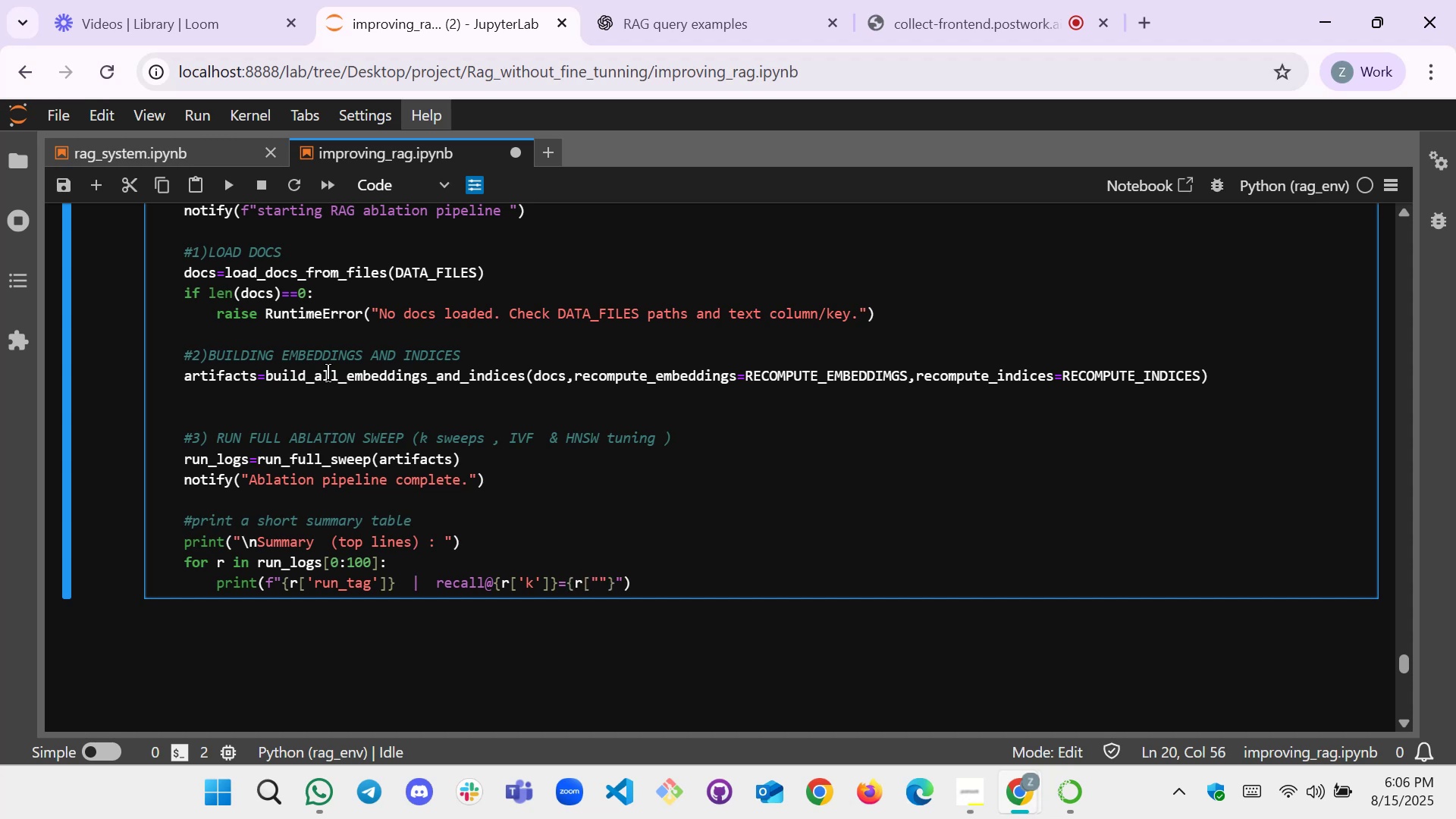 
type(recallat)
key(Backspace)
key(Backspace)
key(Backspace)
key(Backspace)
key(Backspace)
key(Backspace)
key(Backspace)
key(Backspace)
key(Backspace)
type('')
 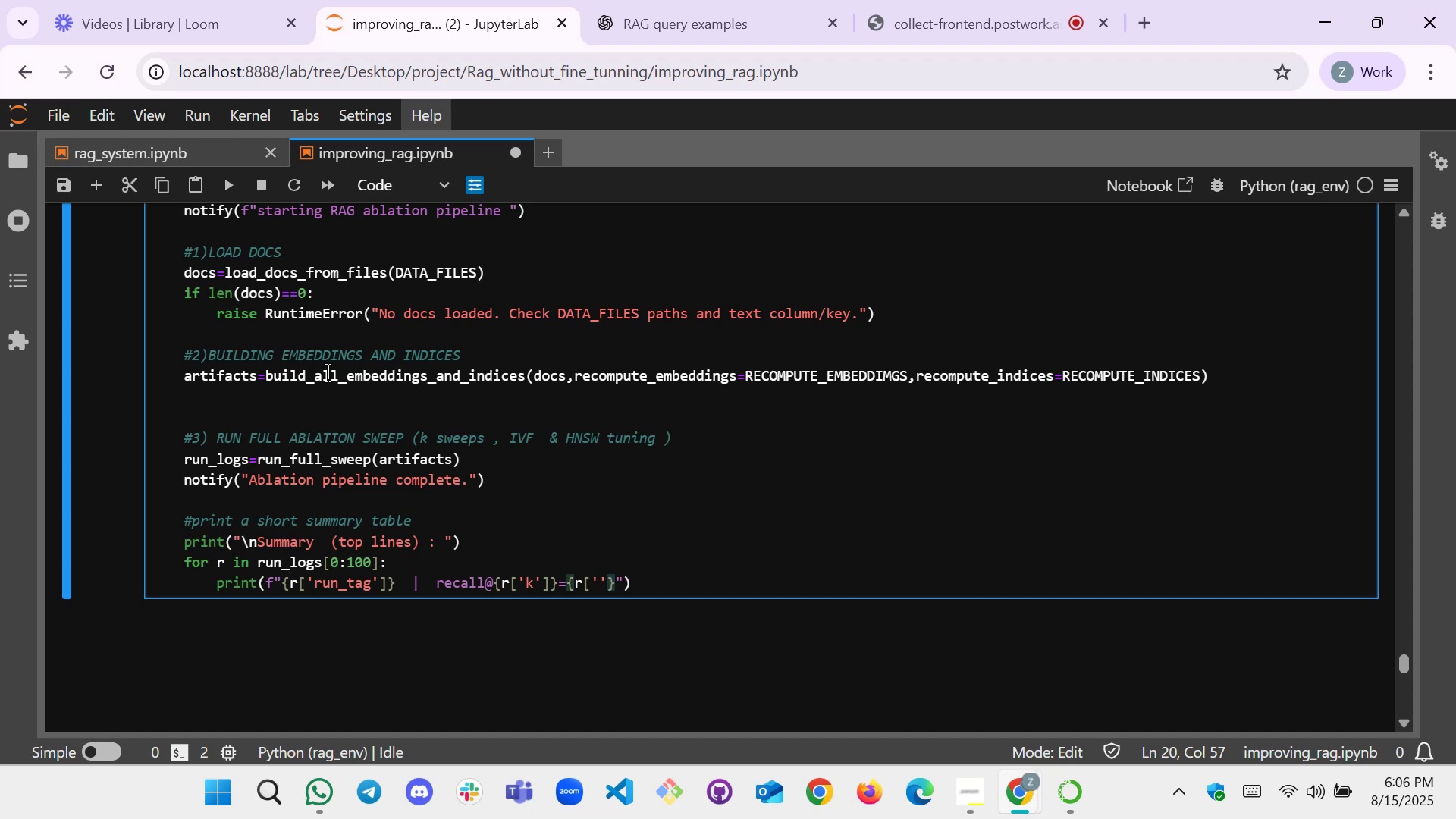 
key(ArrowLeft)
 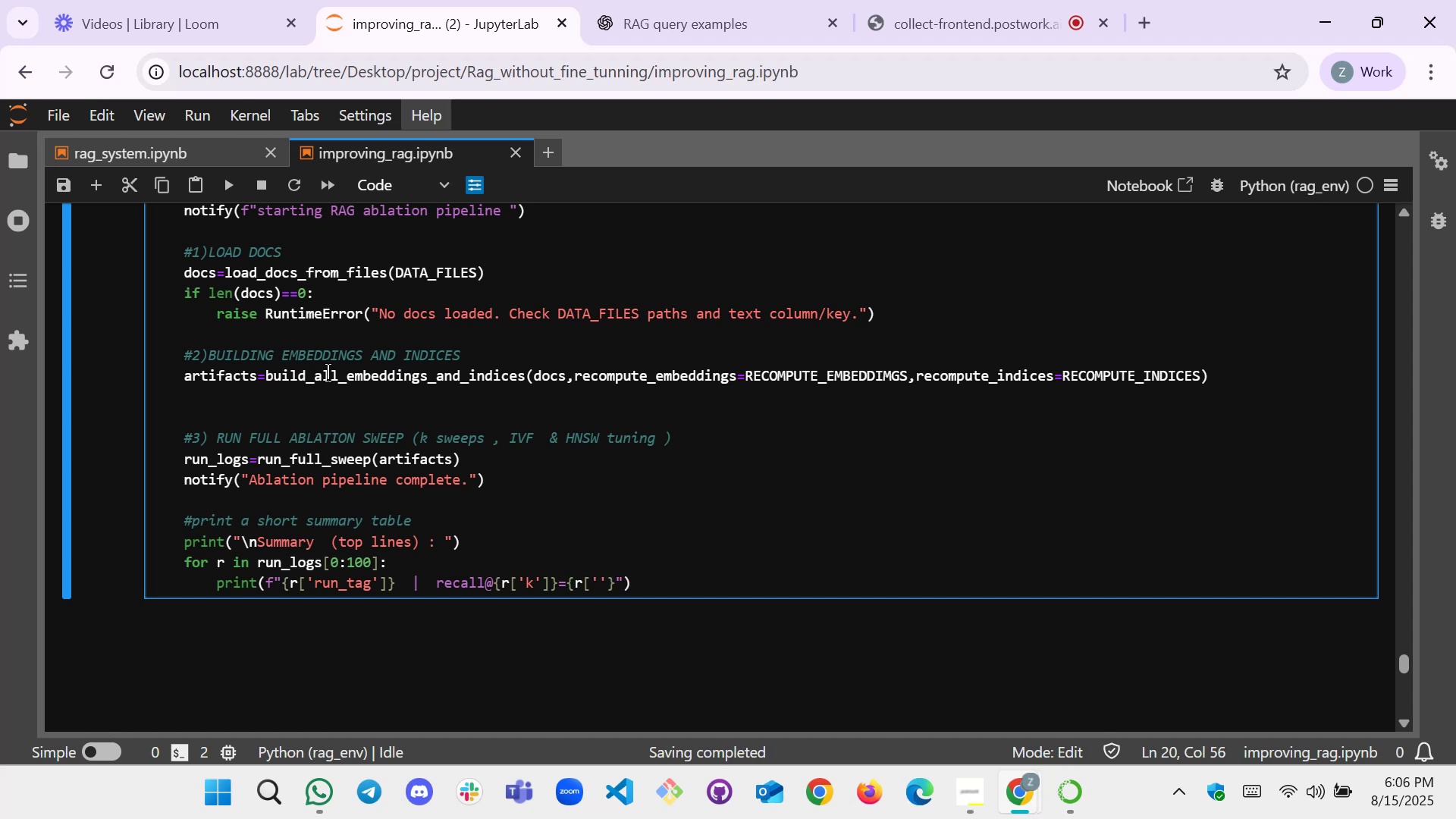 
type(ra)
key(Backspace)
type(ecall_at_k)
 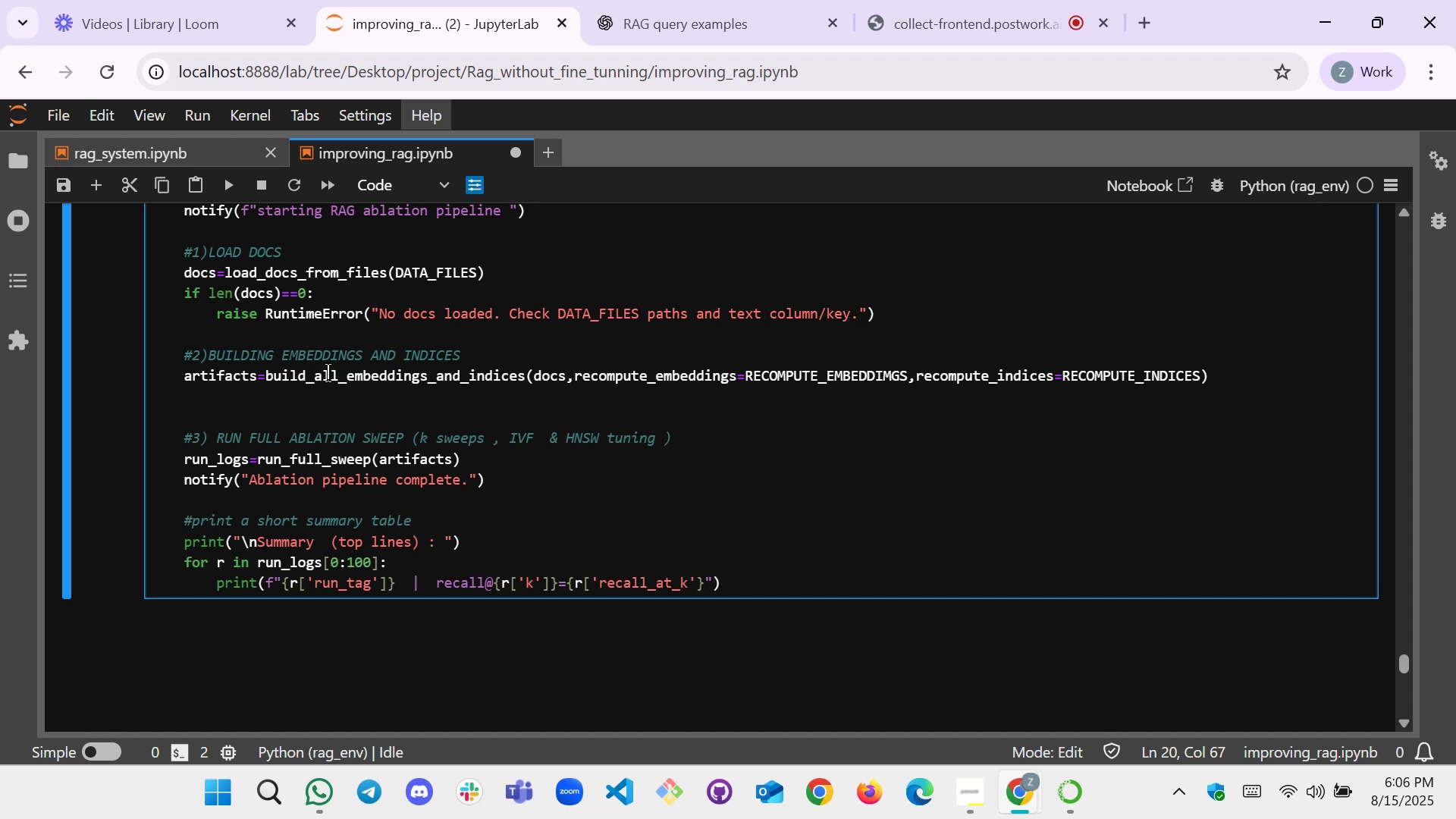 
key(ArrowRight)
 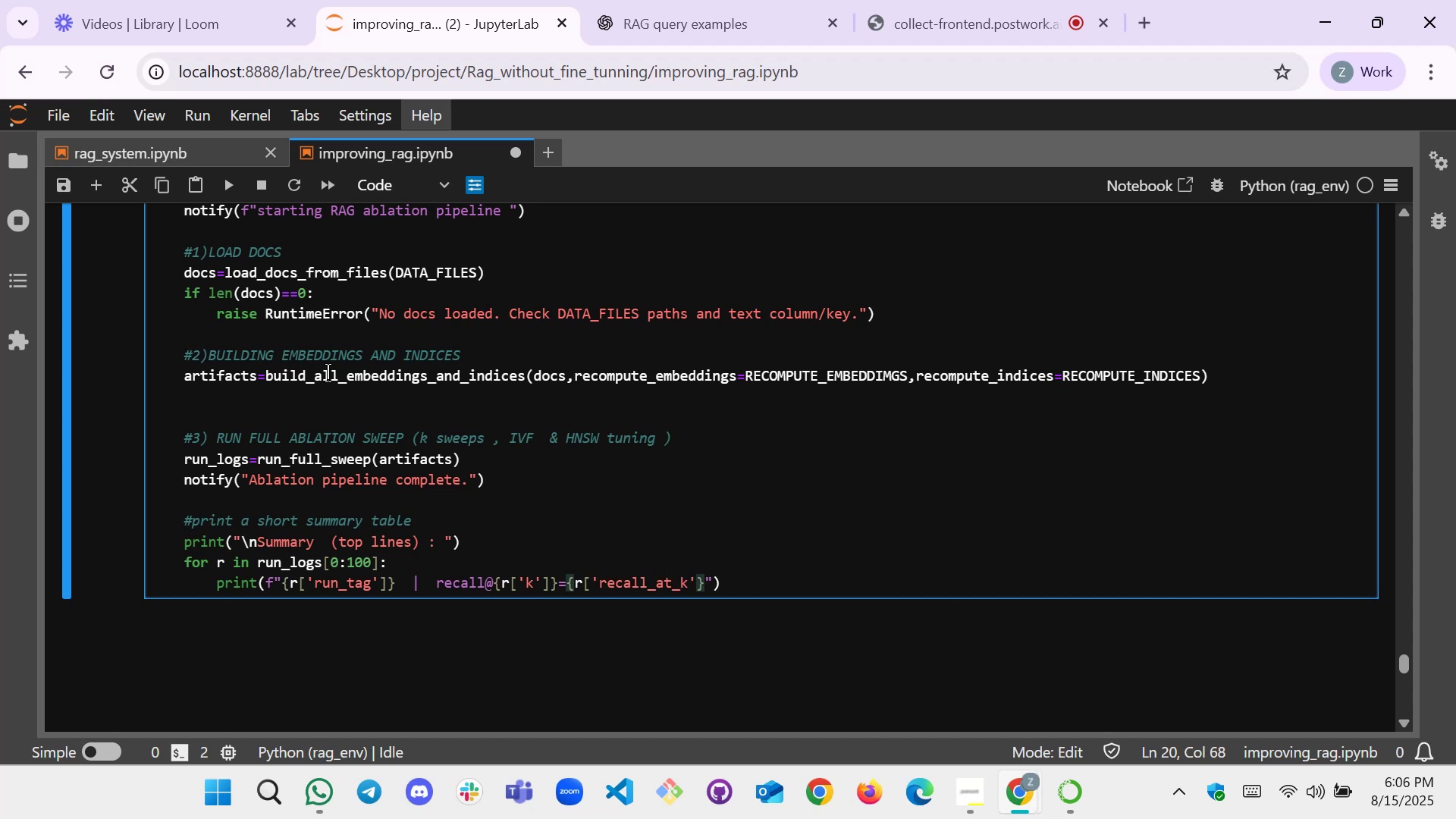 
type(]:.3f)
 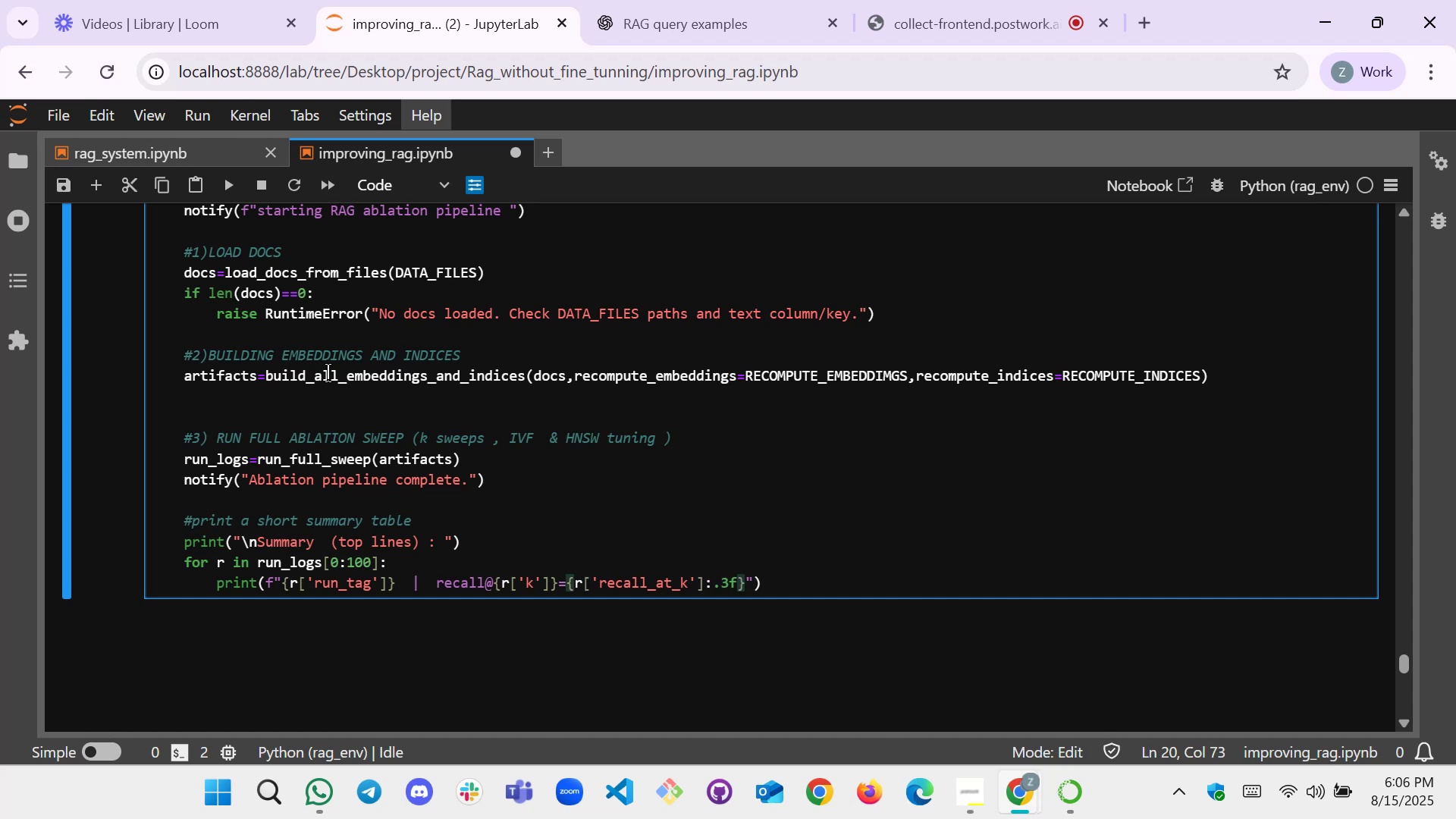 
key(ArrowRight)
 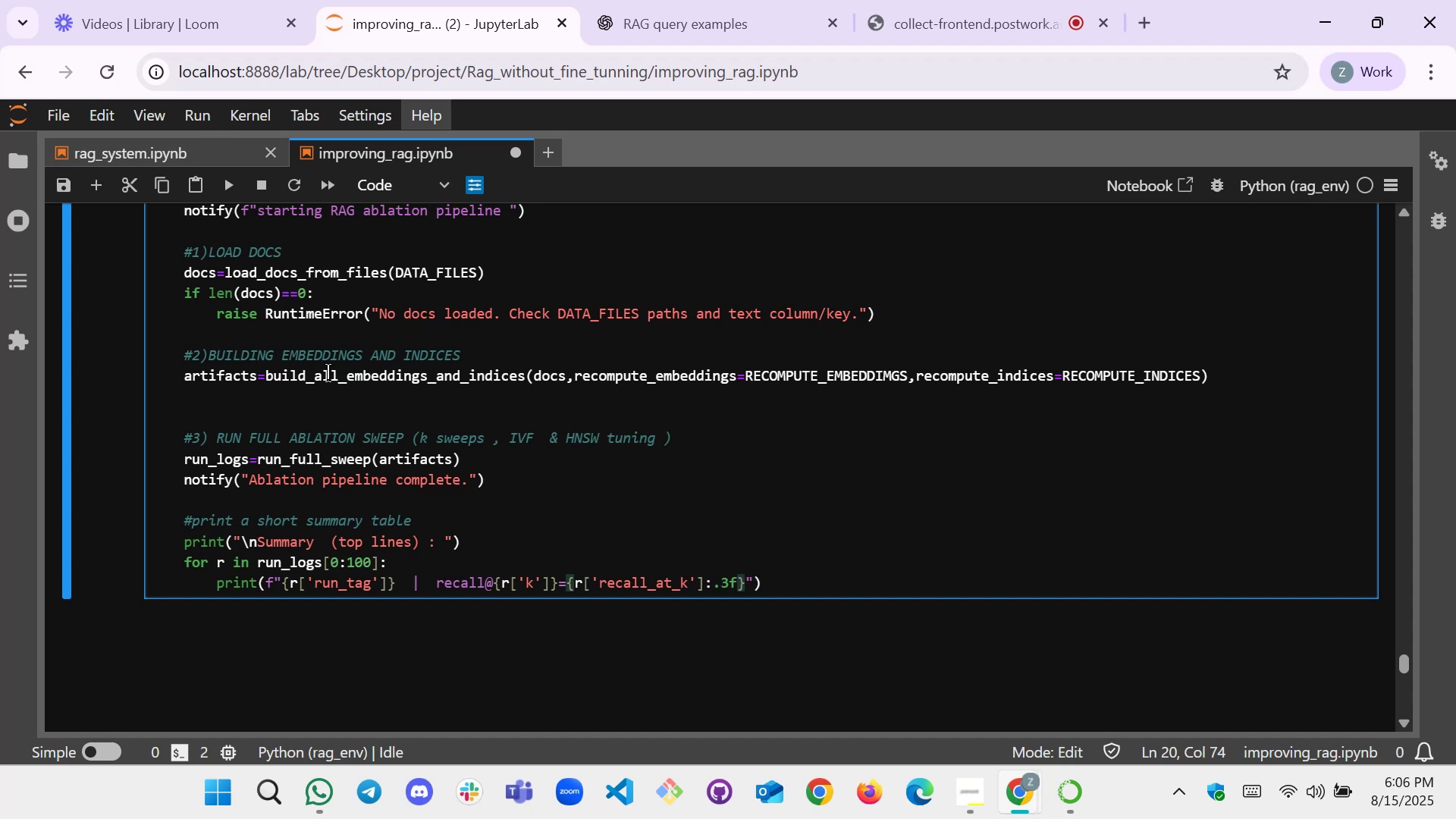 
type( mrr{})
 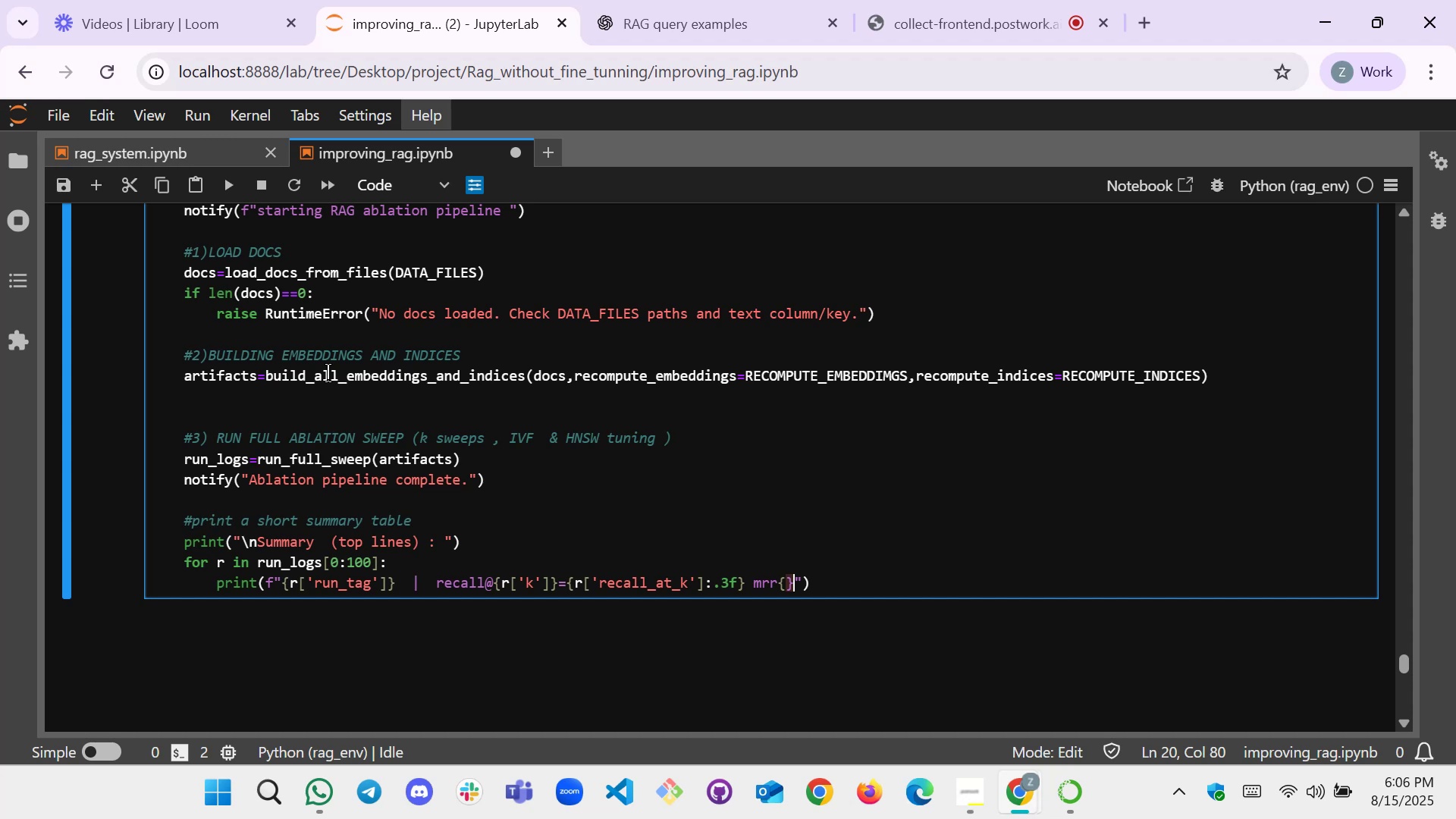 
key(ArrowLeft)
 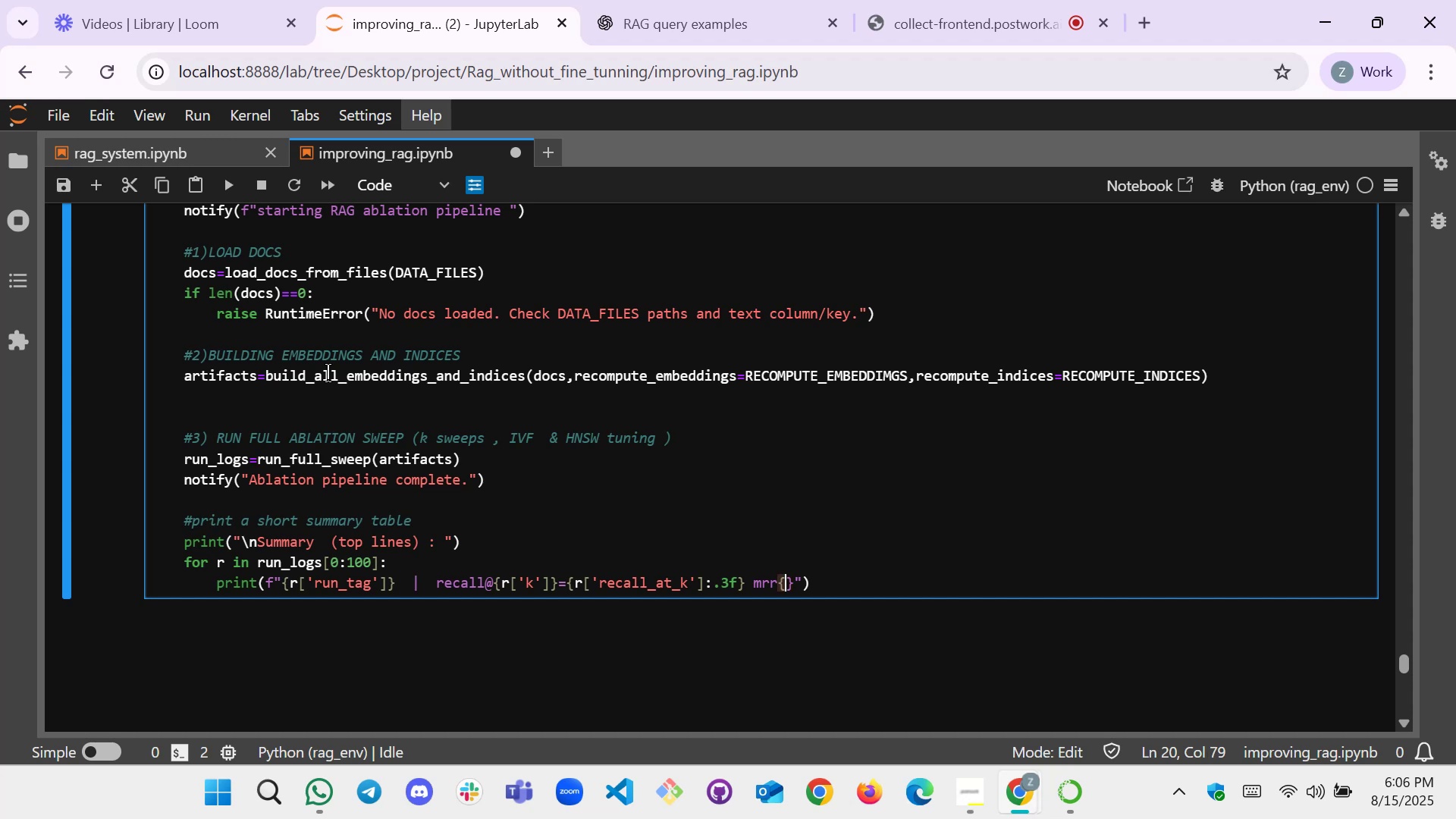 
key(Equal)
 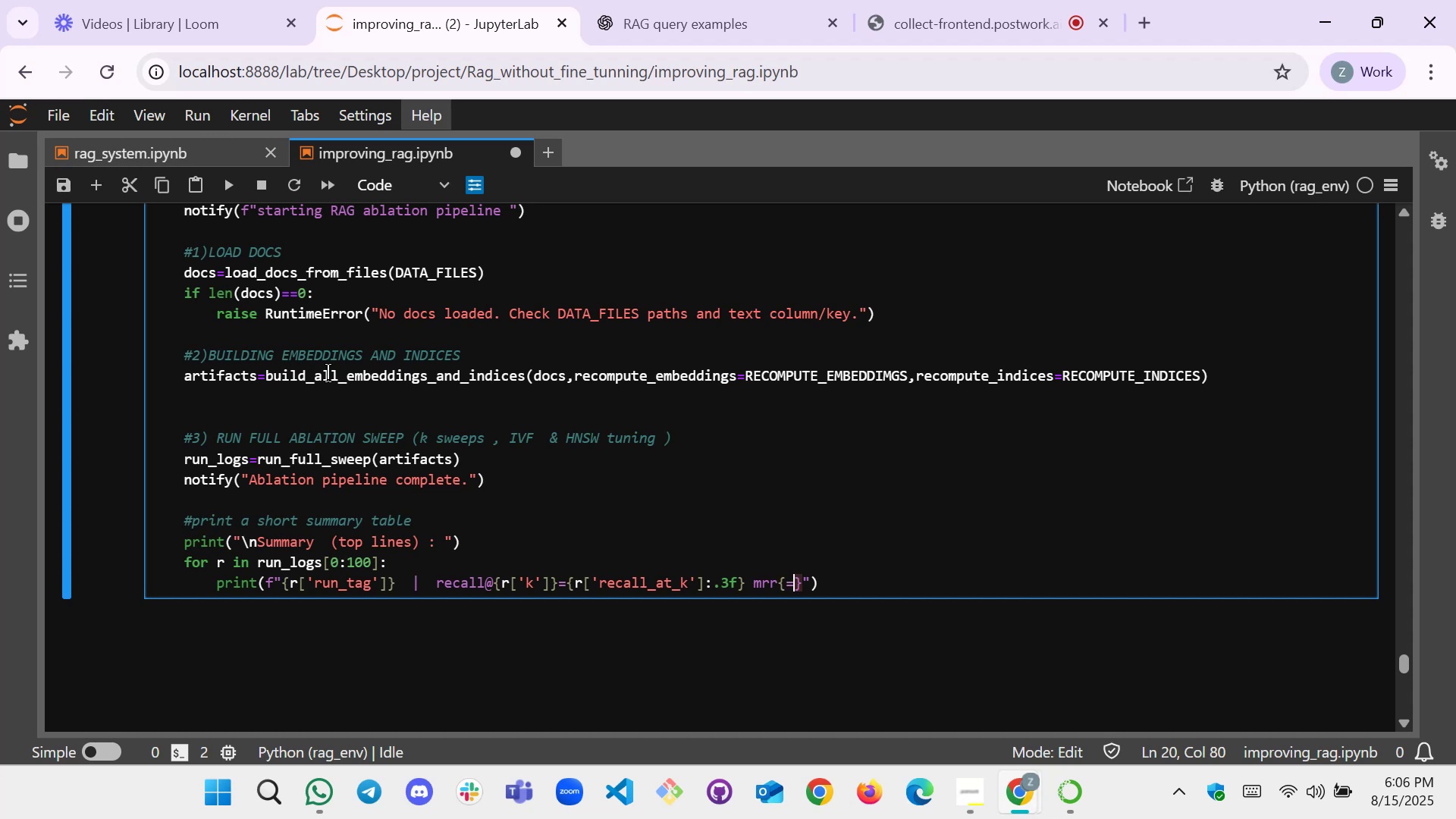 
key(Backspace)
 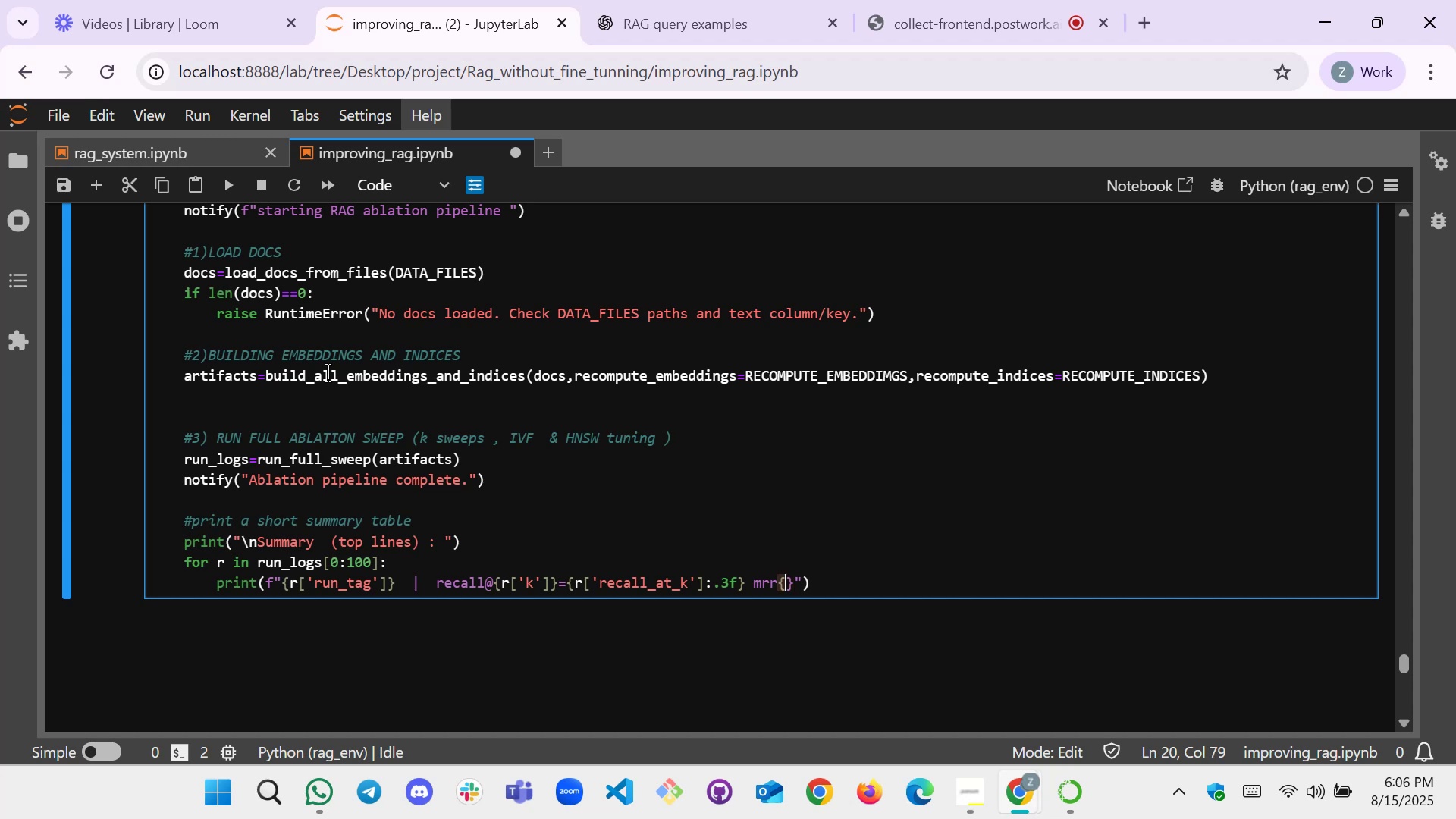 
key(ArrowLeft)
 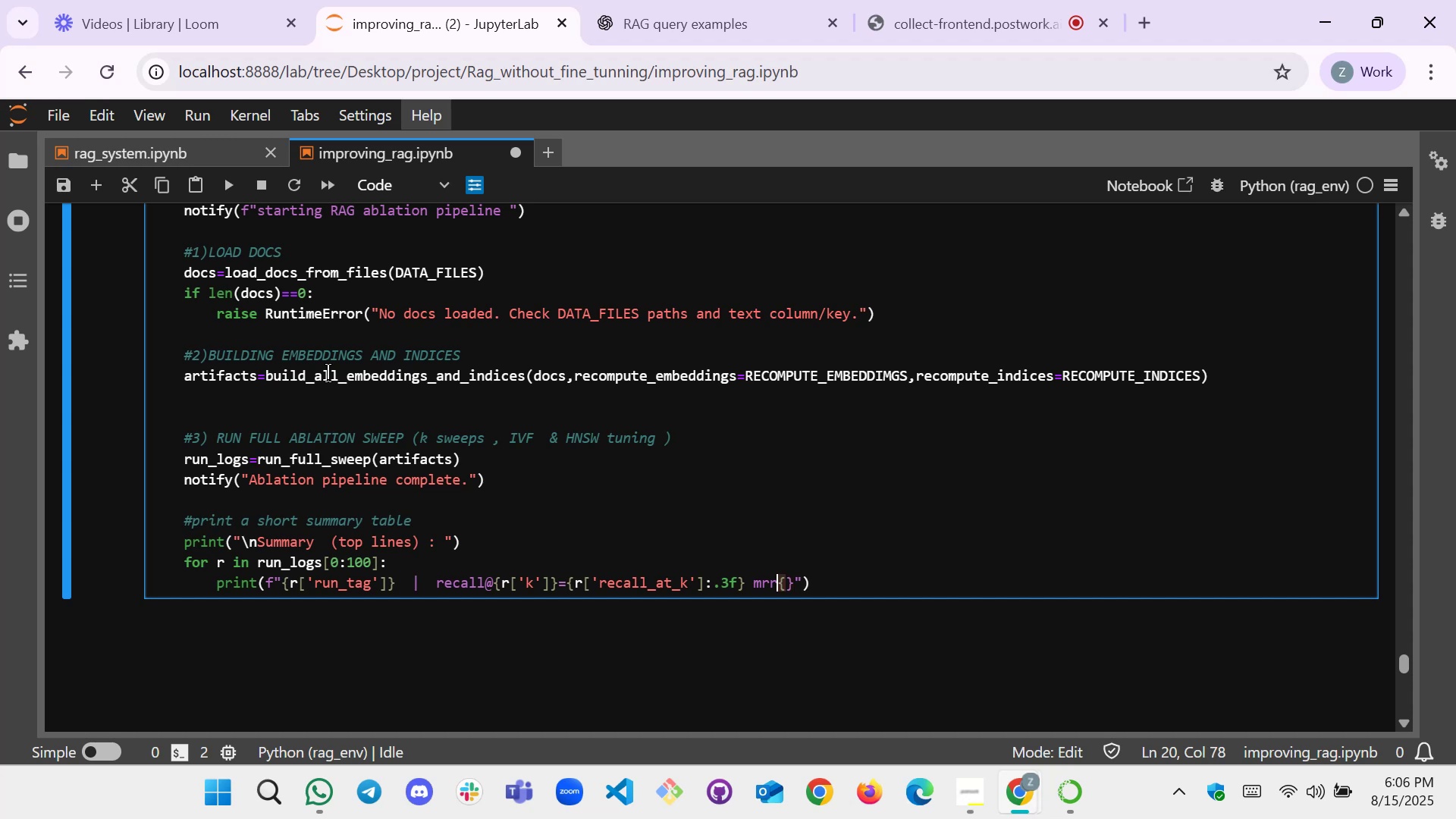 
key(Equal)
 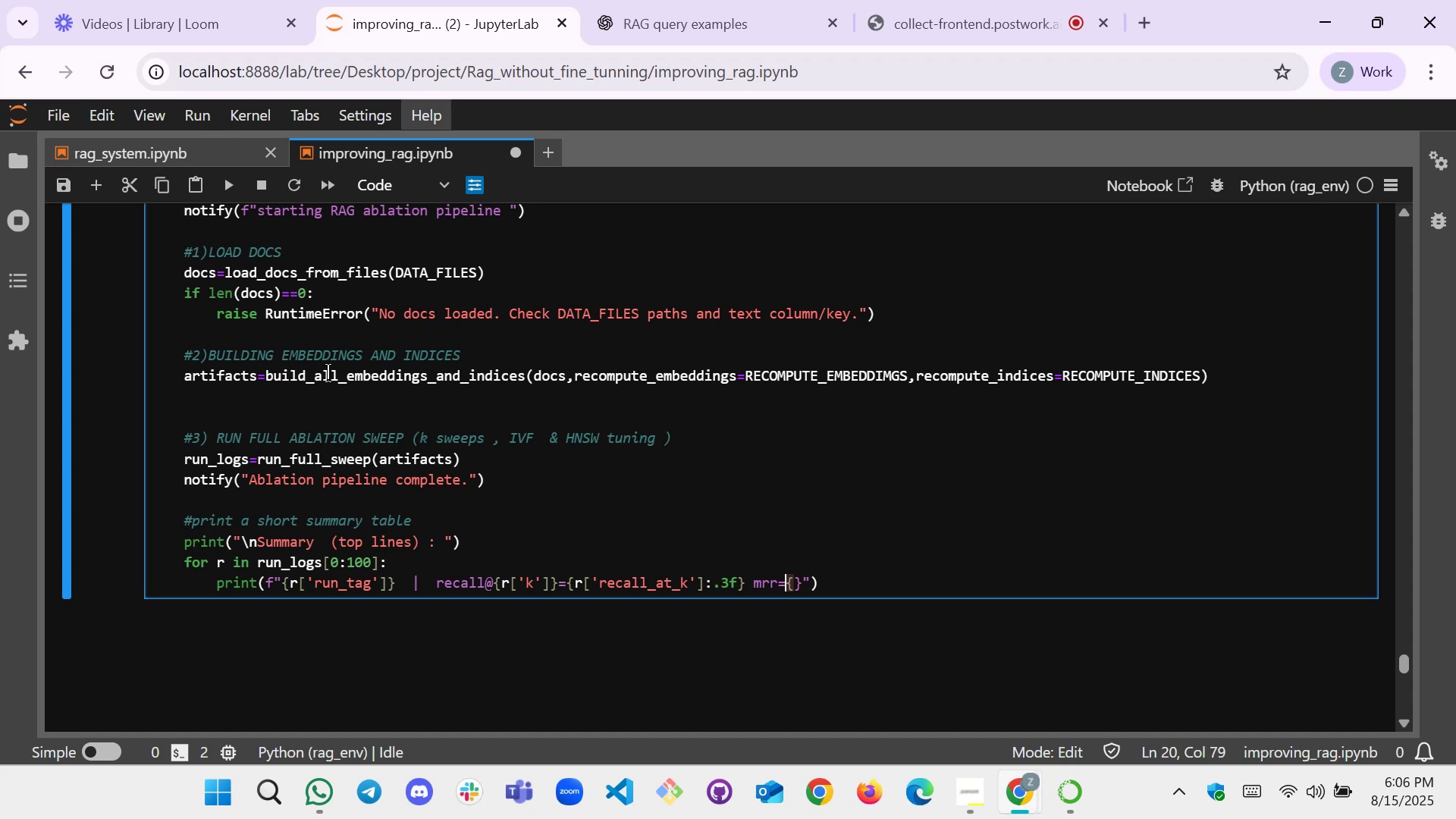 
key(ArrowRight)
 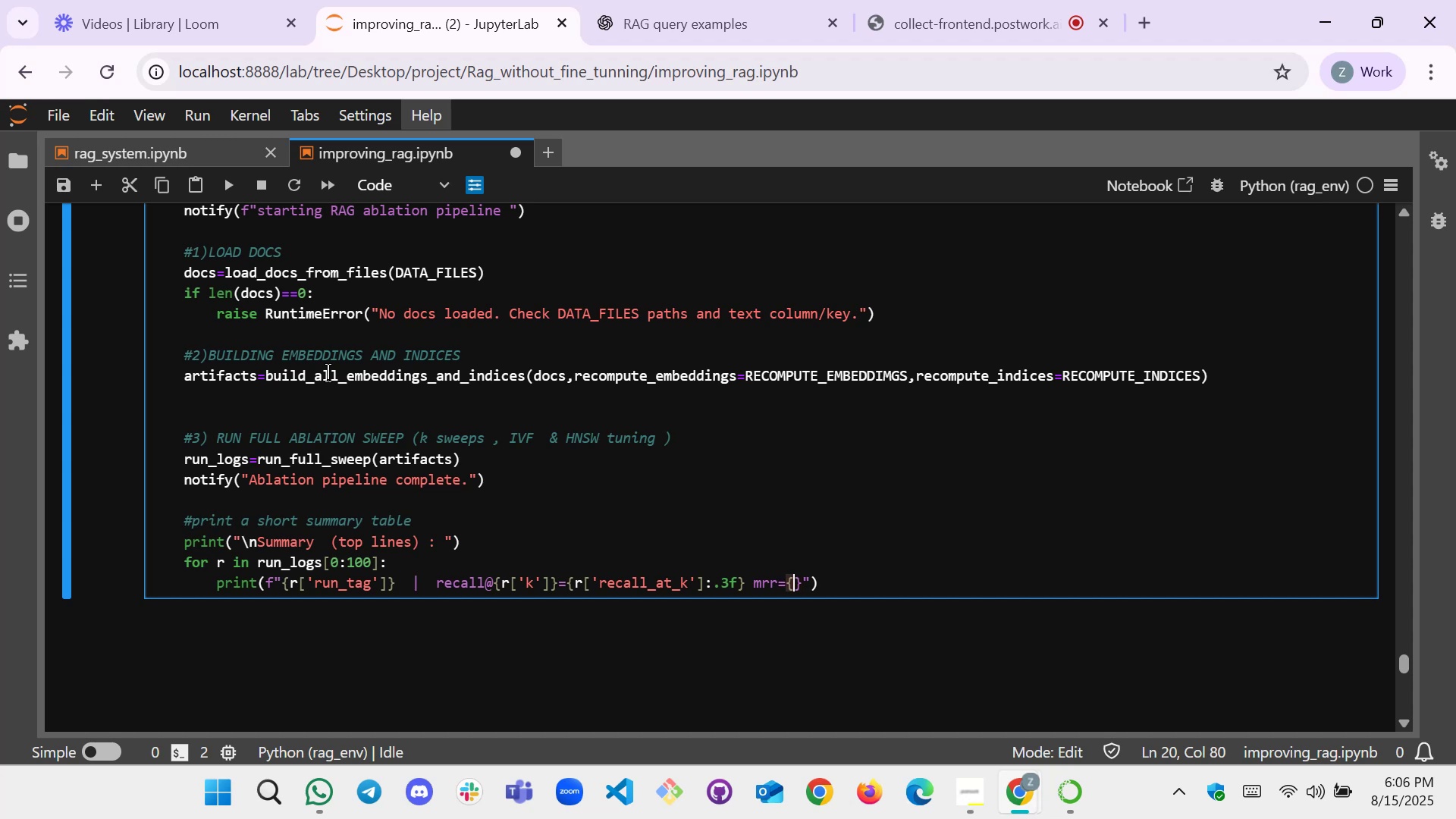 
key(R)
 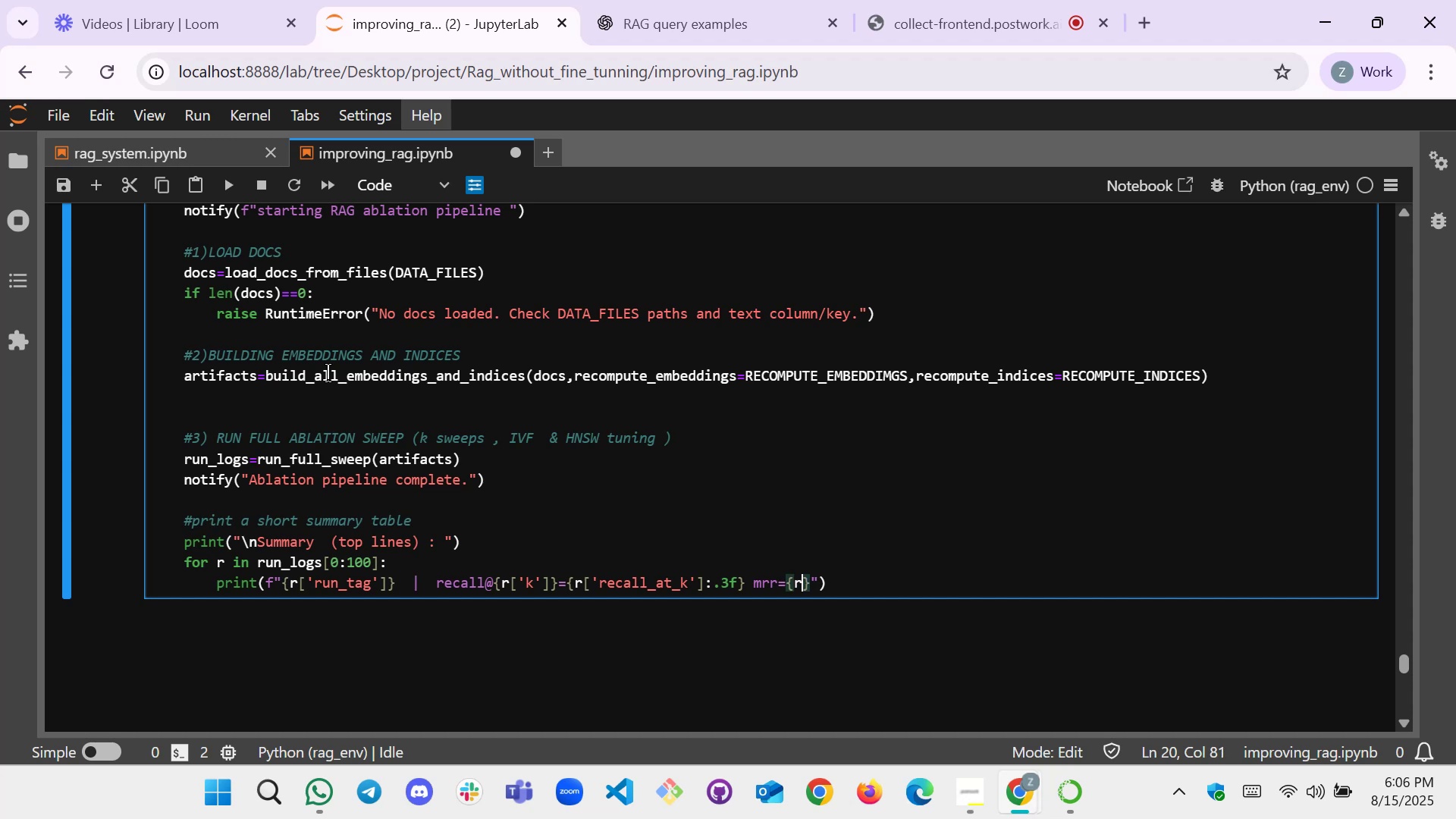 
key(BracketLeft)
 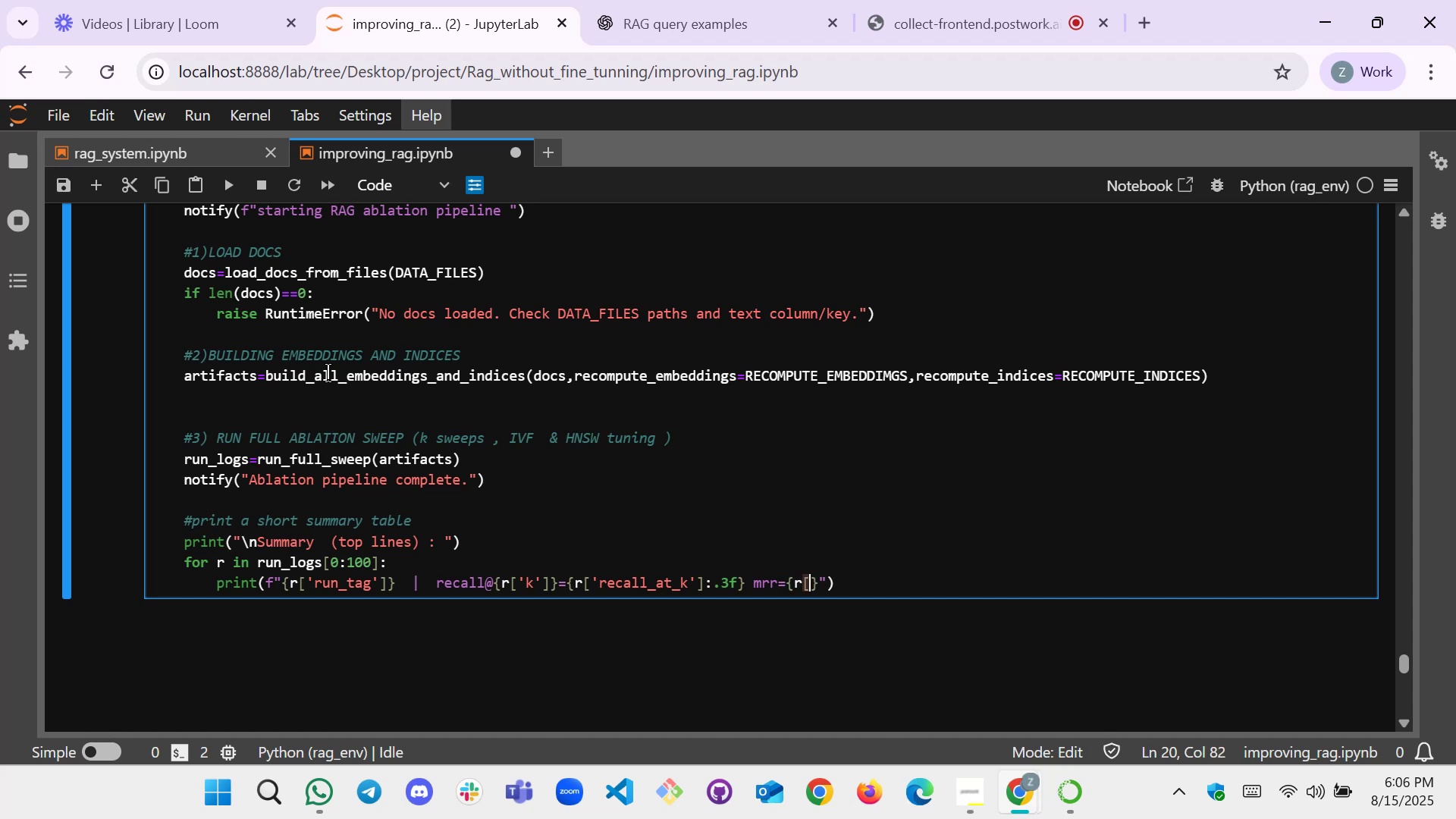 
key(BracketRight)
 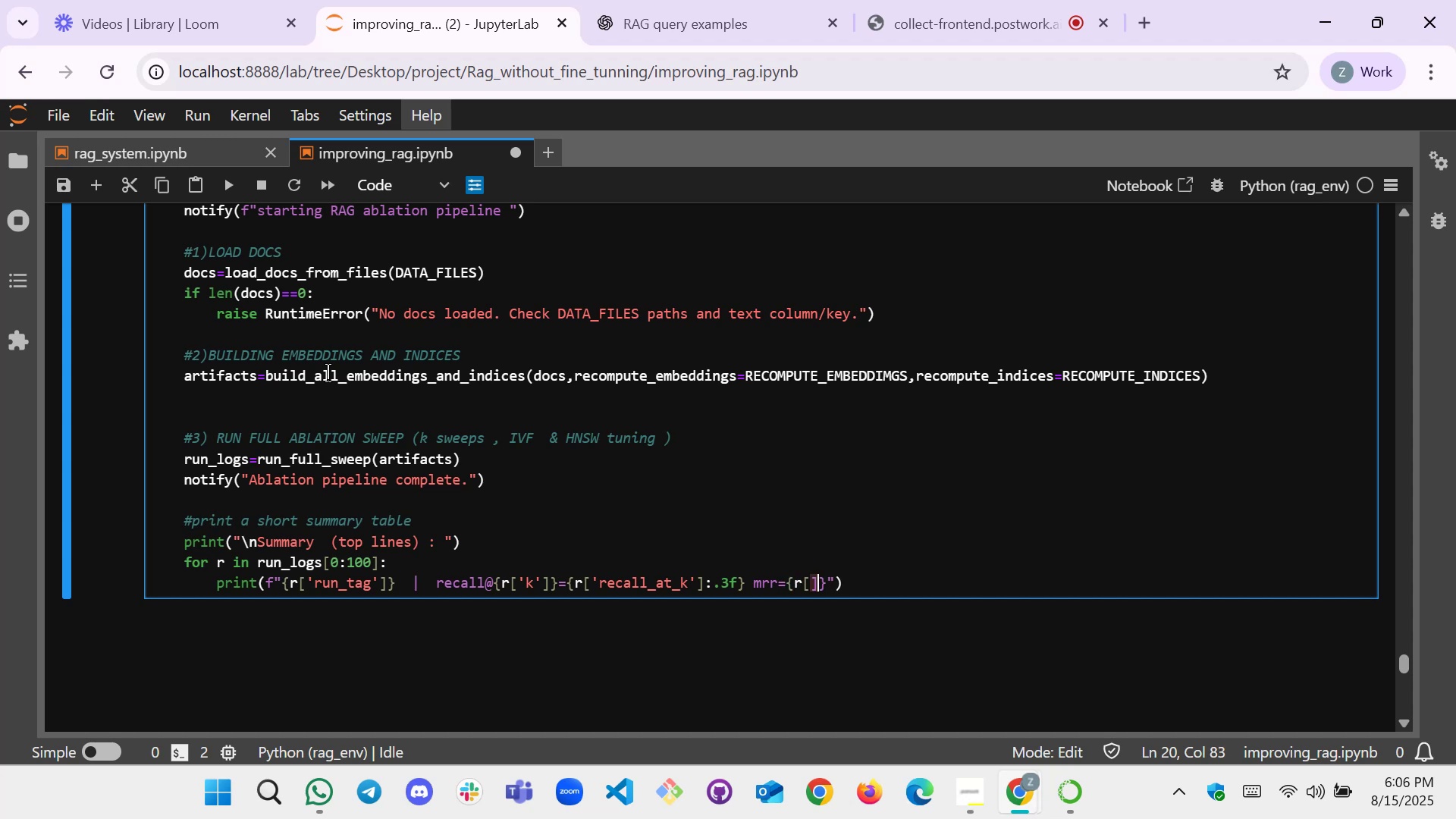 
key(ArrowLeft)
 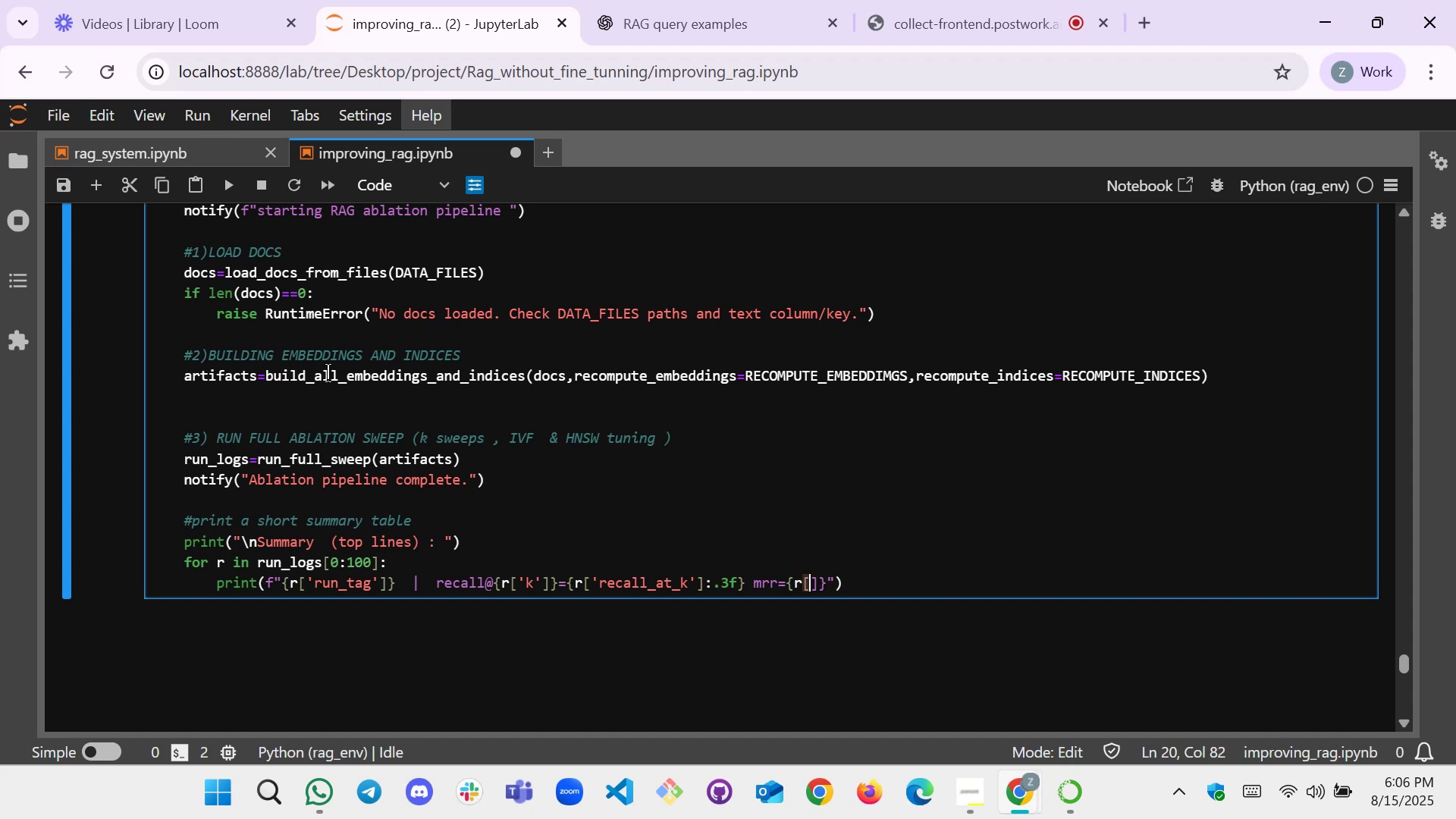 
key(Shift+Quote)
 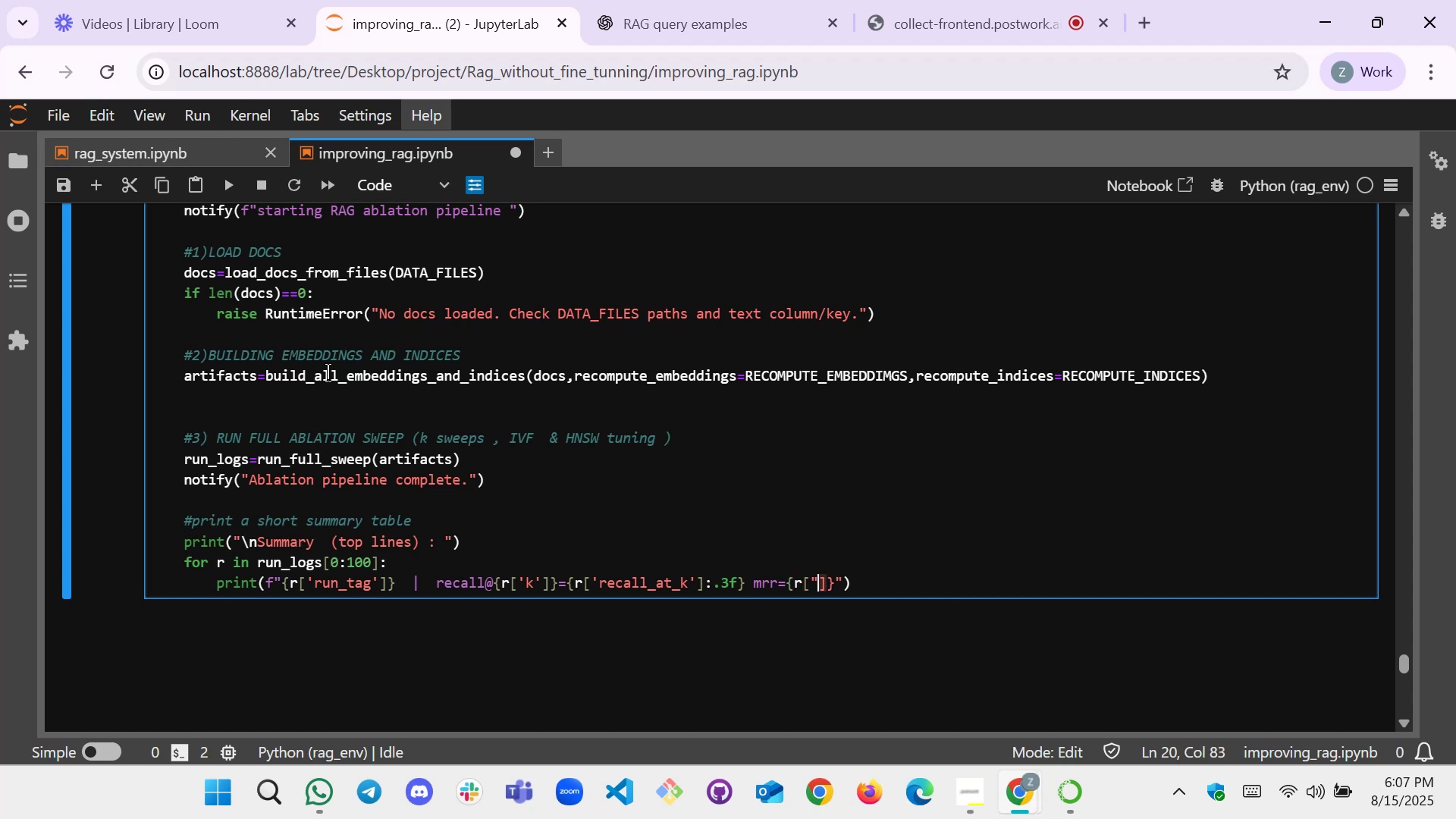 
key(Shift+ShiftLeft)
 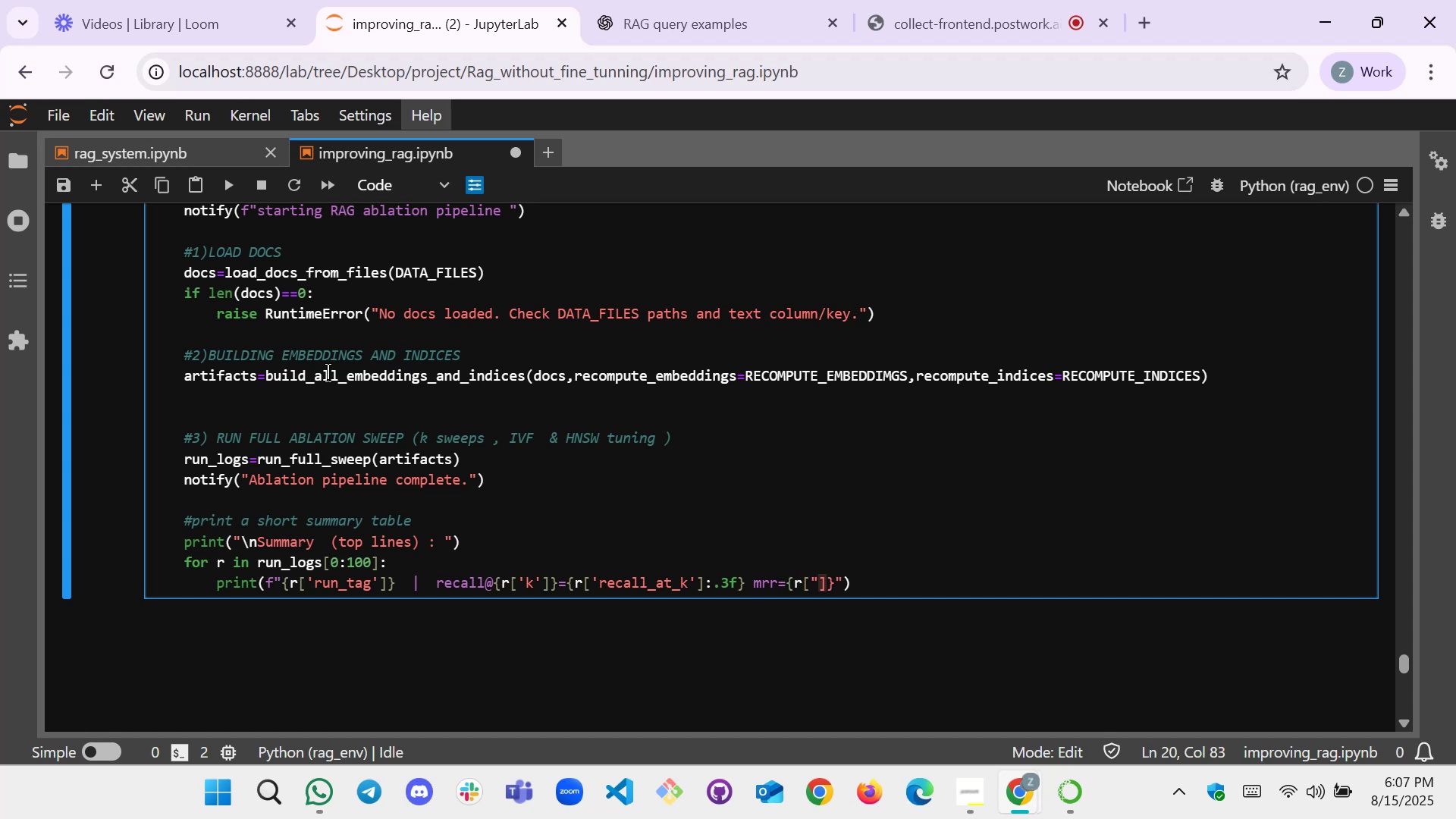 
key(Backspace)
 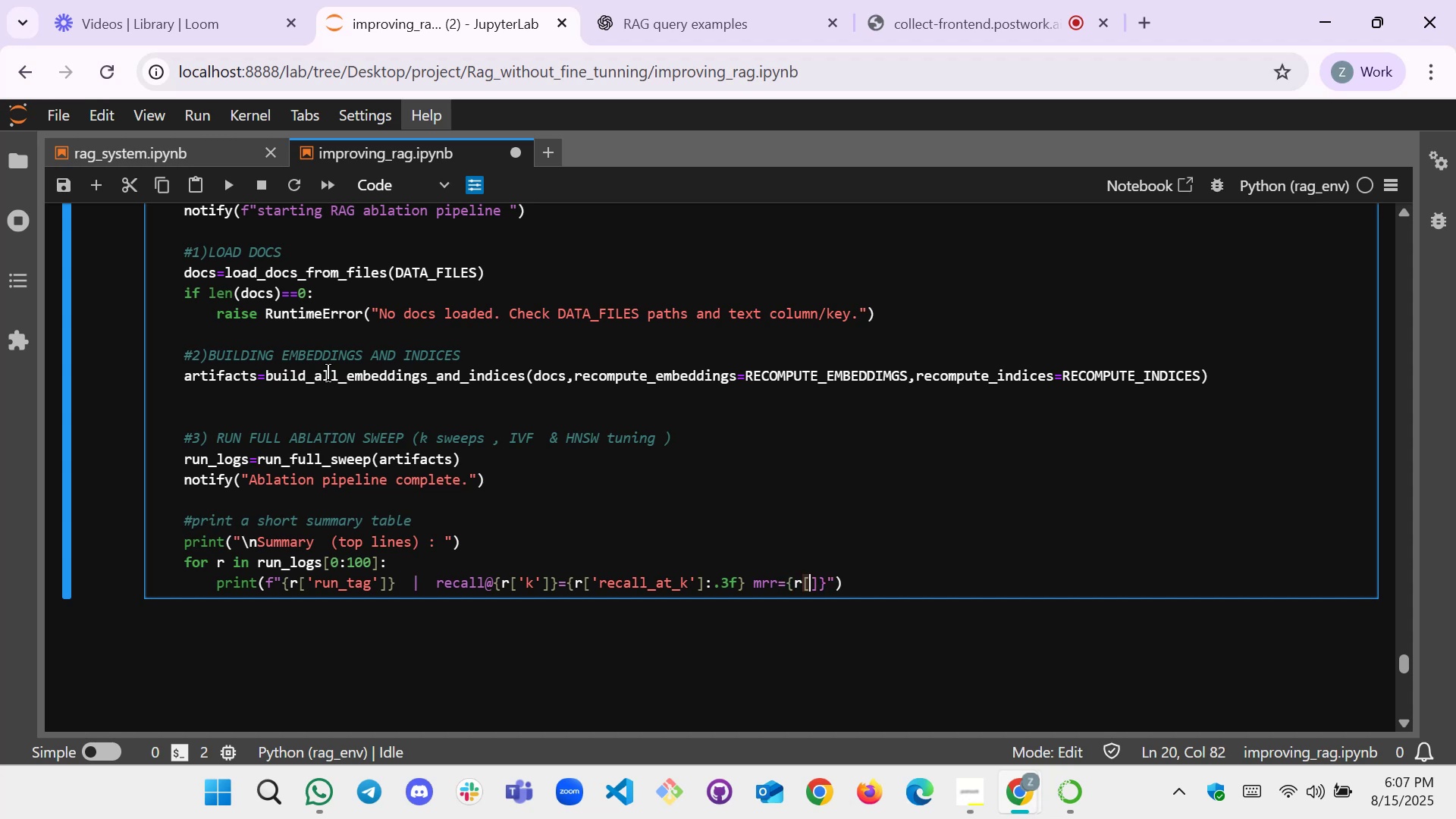 
key(Quote)
 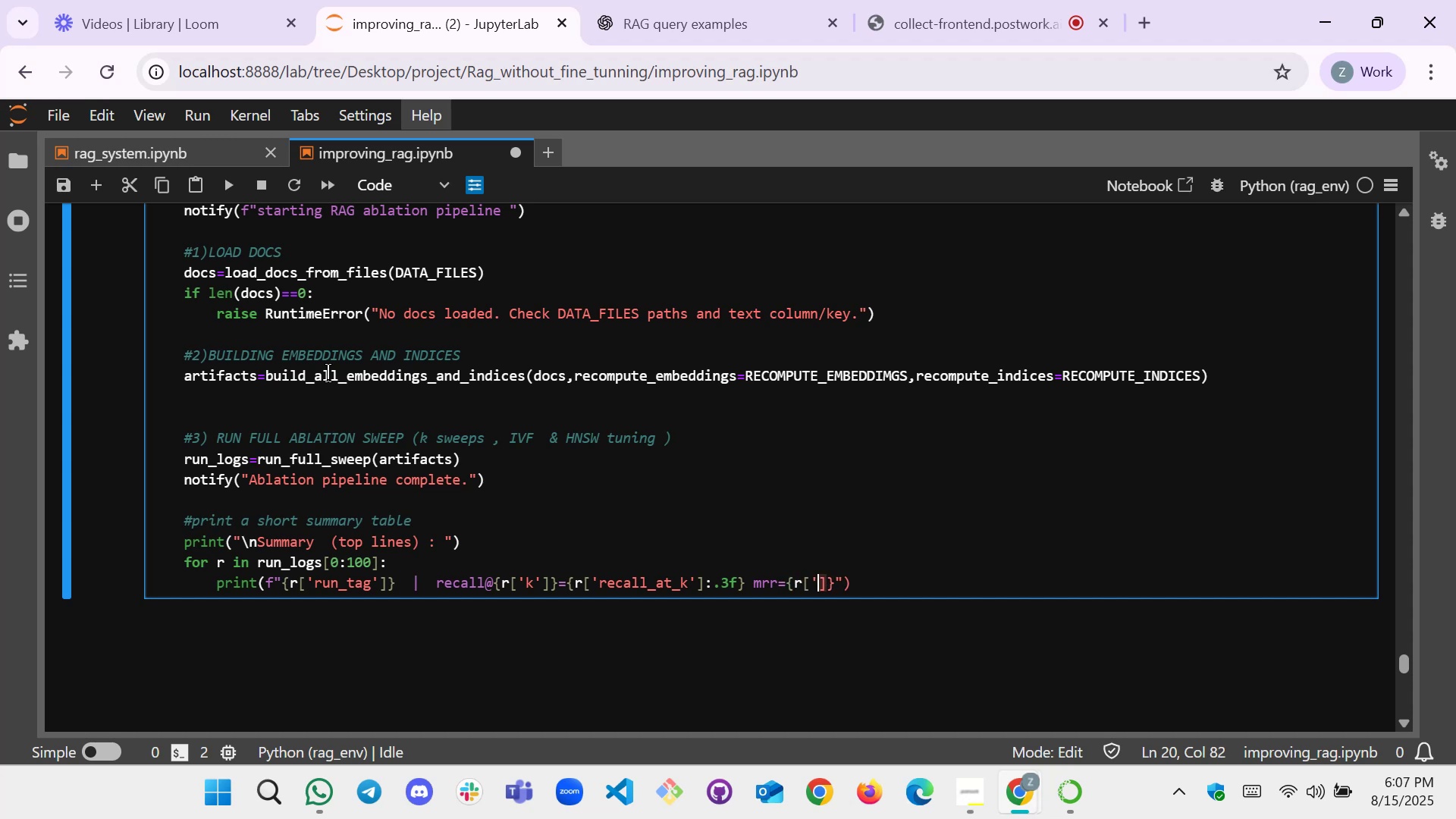 
key(Quote)
 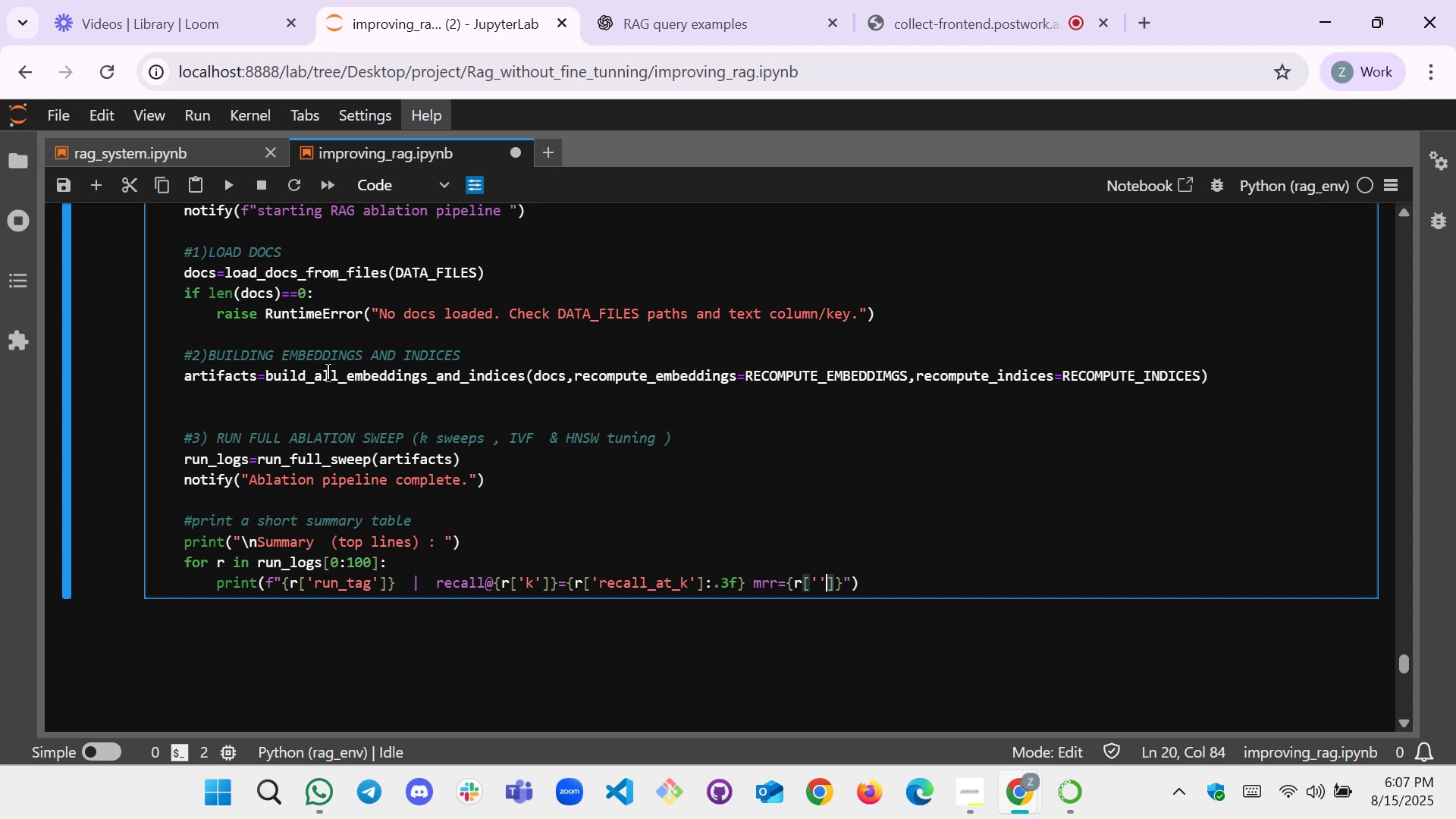 
key(ArrowLeft)
 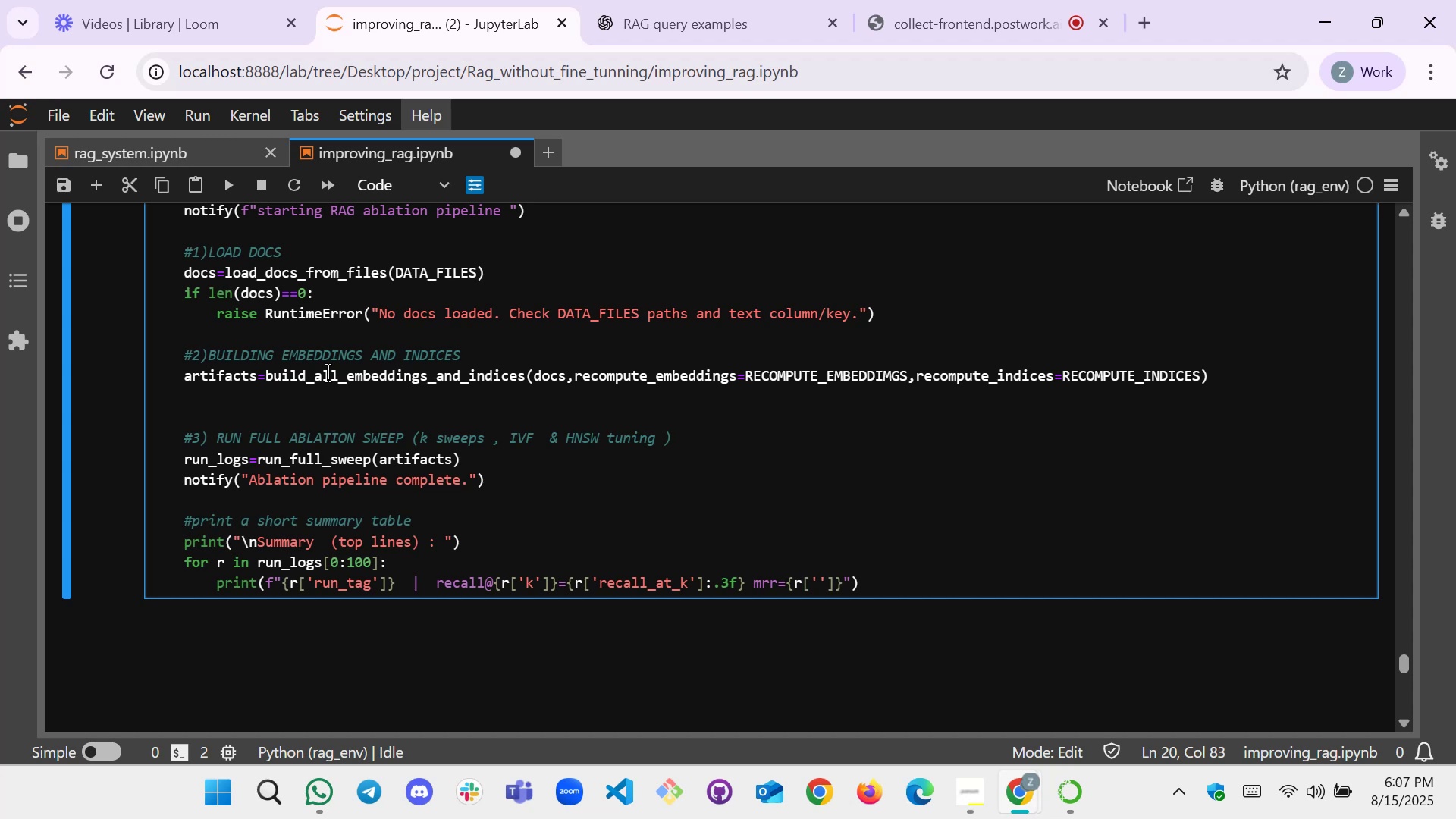 
type(mrr)
 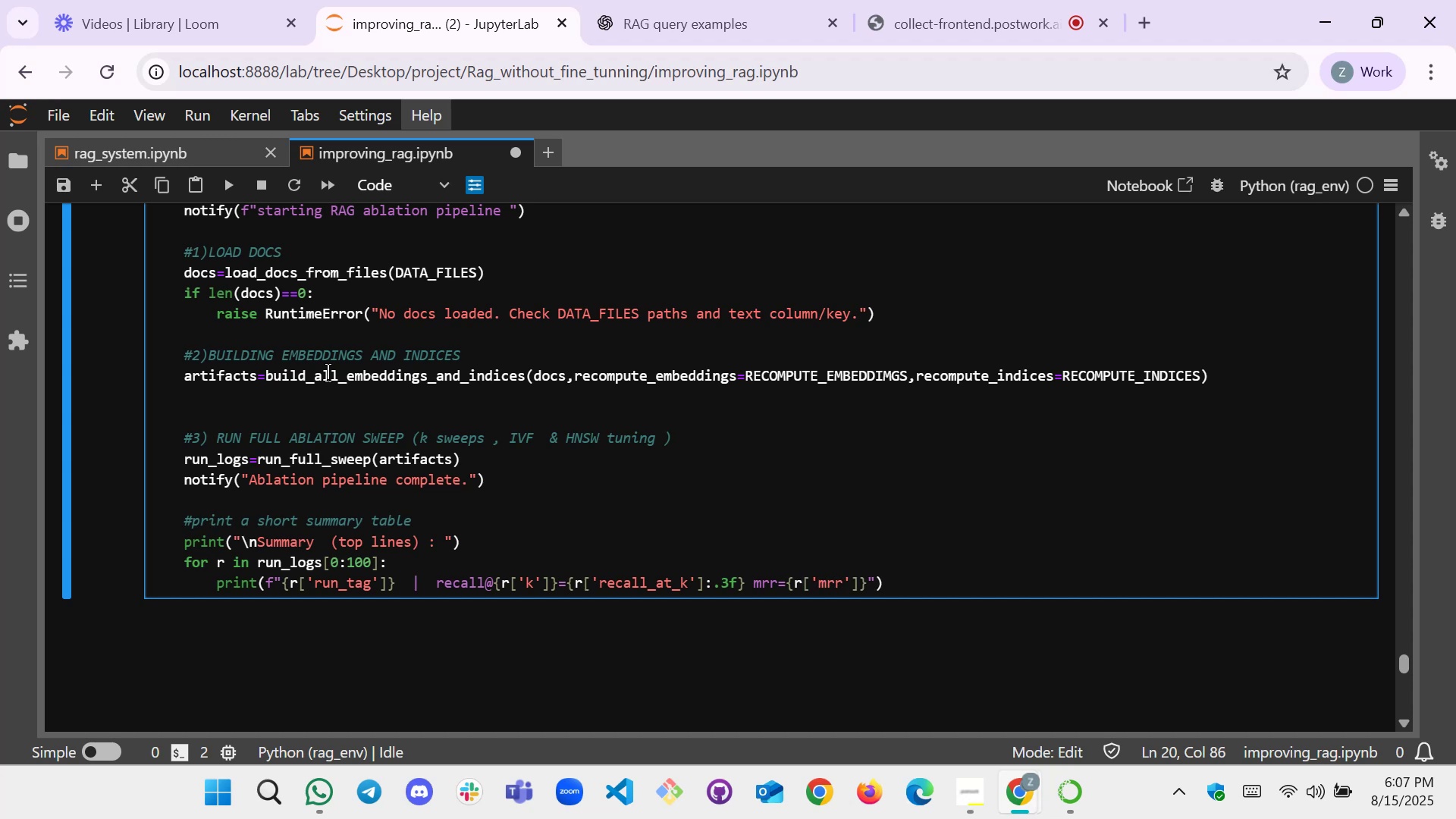 
key(ArrowRight)
 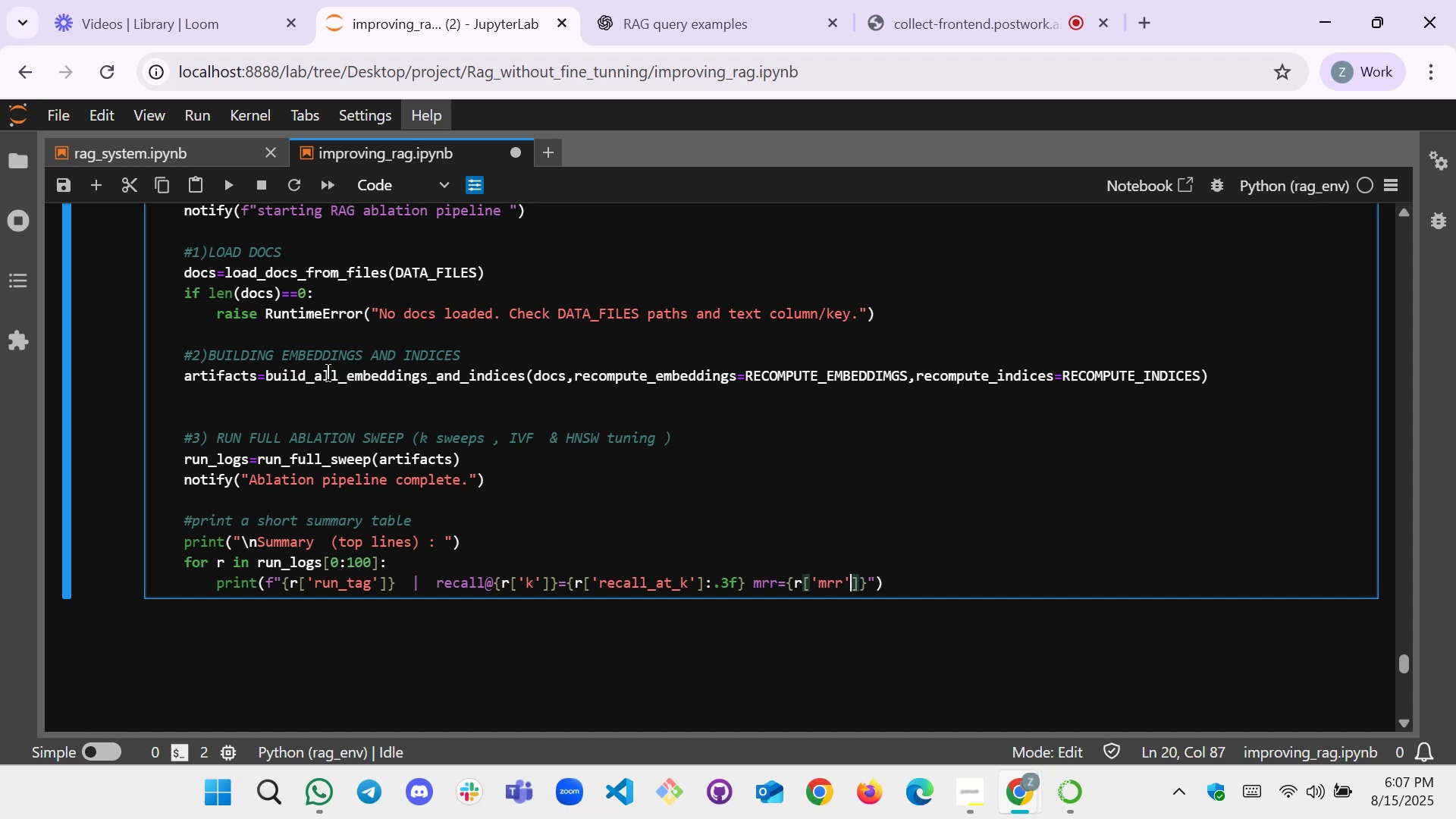 
key(ArrowRight)
 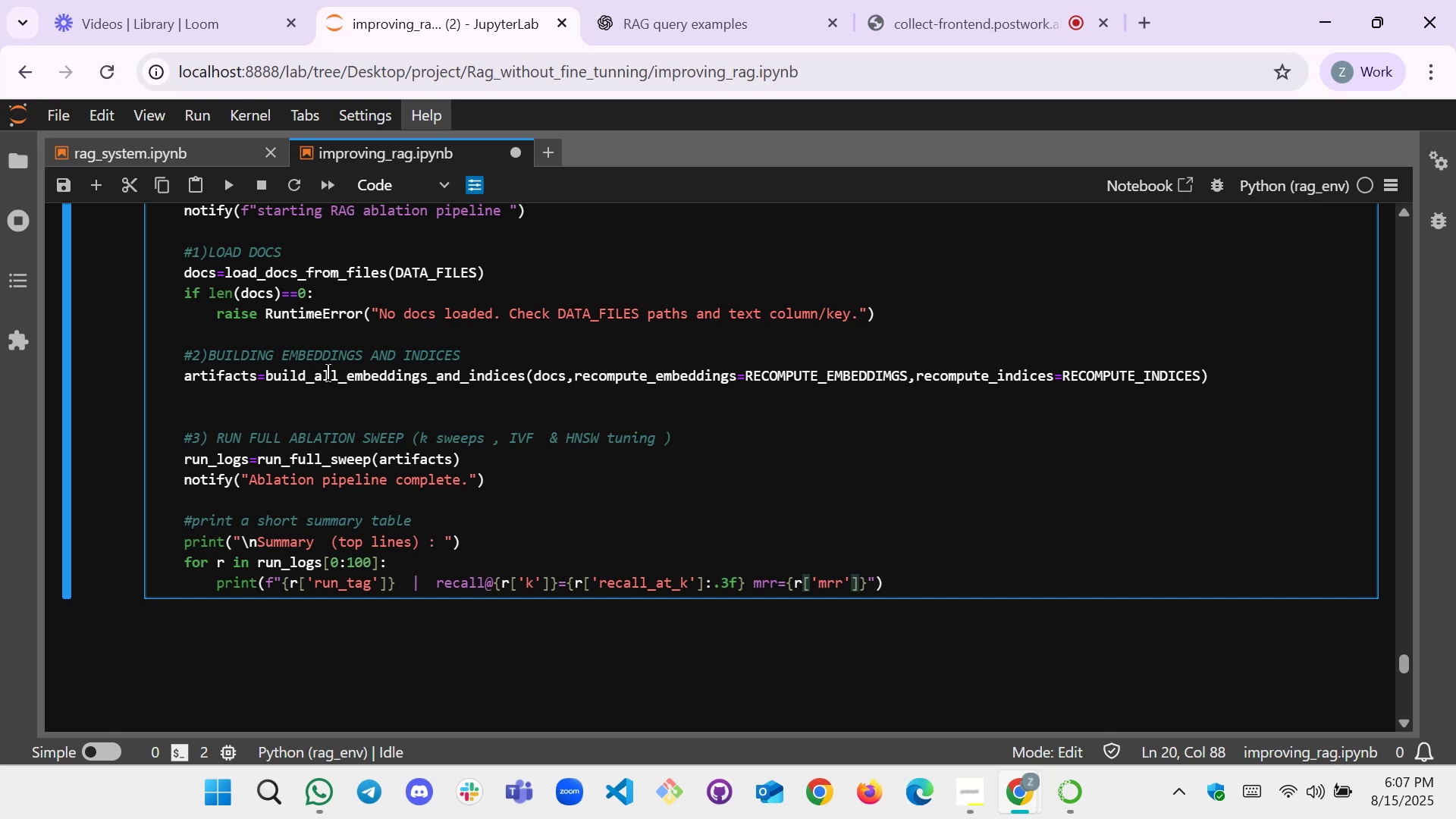 
type(: .3f)
 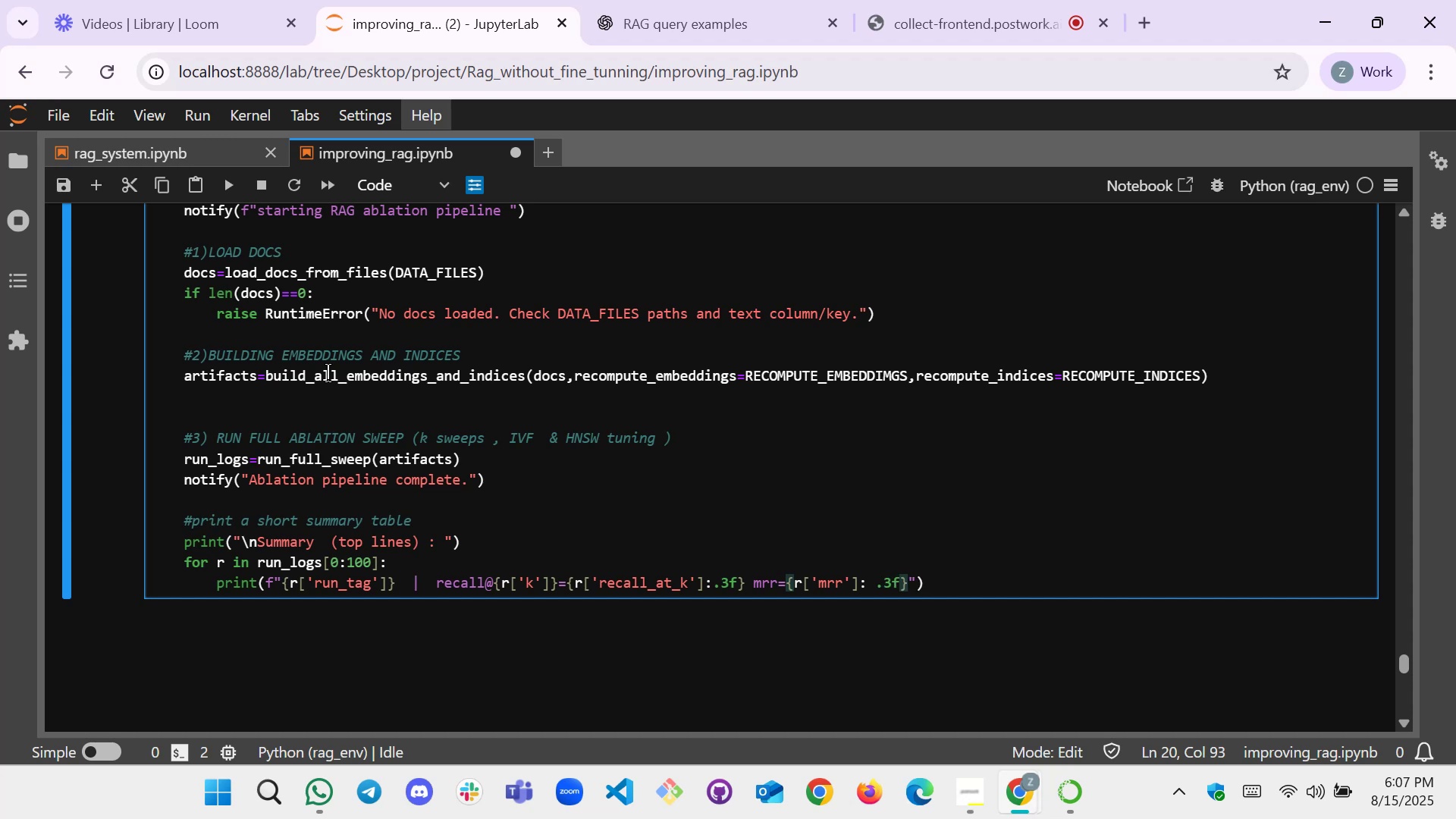 
key(ArrowRight)
 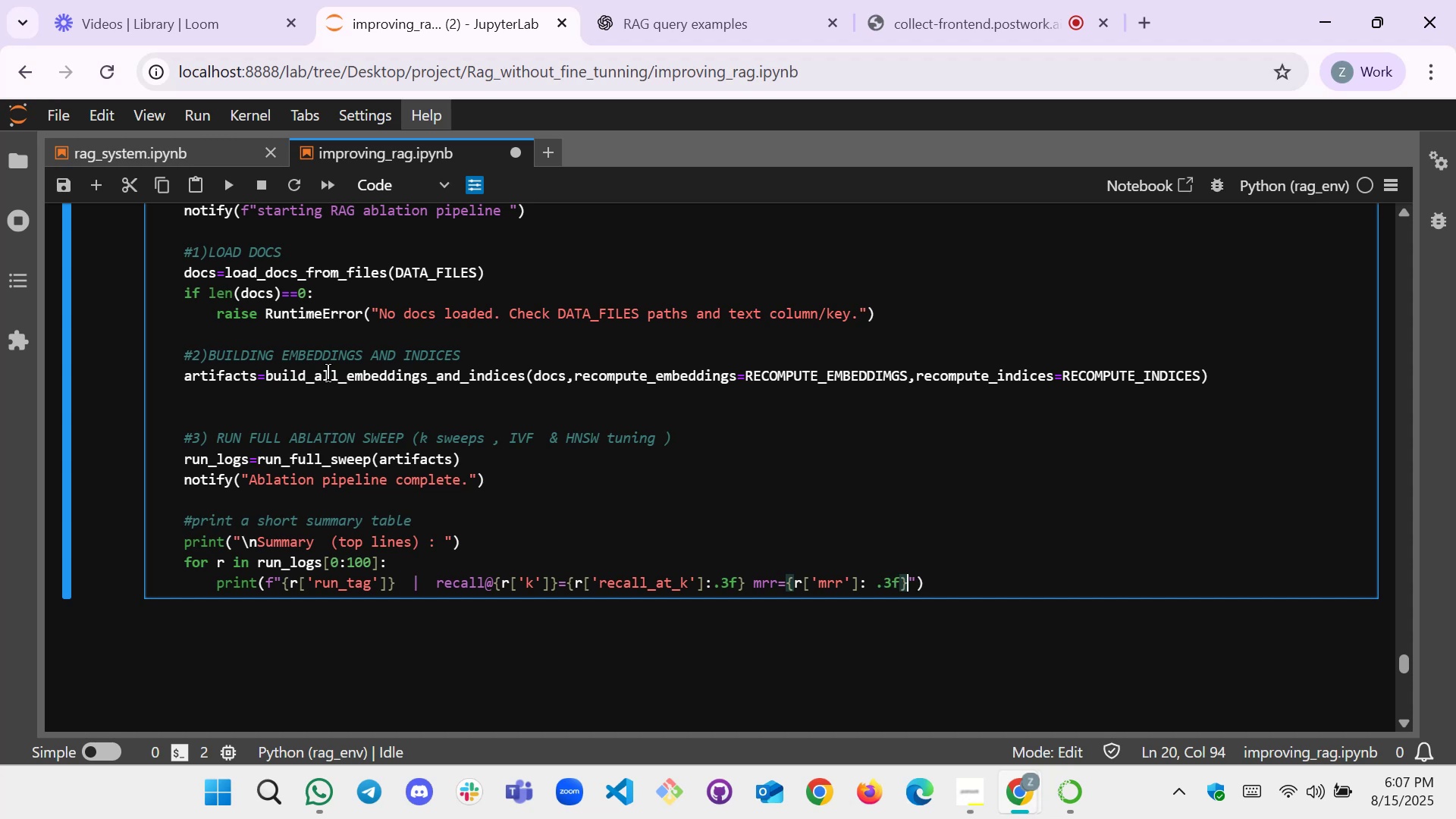 
type( lat_mean={})
 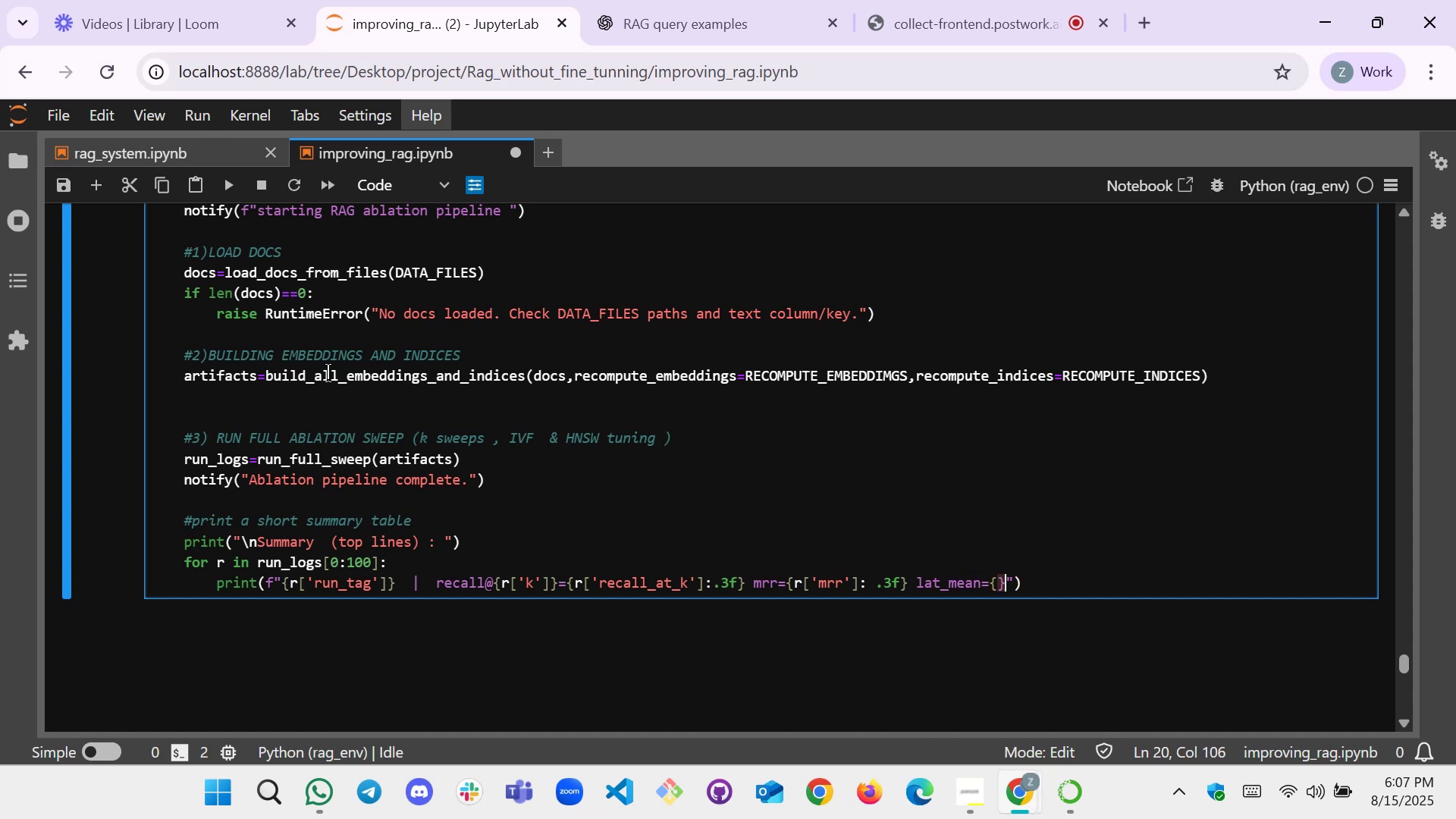 
key(ArrowLeft)
 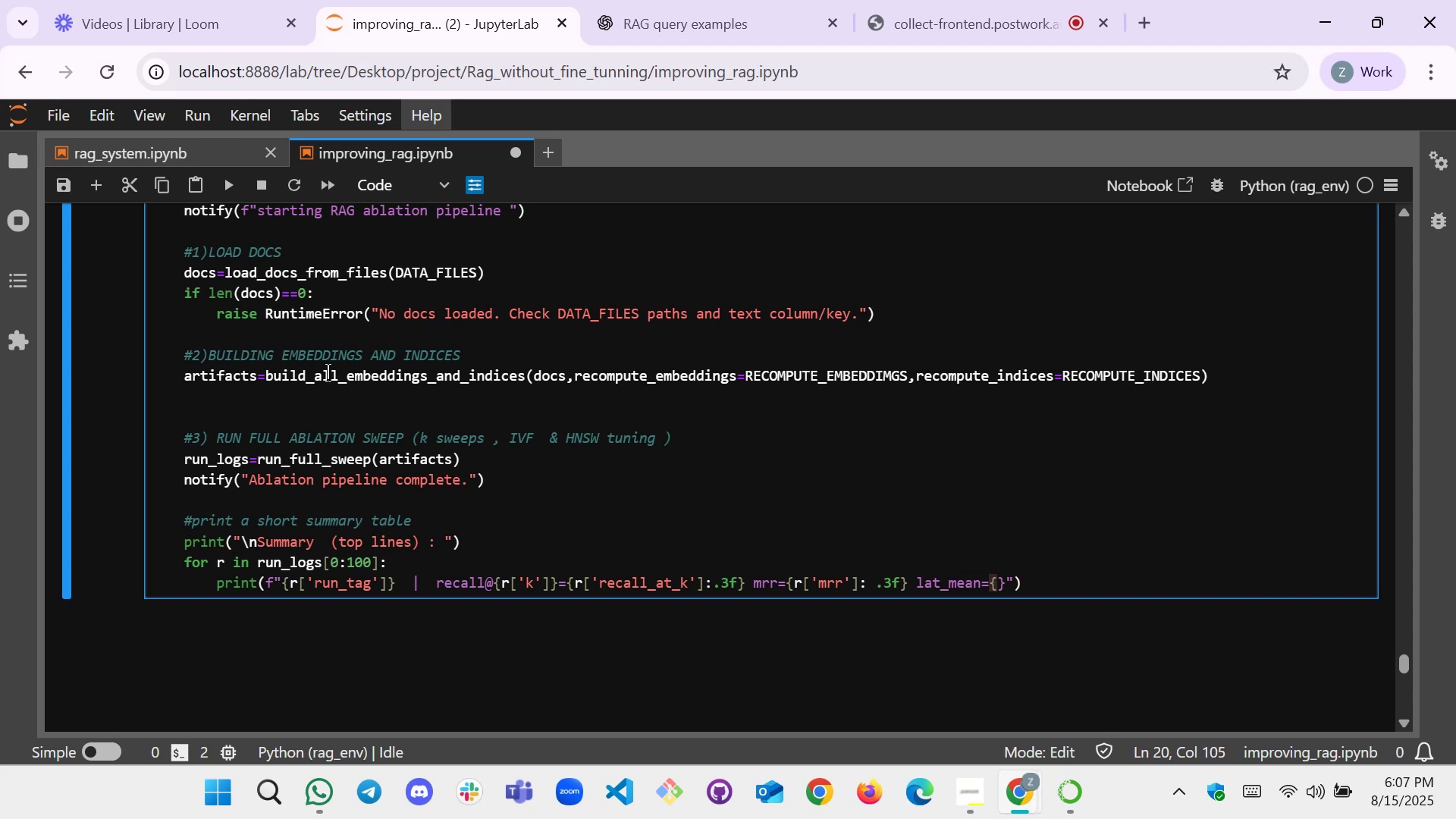 
key(R)
 